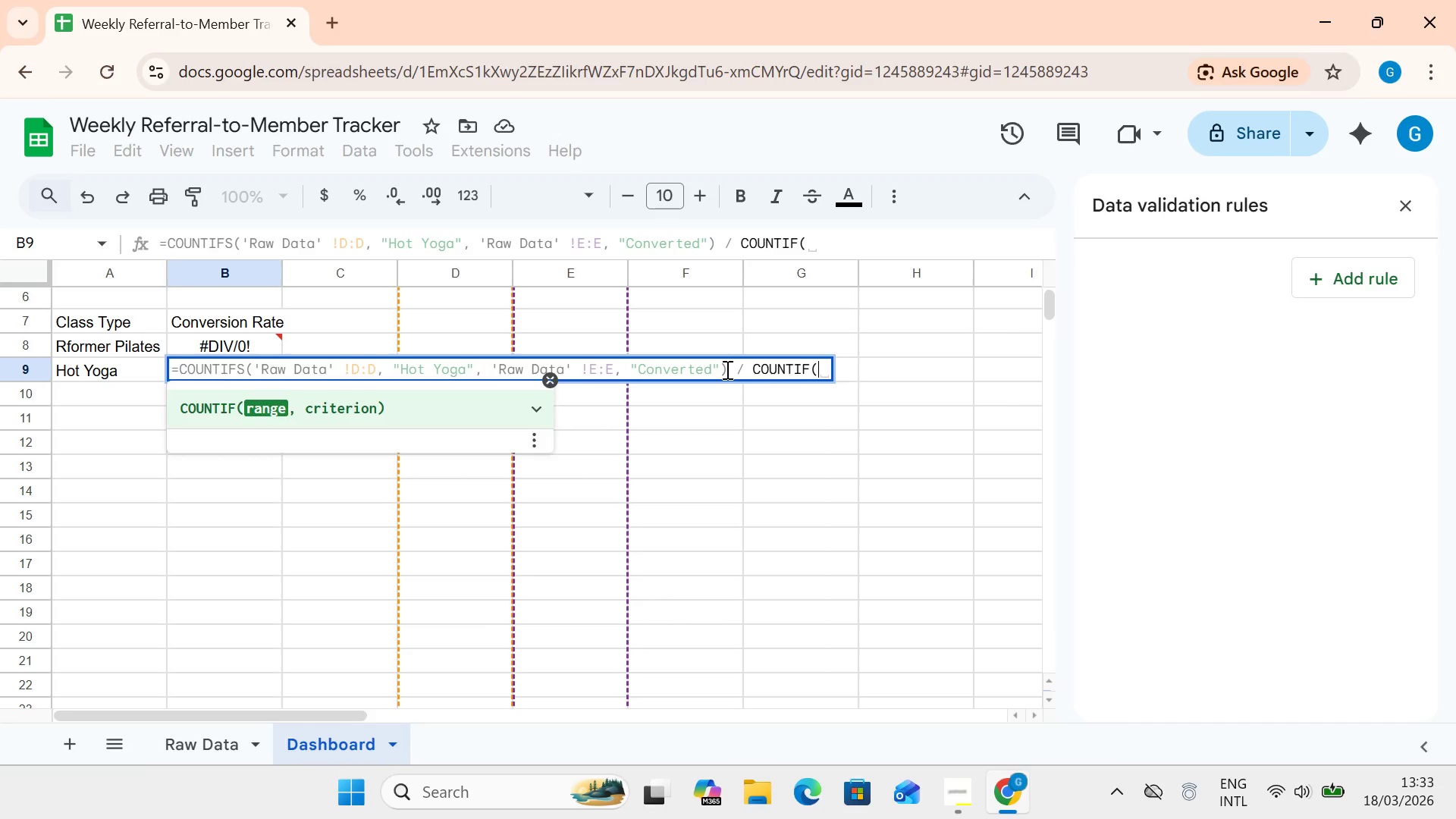 
key(Quote)
 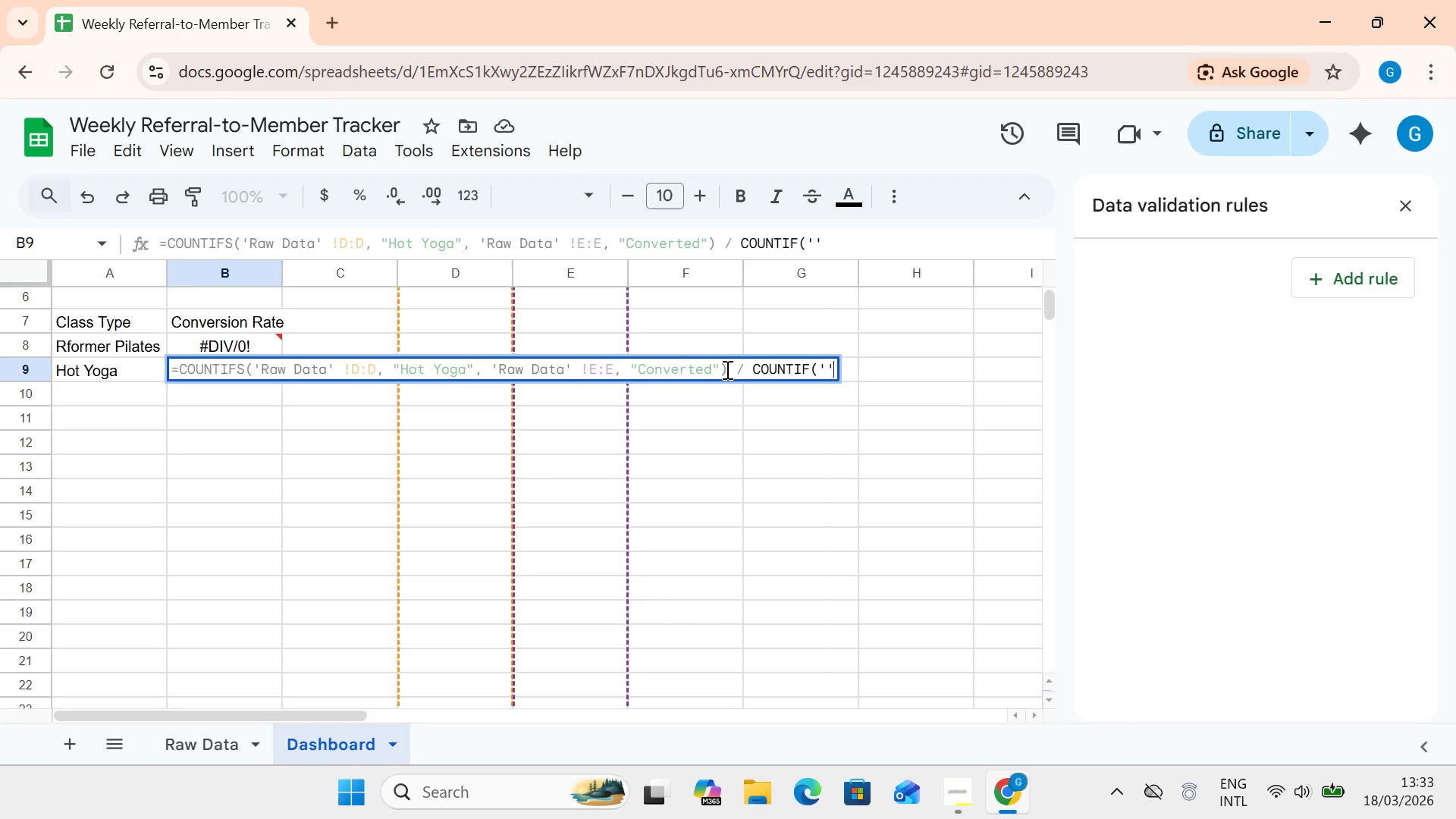 
key(ArrowLeft)
 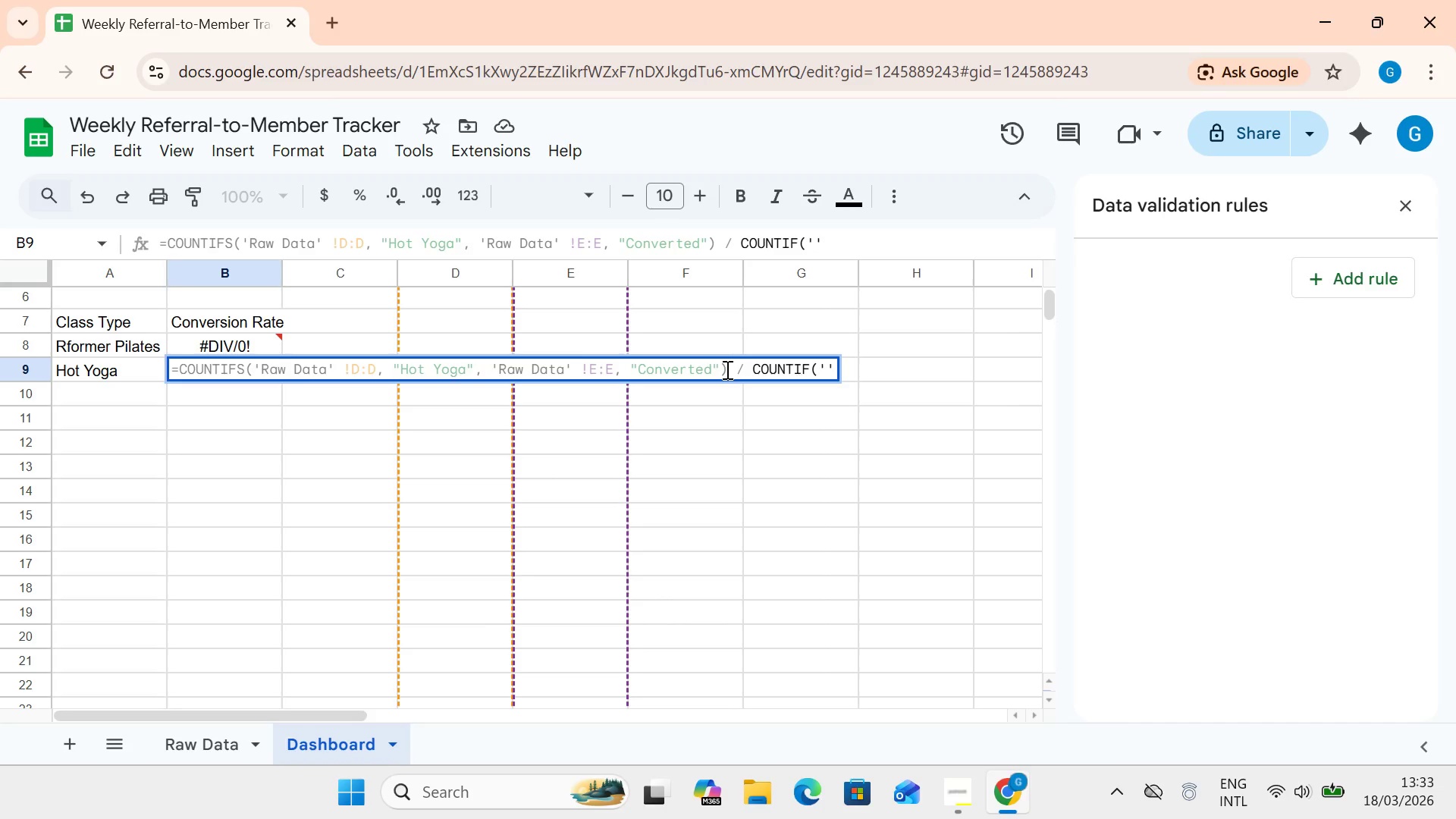 
type(Raw Data)
 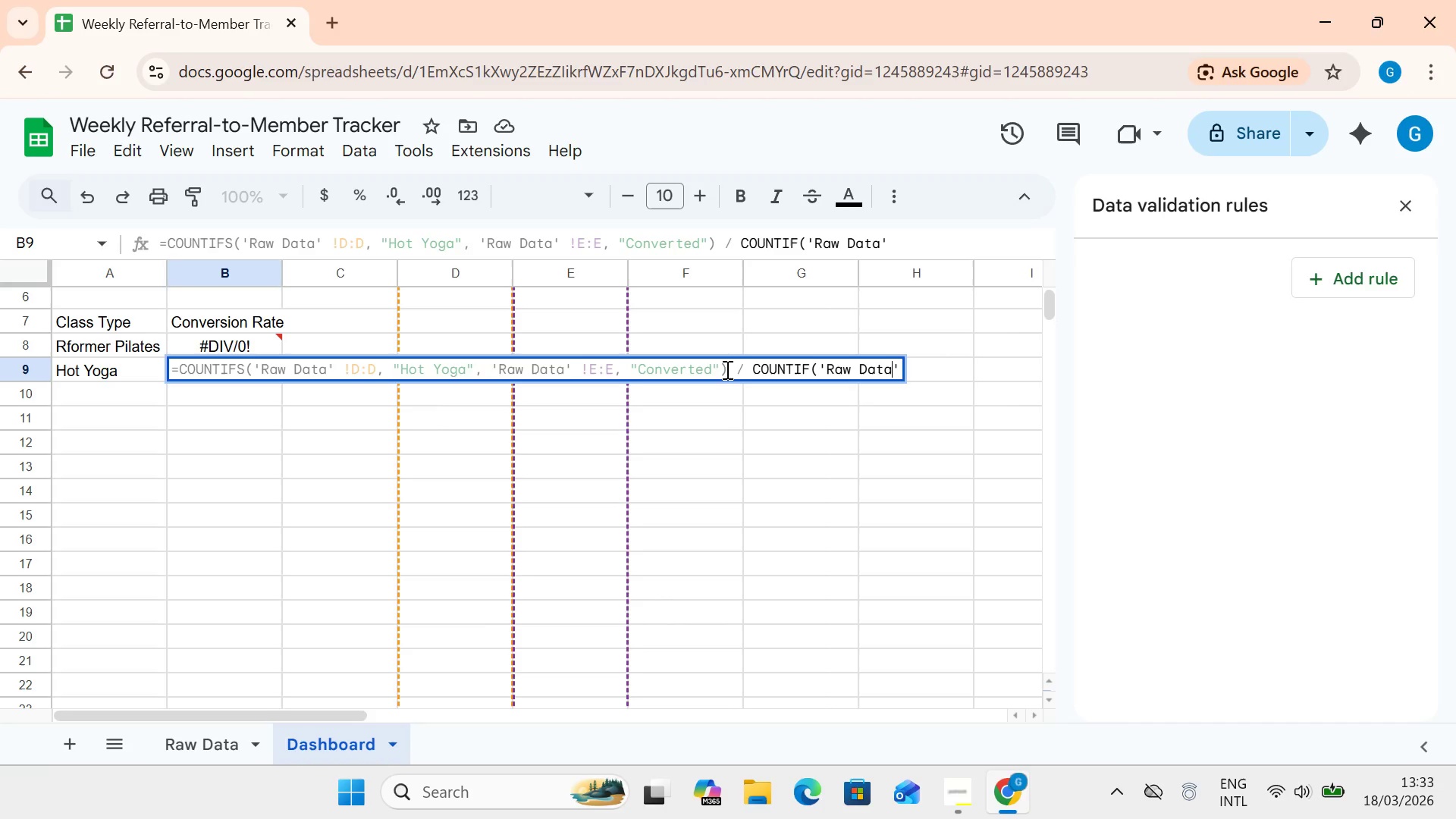 
key(ArrowRight)
 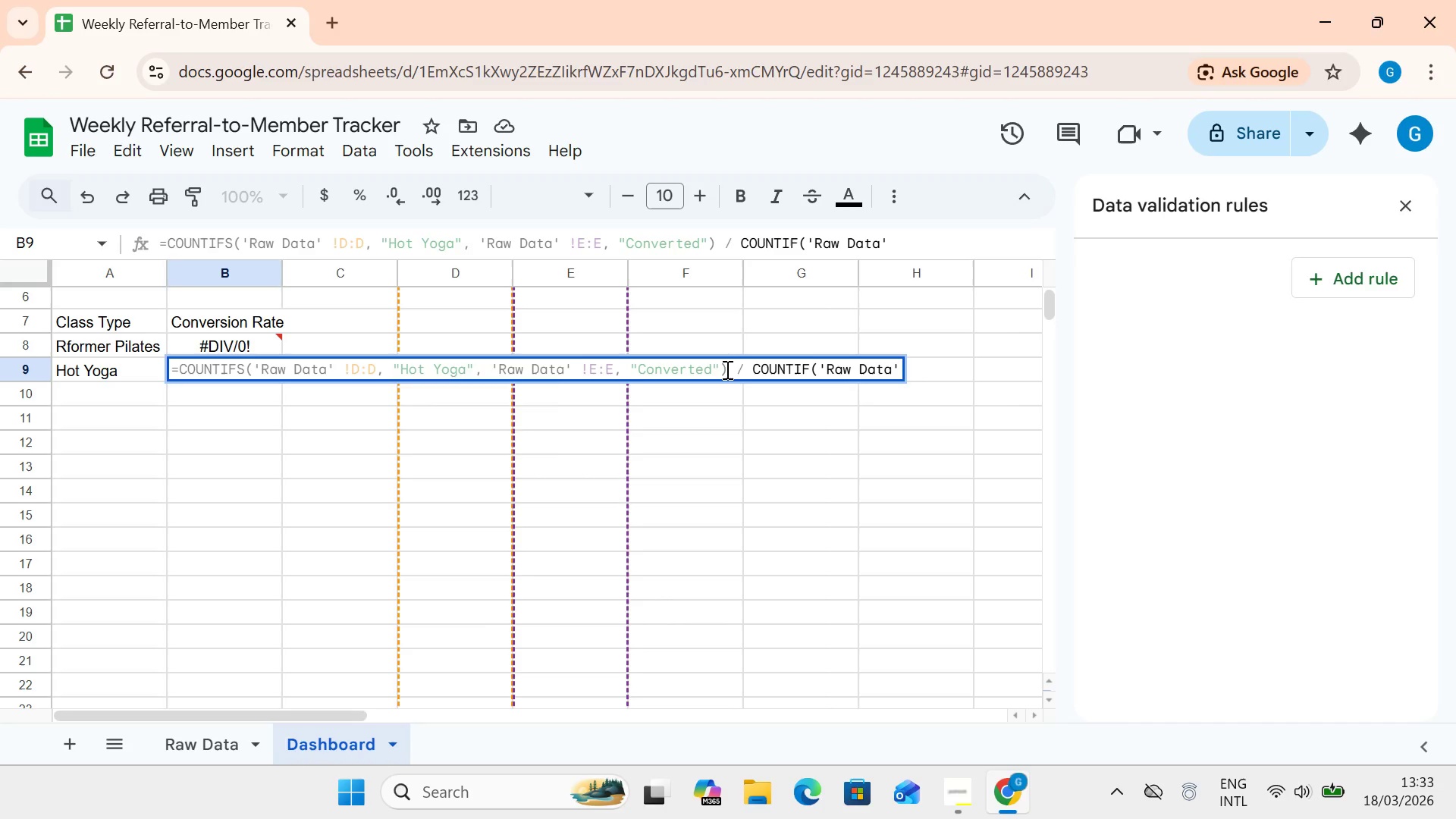 
type( !d:)
key(Backspace)
key(Backspace)
type(S)
key(Backspace)
type(D;)
key(Backspace)
type(:D, )
 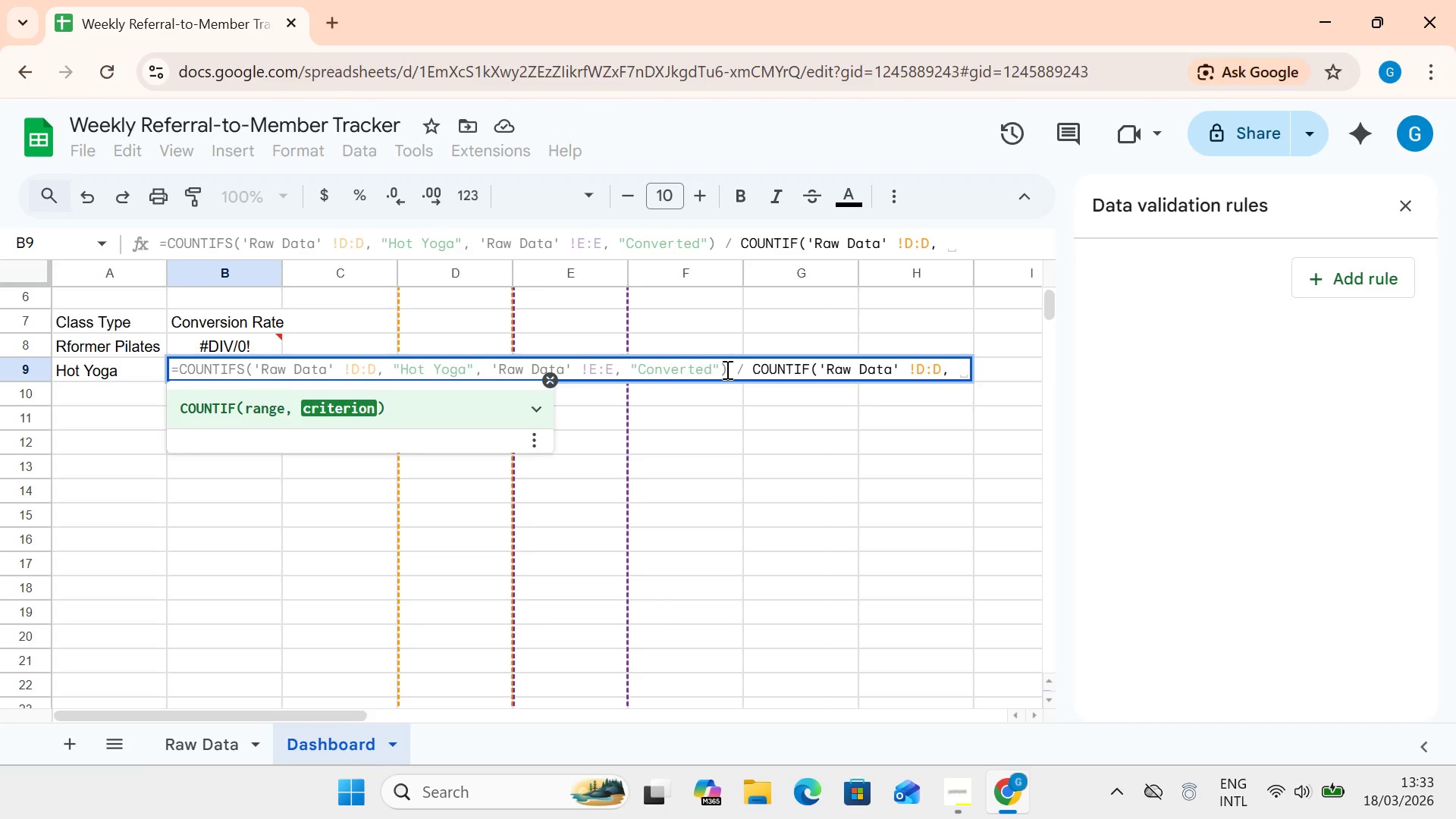 
key(Shift+Quote)
 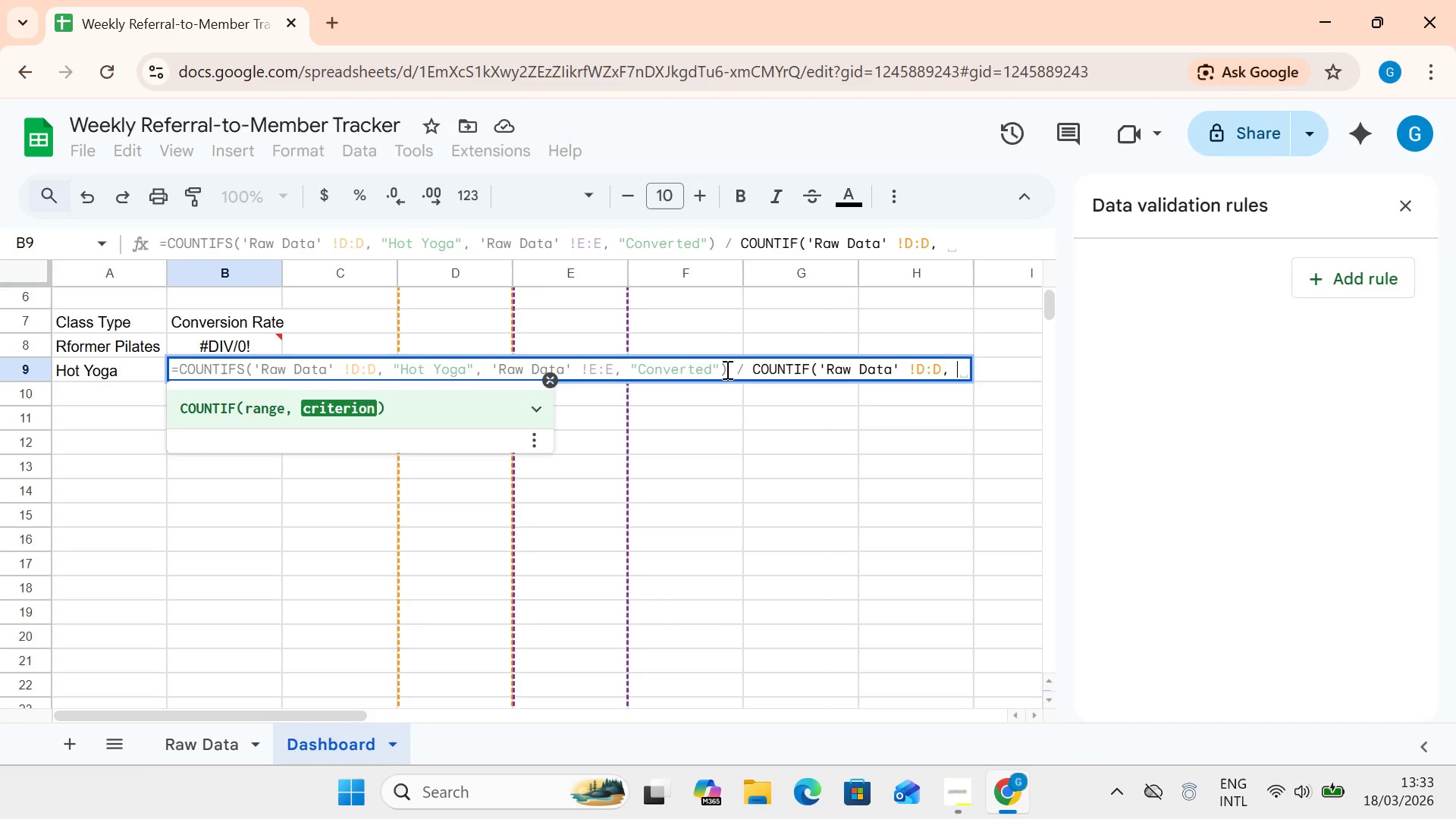 
key(Shift+Quote)
 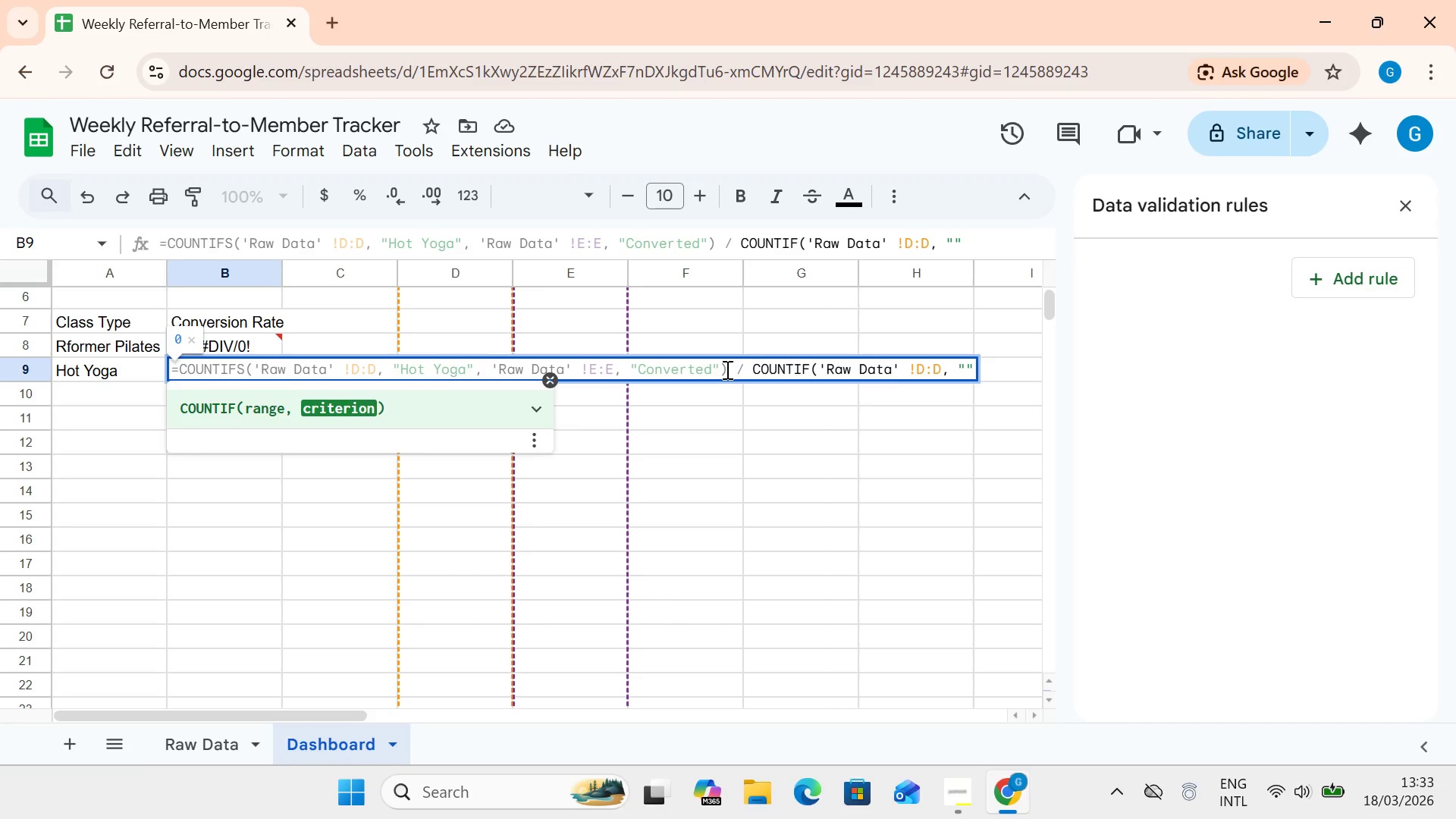 
key(ArrowLeft)
 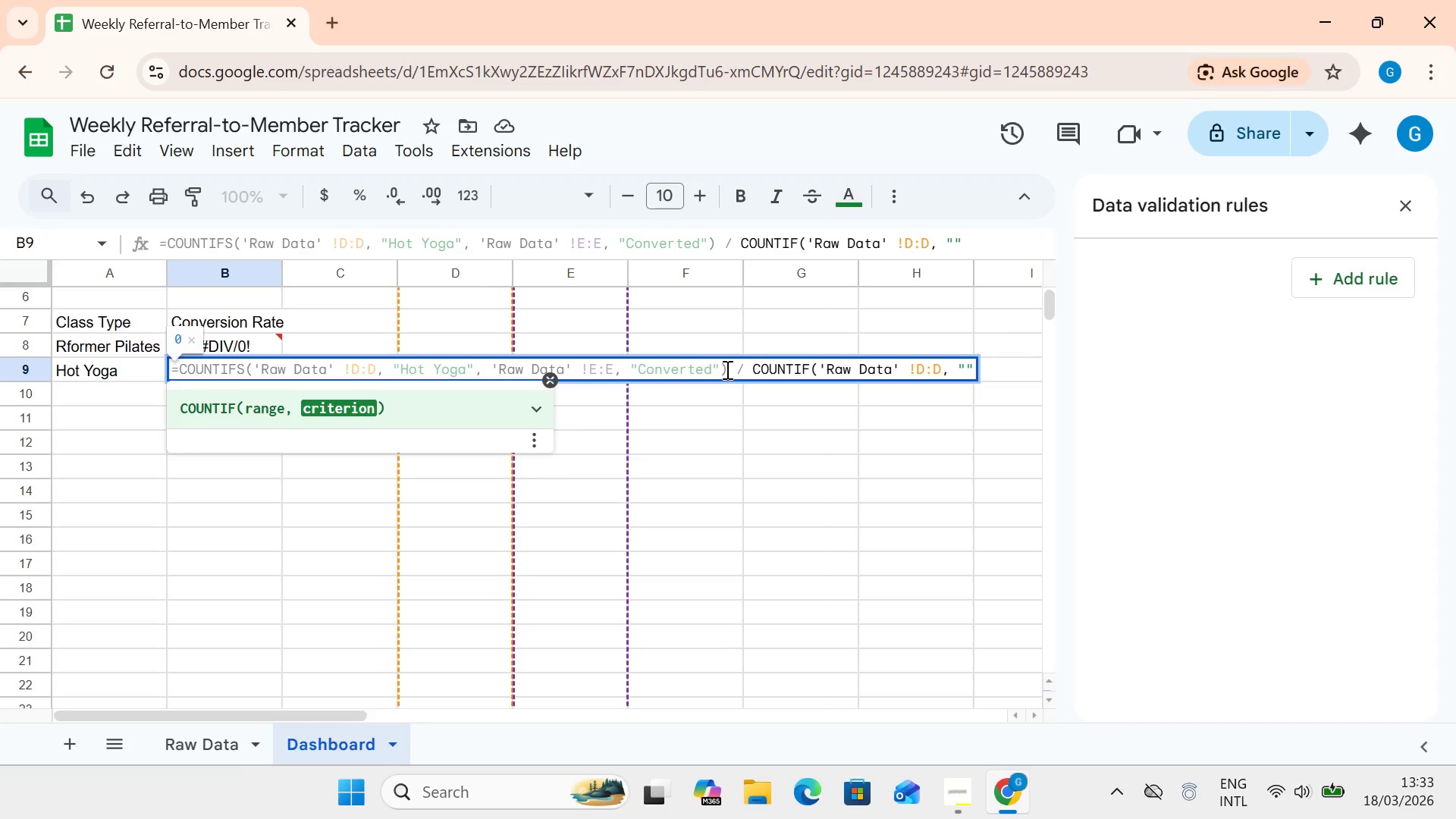 
type(Hot YOga)
 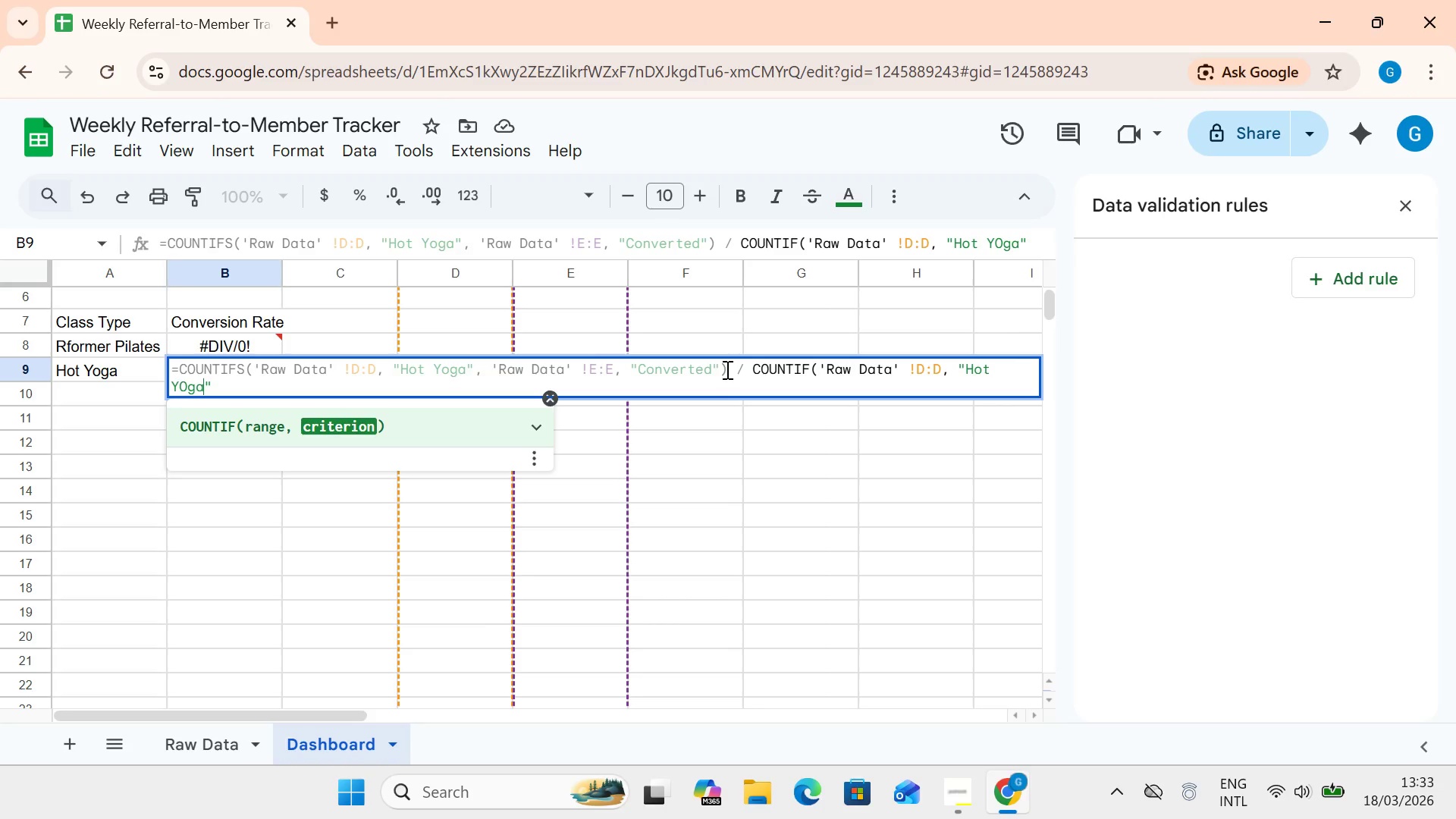 
key(Backspace)
key(Backspace)
key(Backspace)
type(oga)
 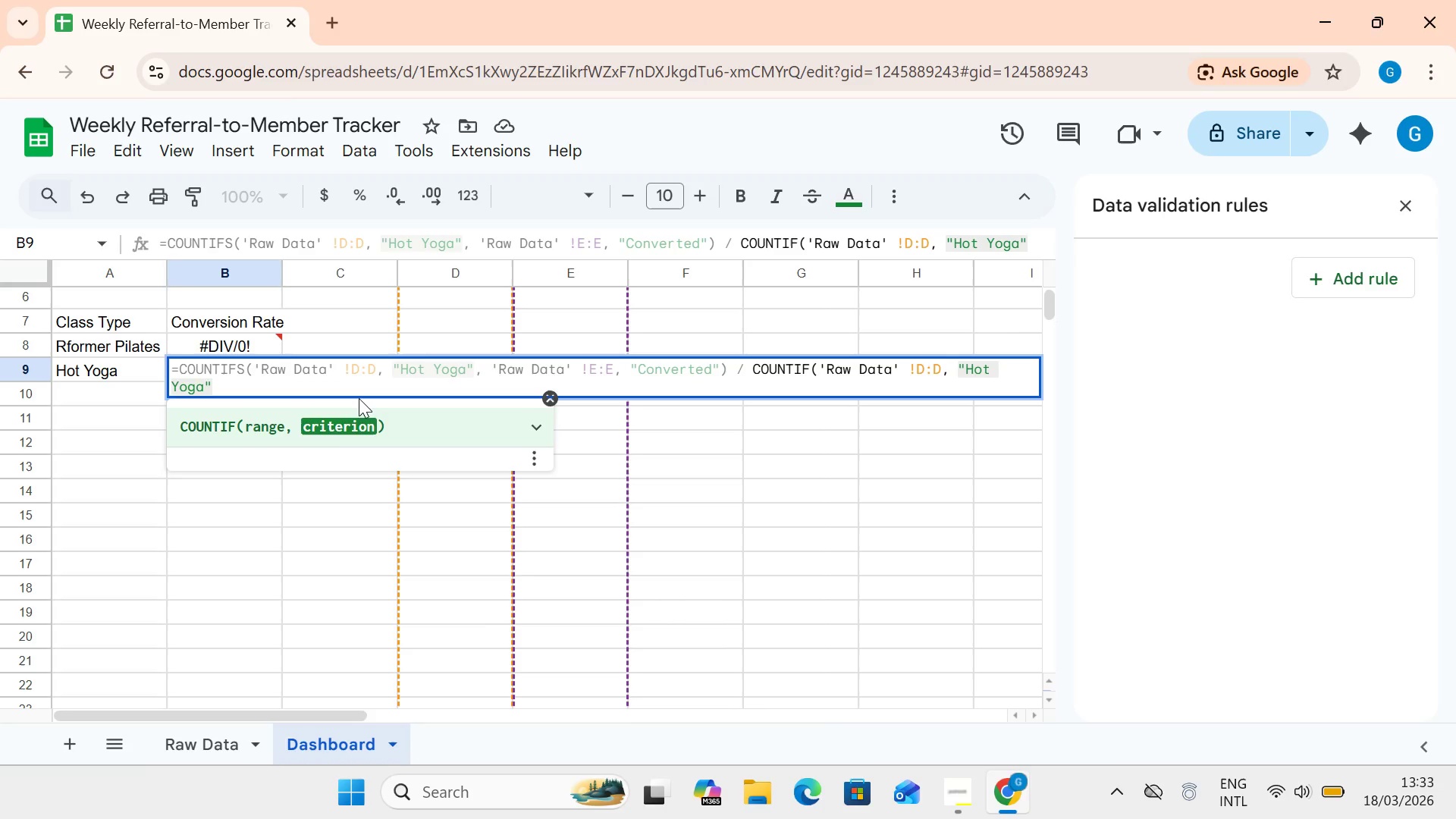 
wait(5.14)
 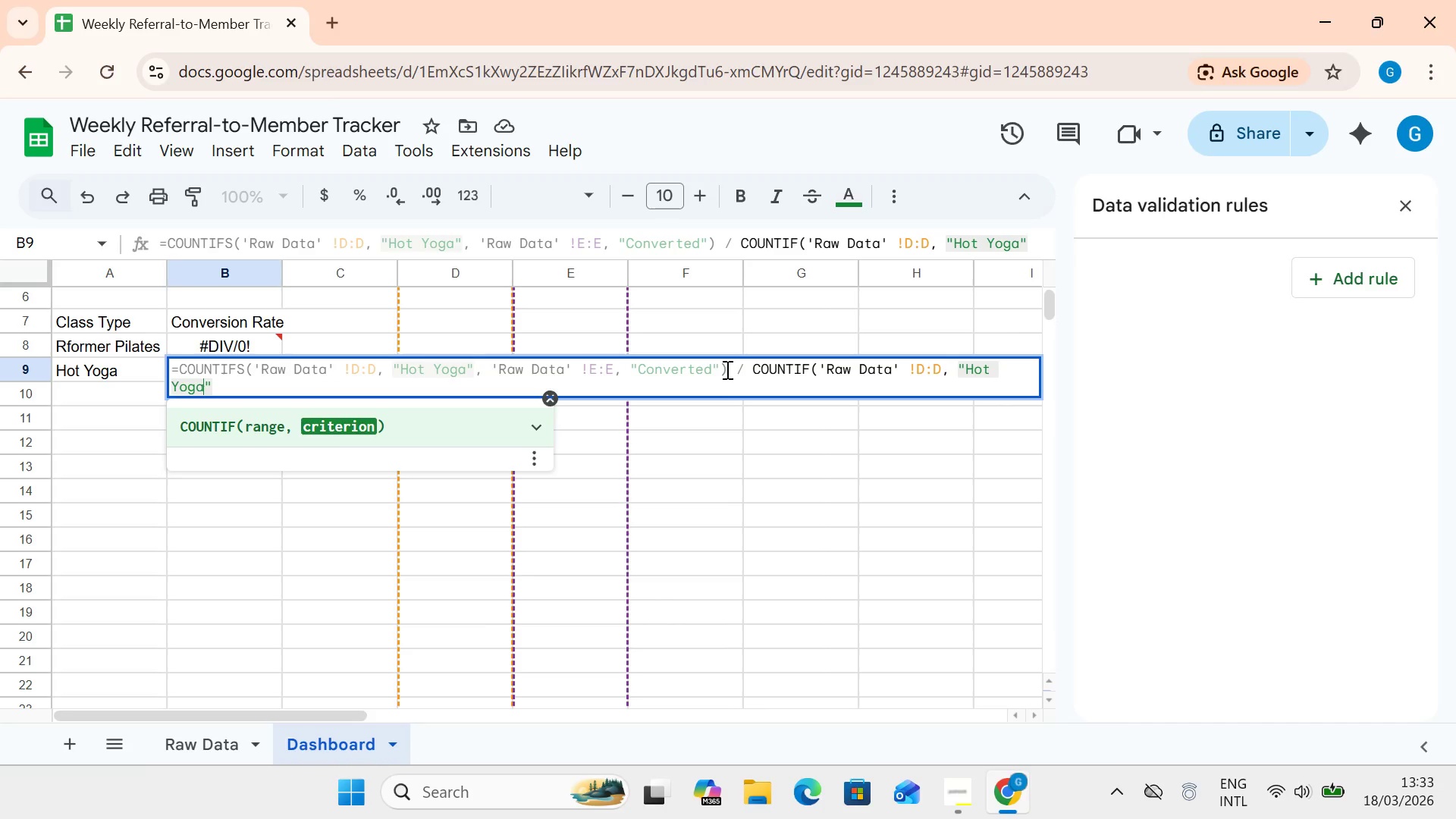 
left_click([264, 383])
 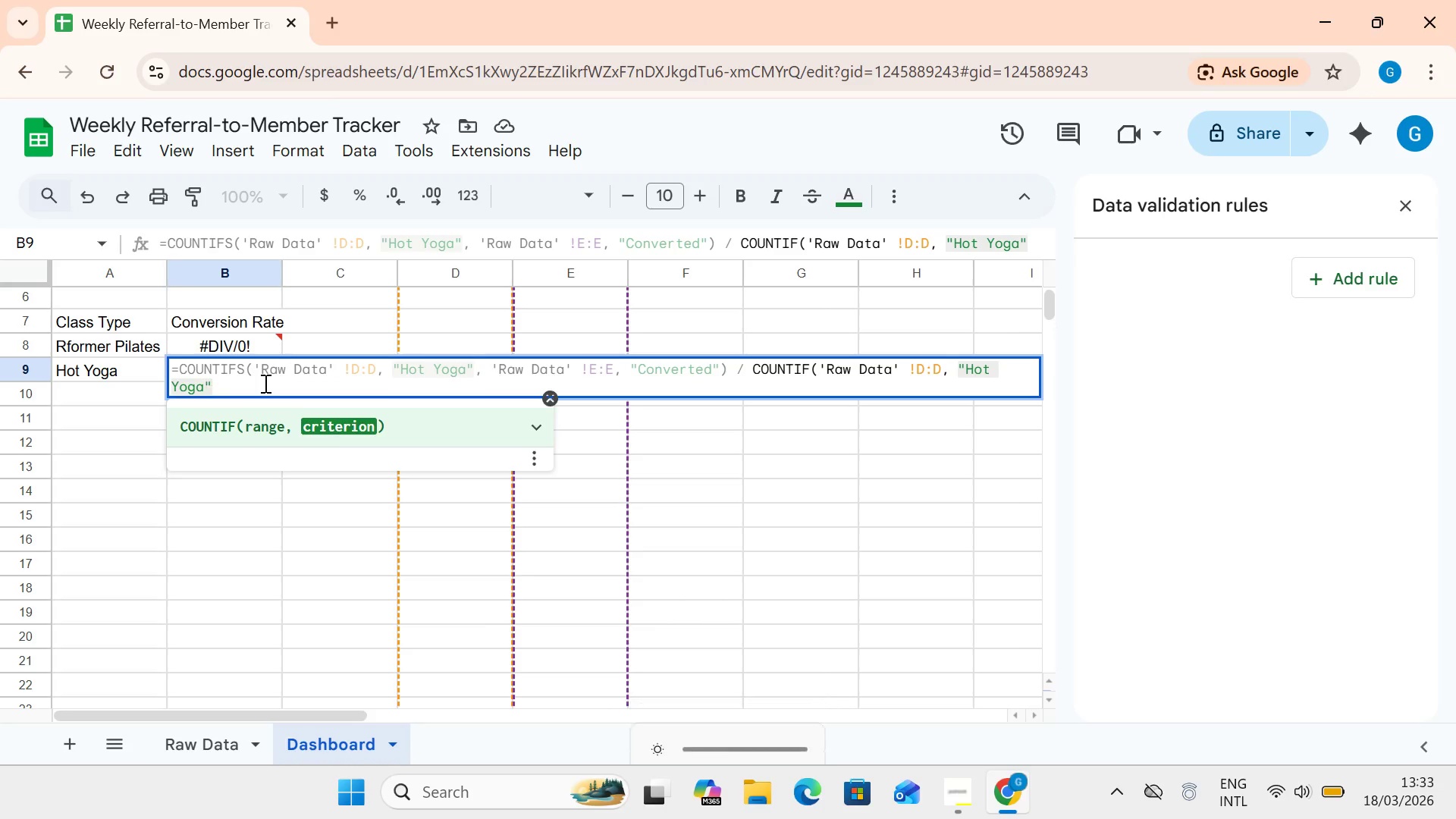 
key(Shift+0)
 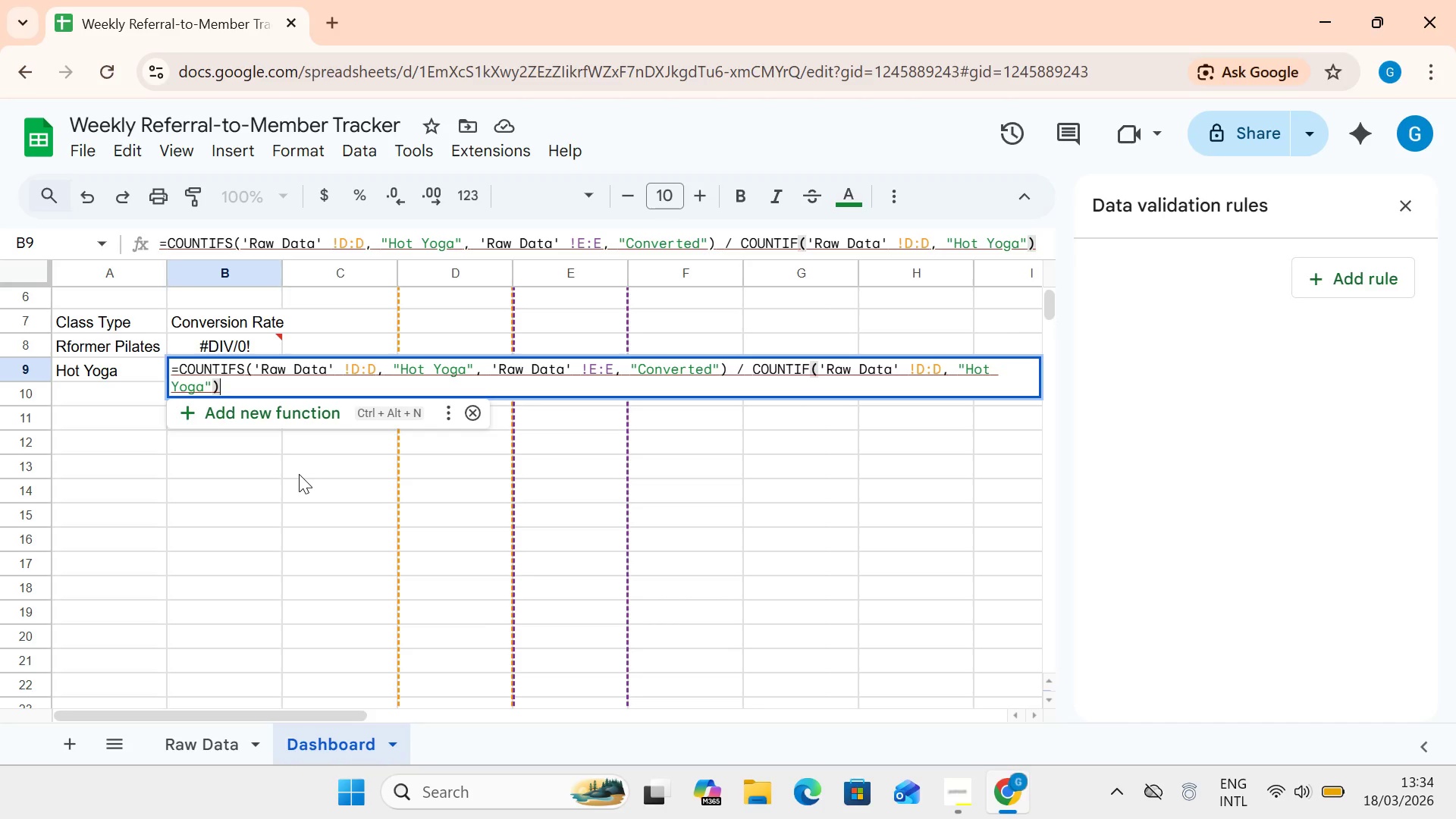 
key(Enter)
 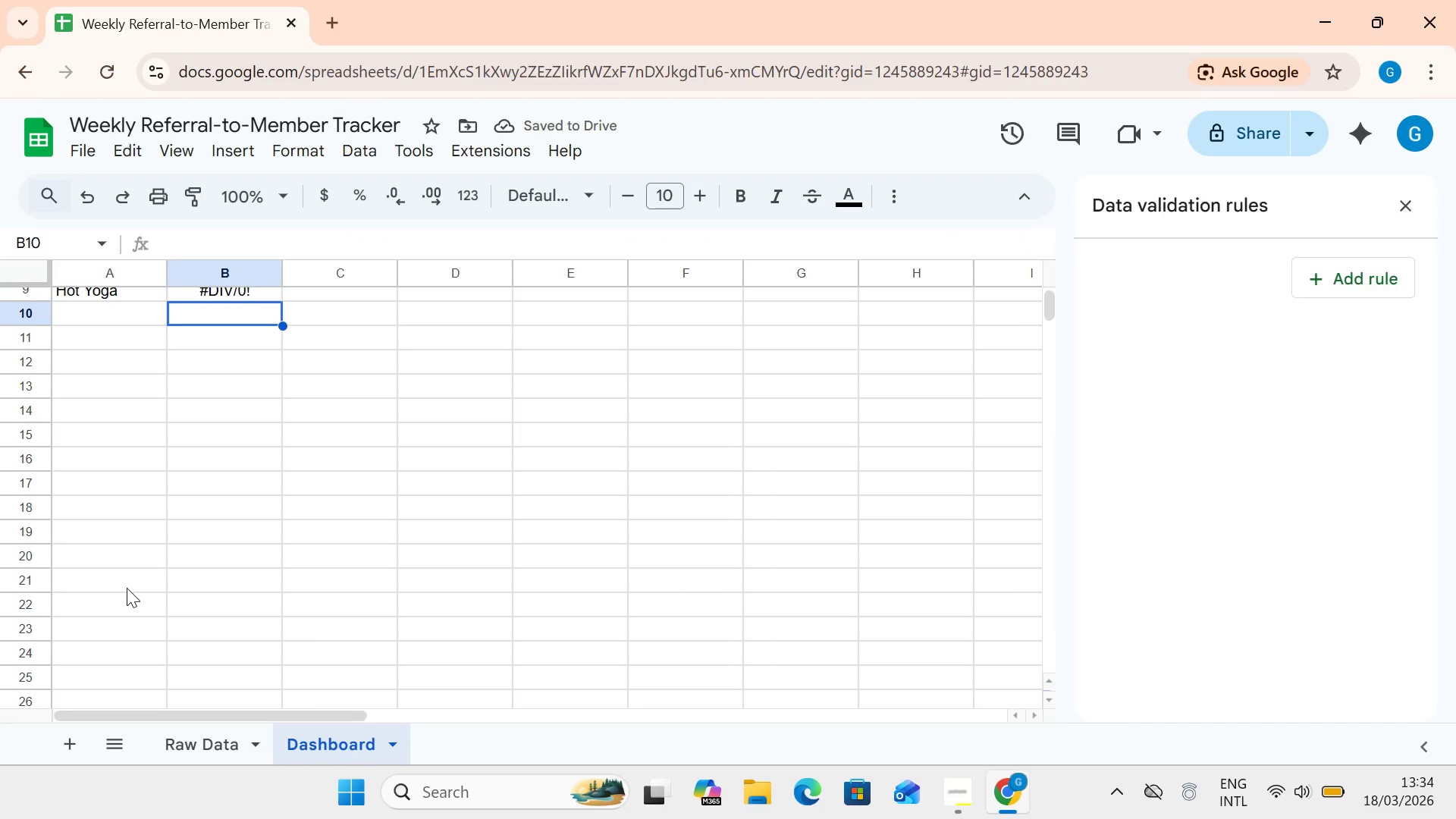 
wait(8.52)
 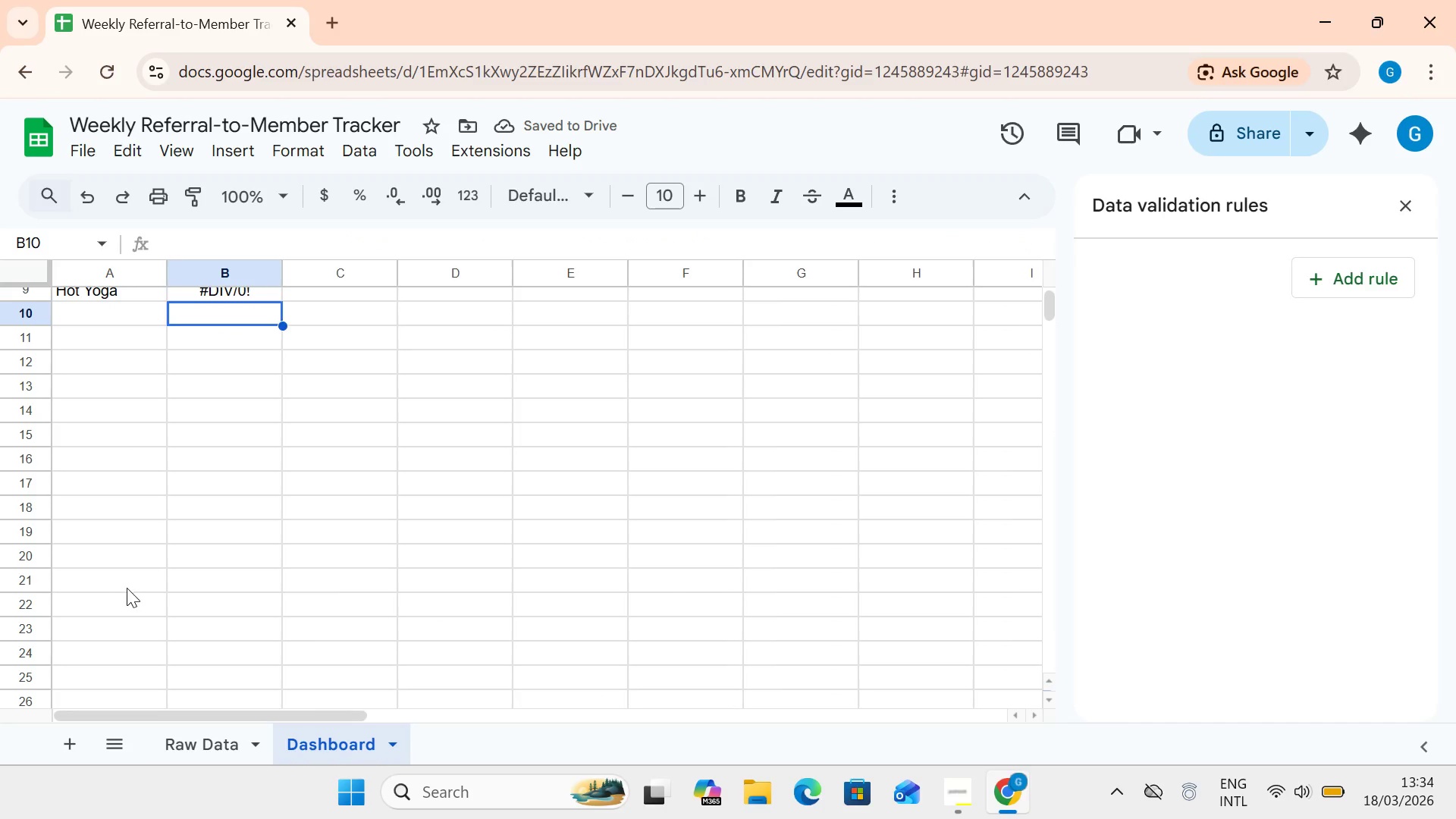 
double_click([40, 240])
 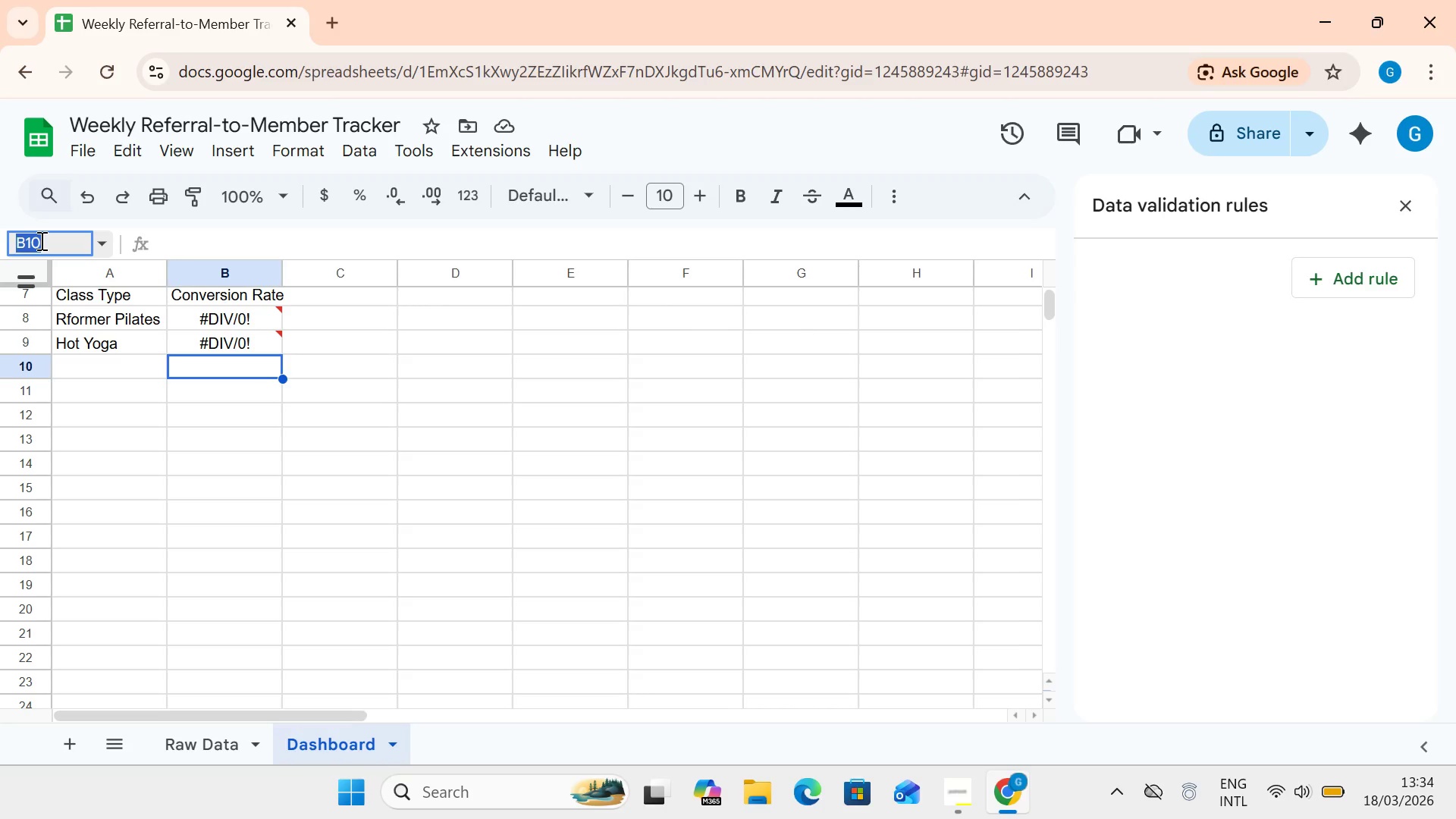 
left_click([40, 240])
 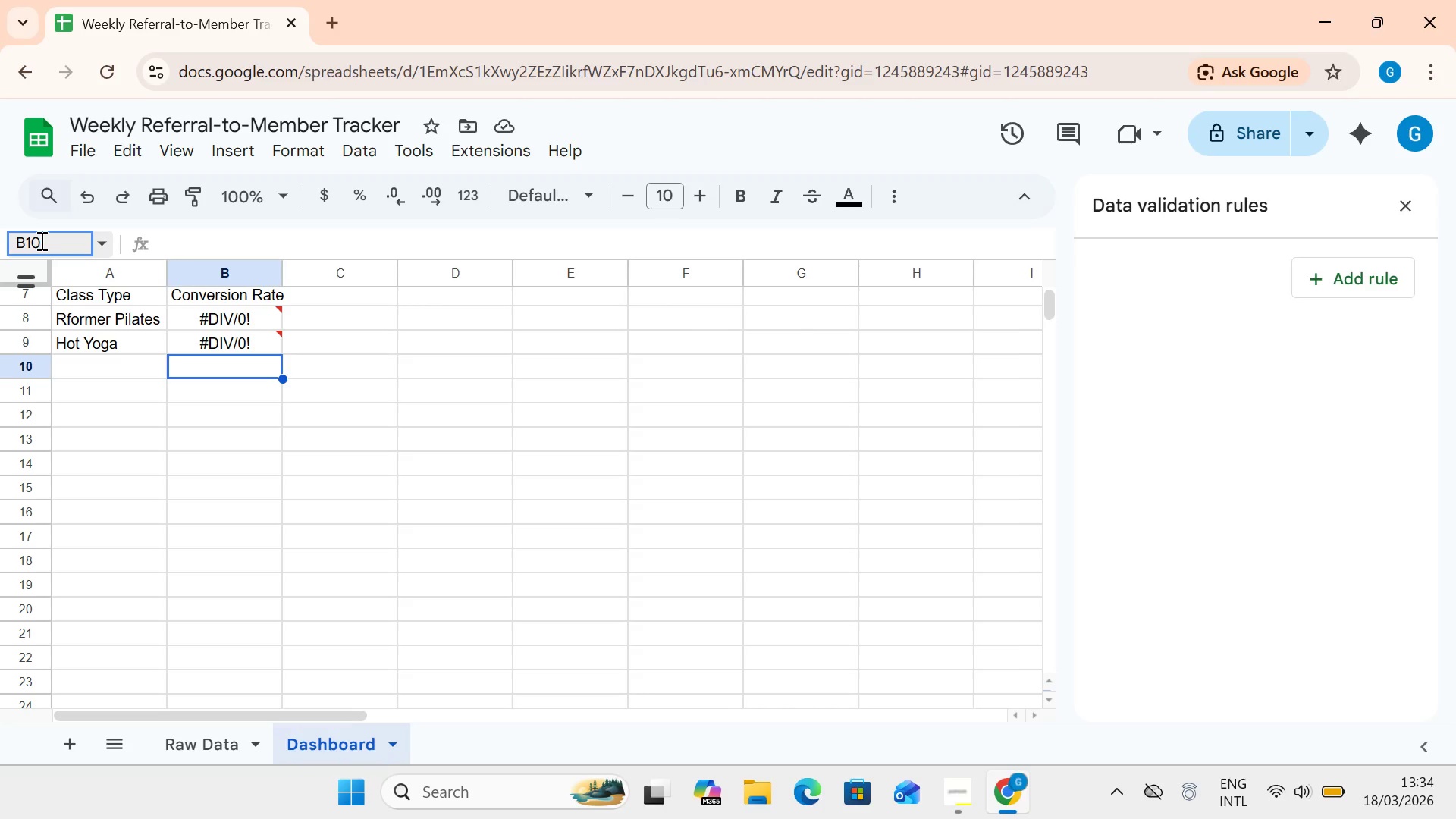 
key(Backspace)
key(Backspace)
type(8:B9)
 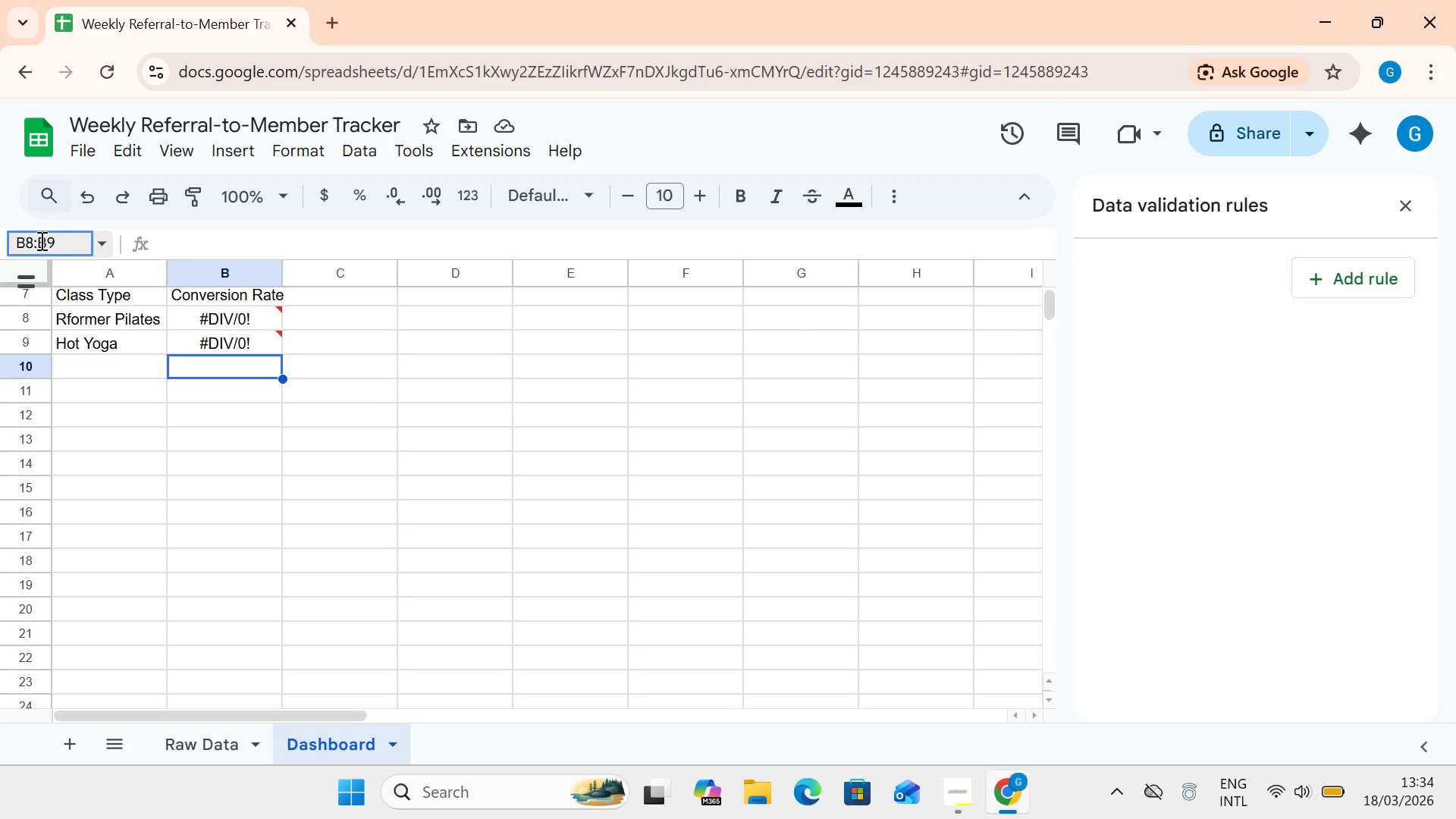 
key(Enter)
 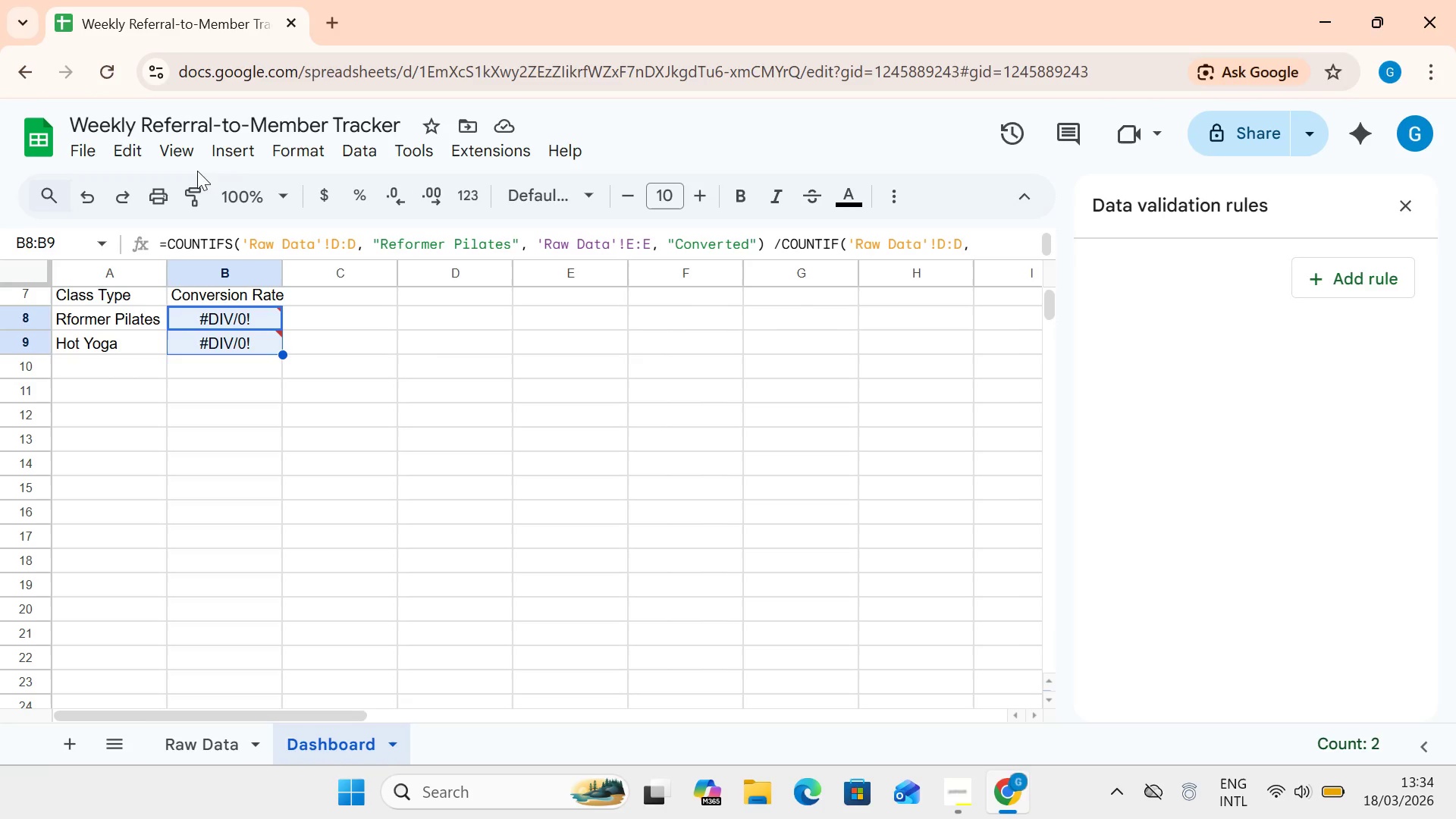 
left_click([303, 145])
 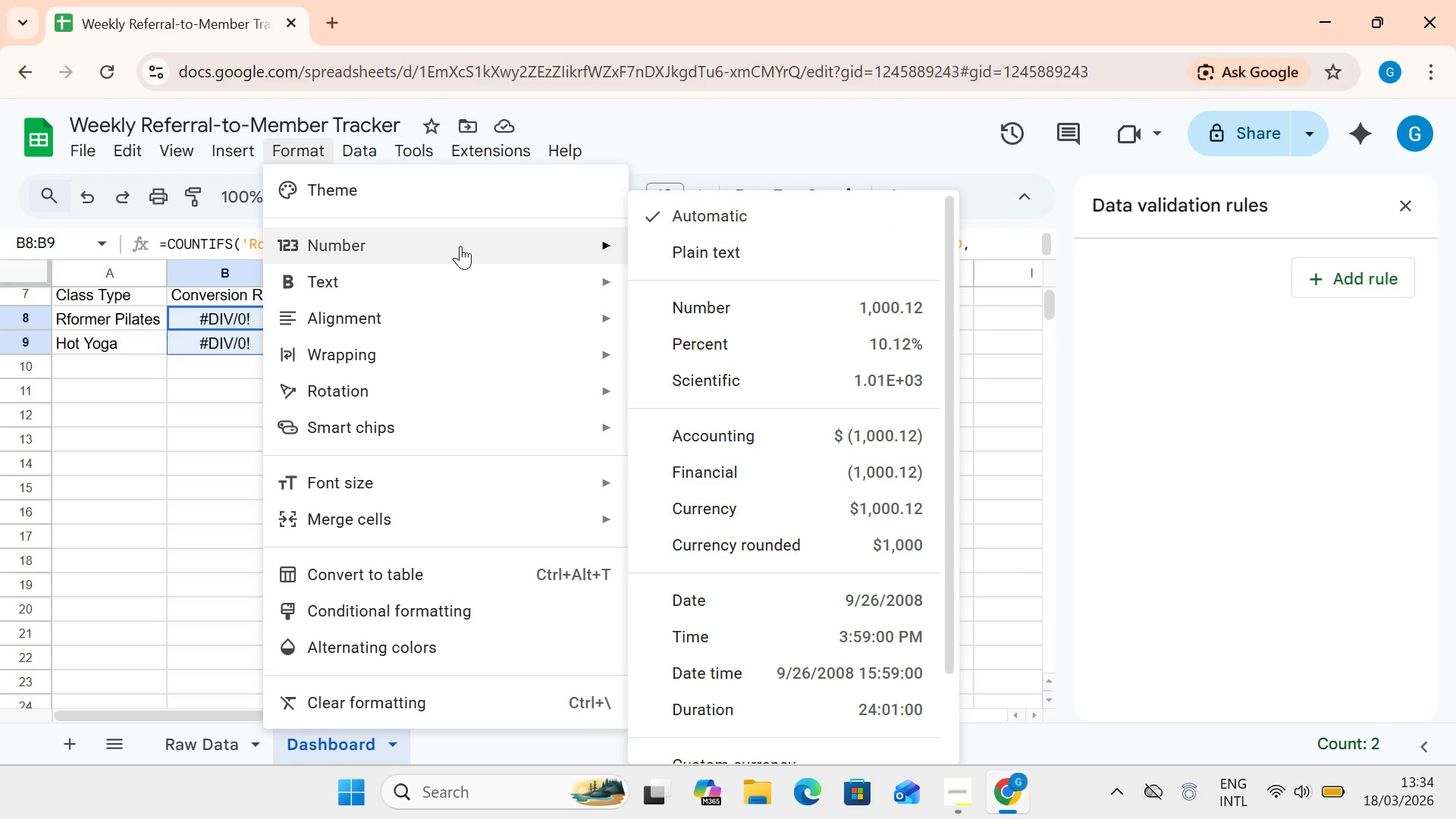 
left_click([694, 347])
 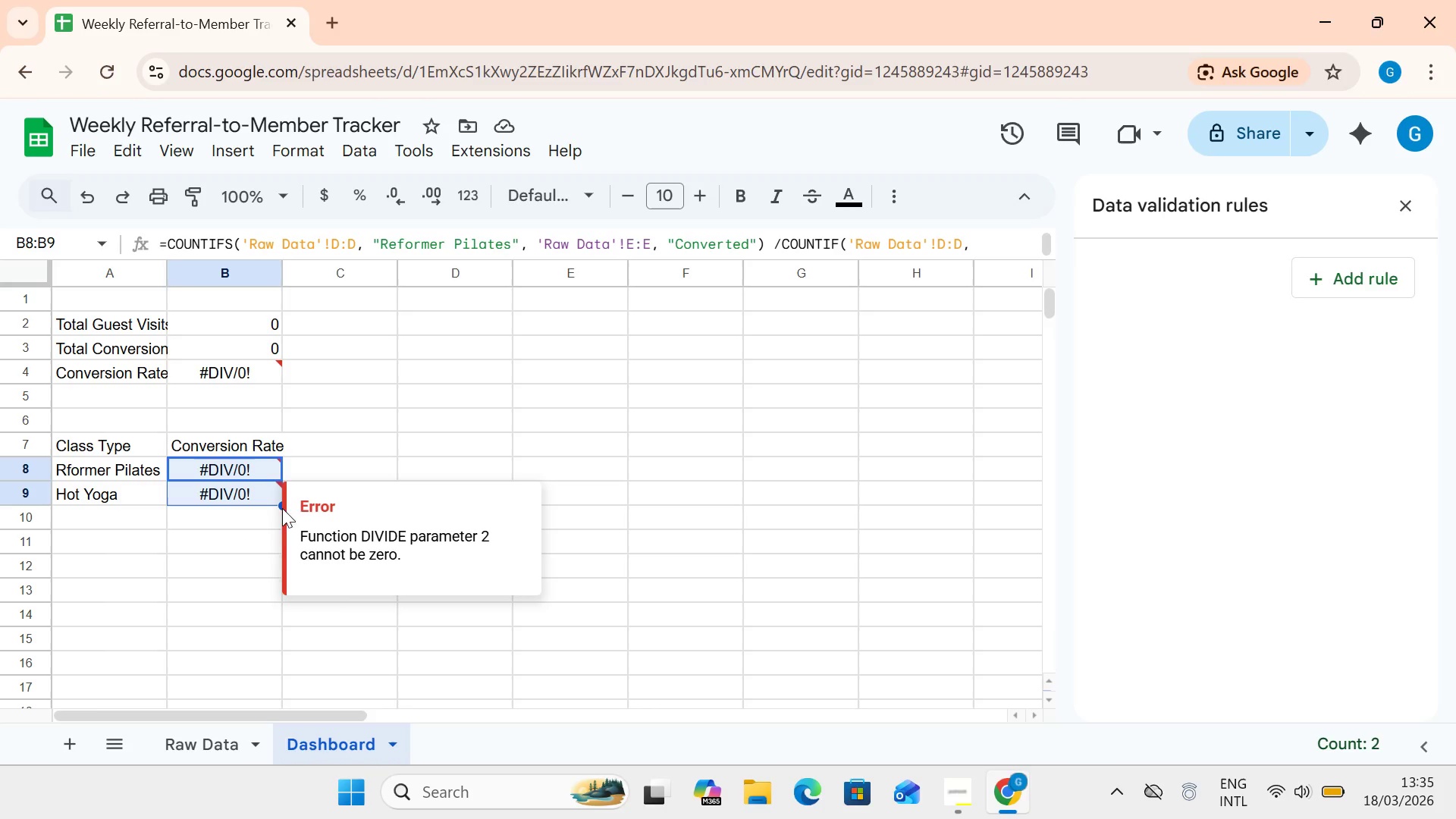 
wait(86.17)
 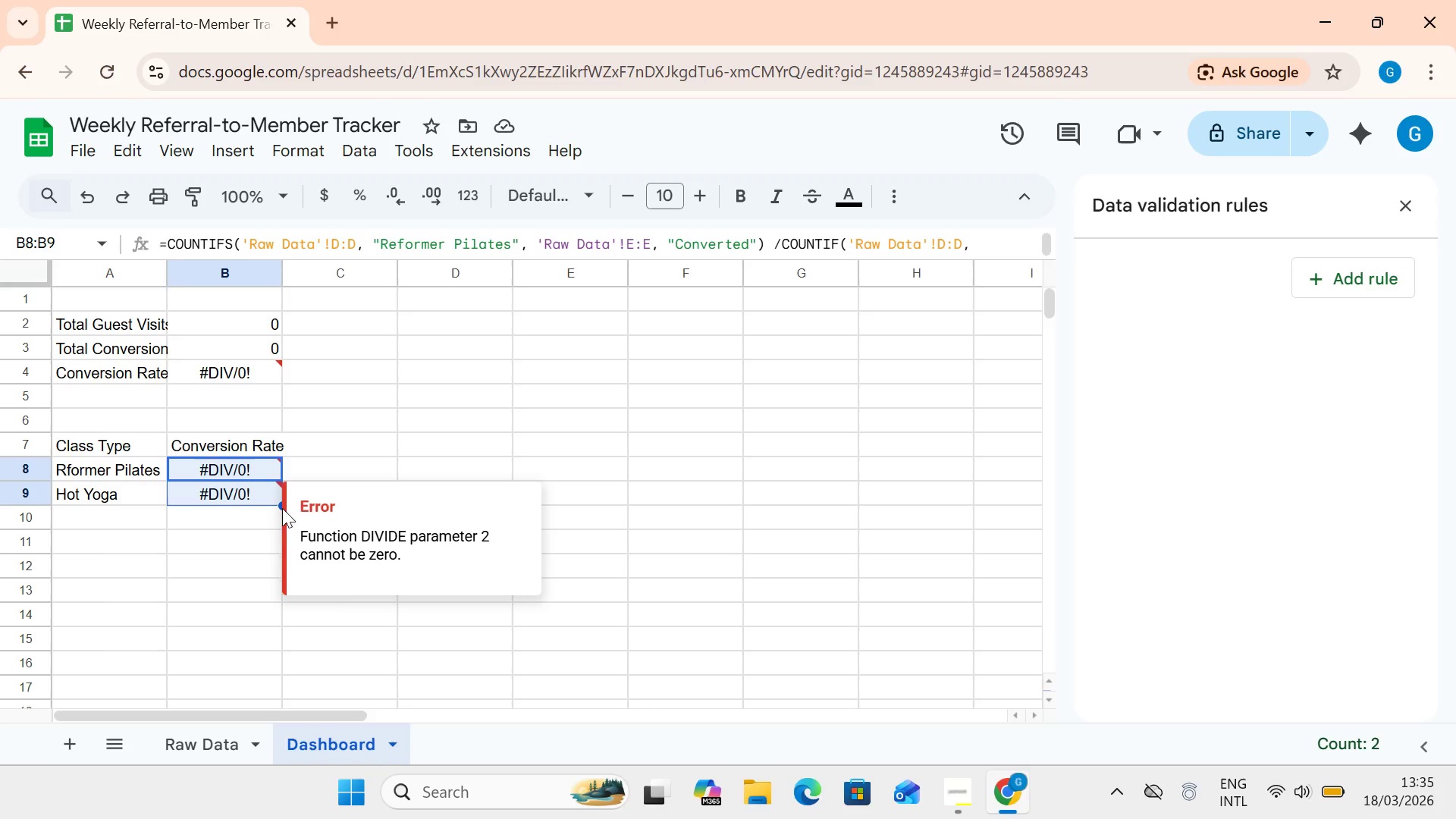 
mouse_move([290, 493])
 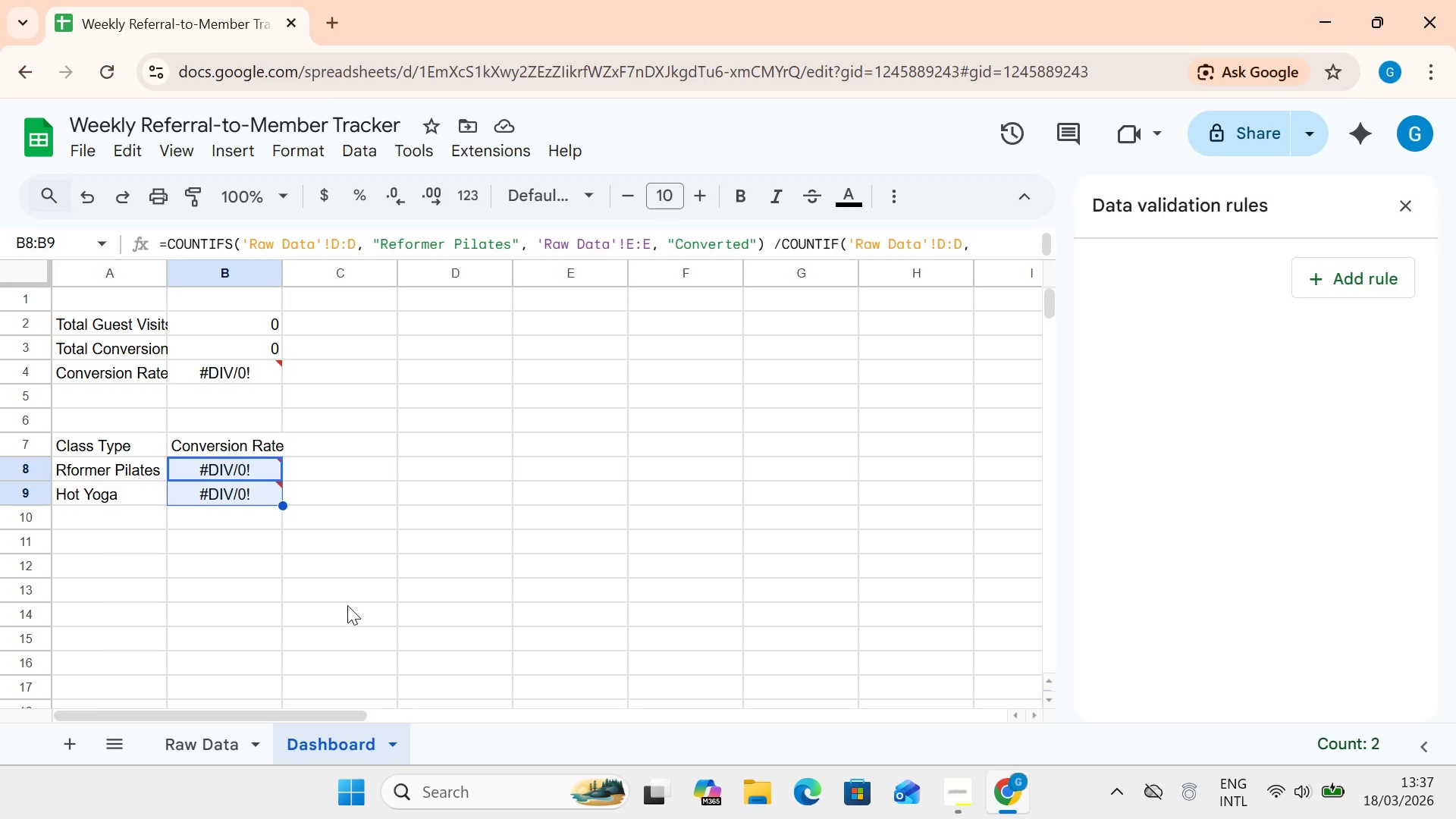 
wait(116.76)
 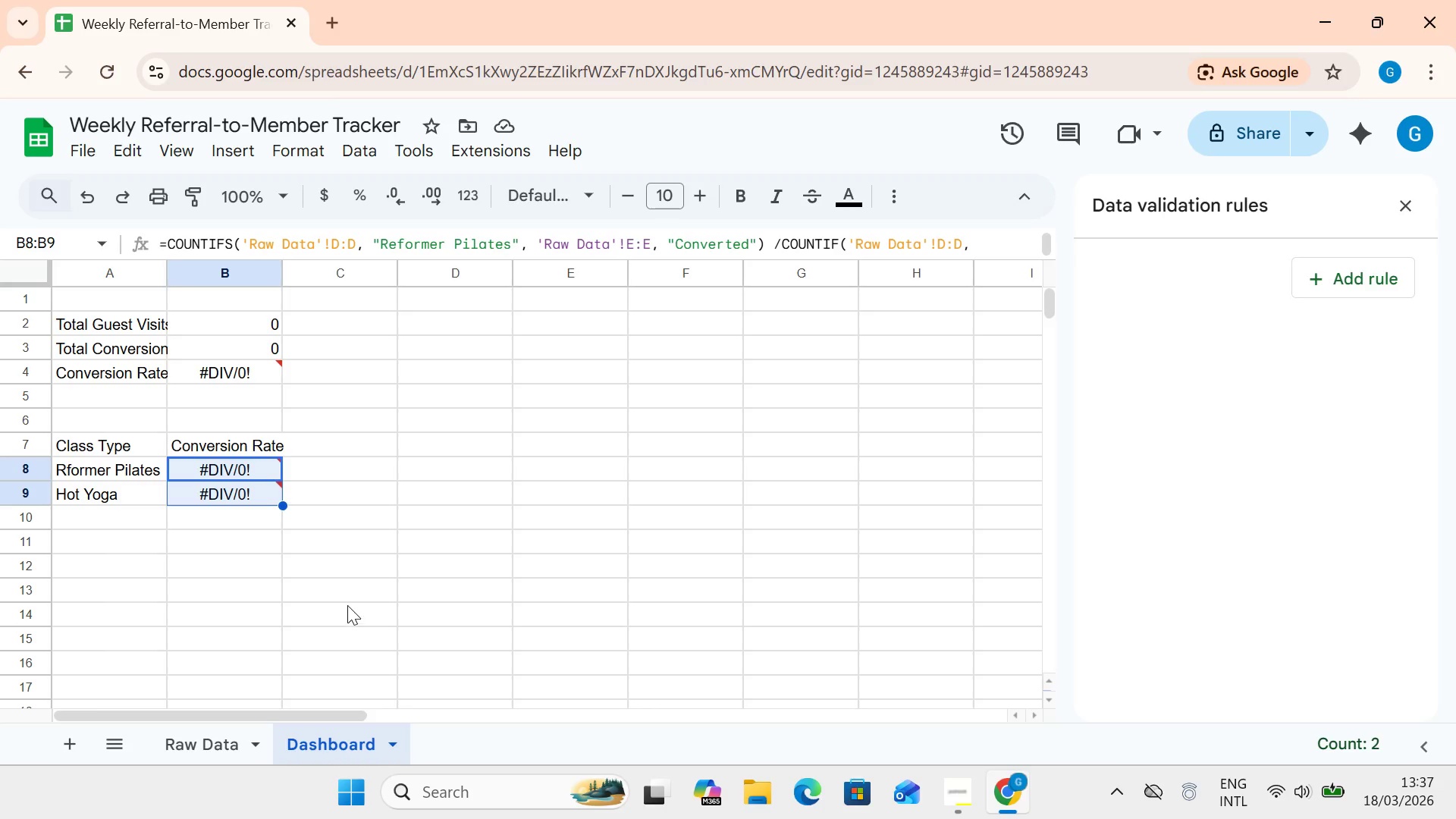 
left_click([356, 438])
 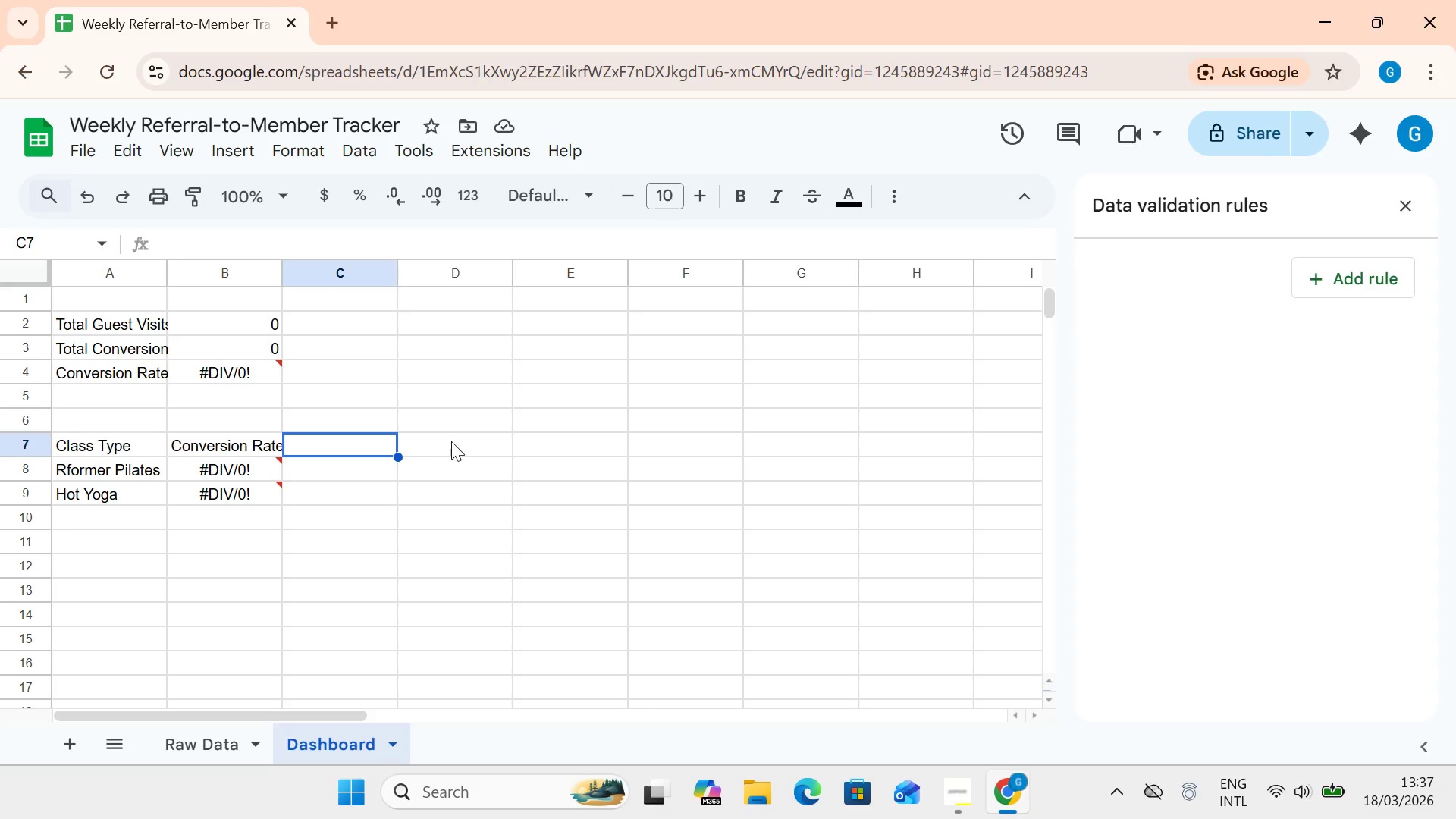 
left_click([452, 441])
 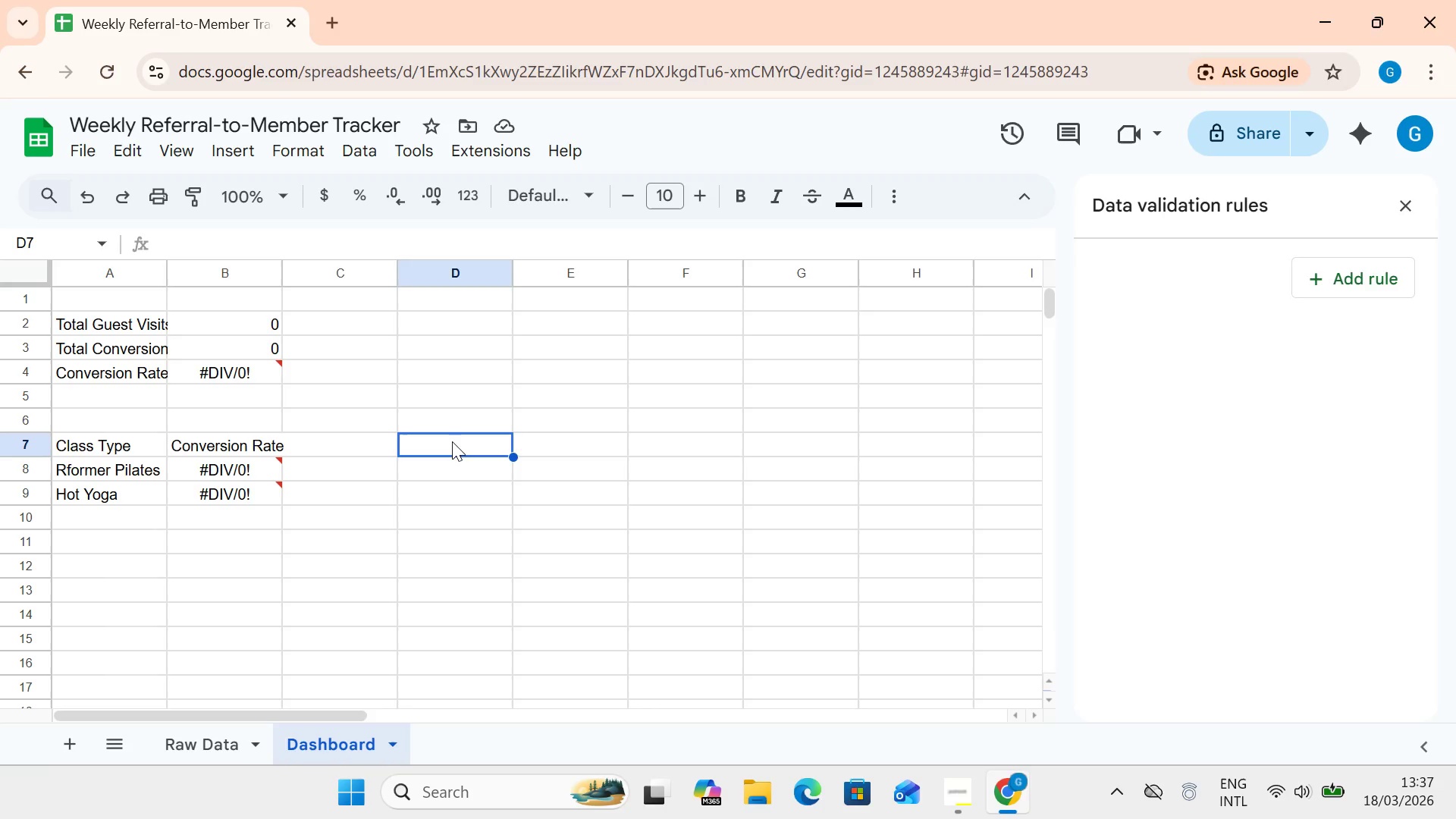 
double_click([452, 441])
 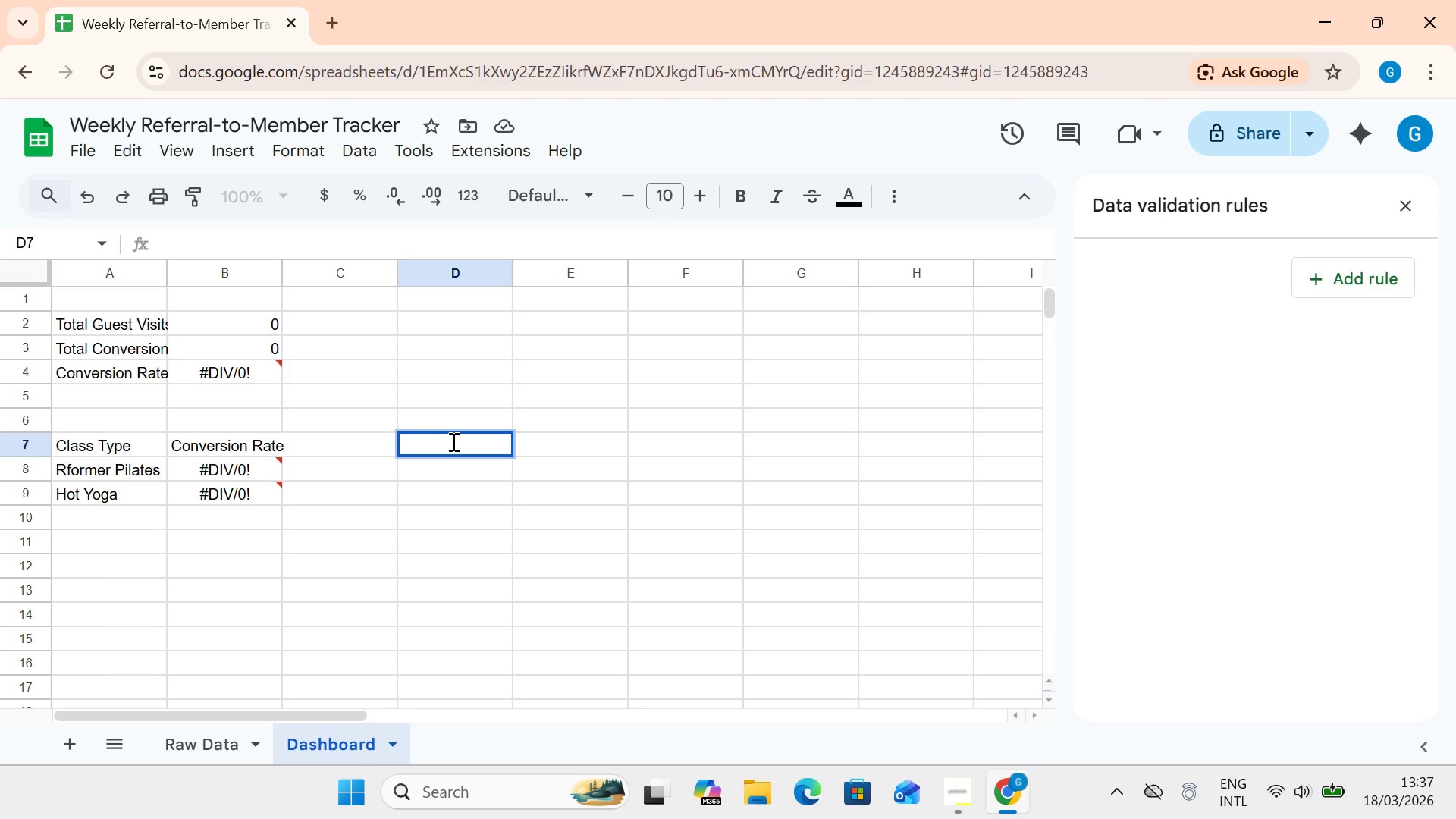 
type(Referer)
key(Backspace)
key(Backspace)
type(ral Source)
 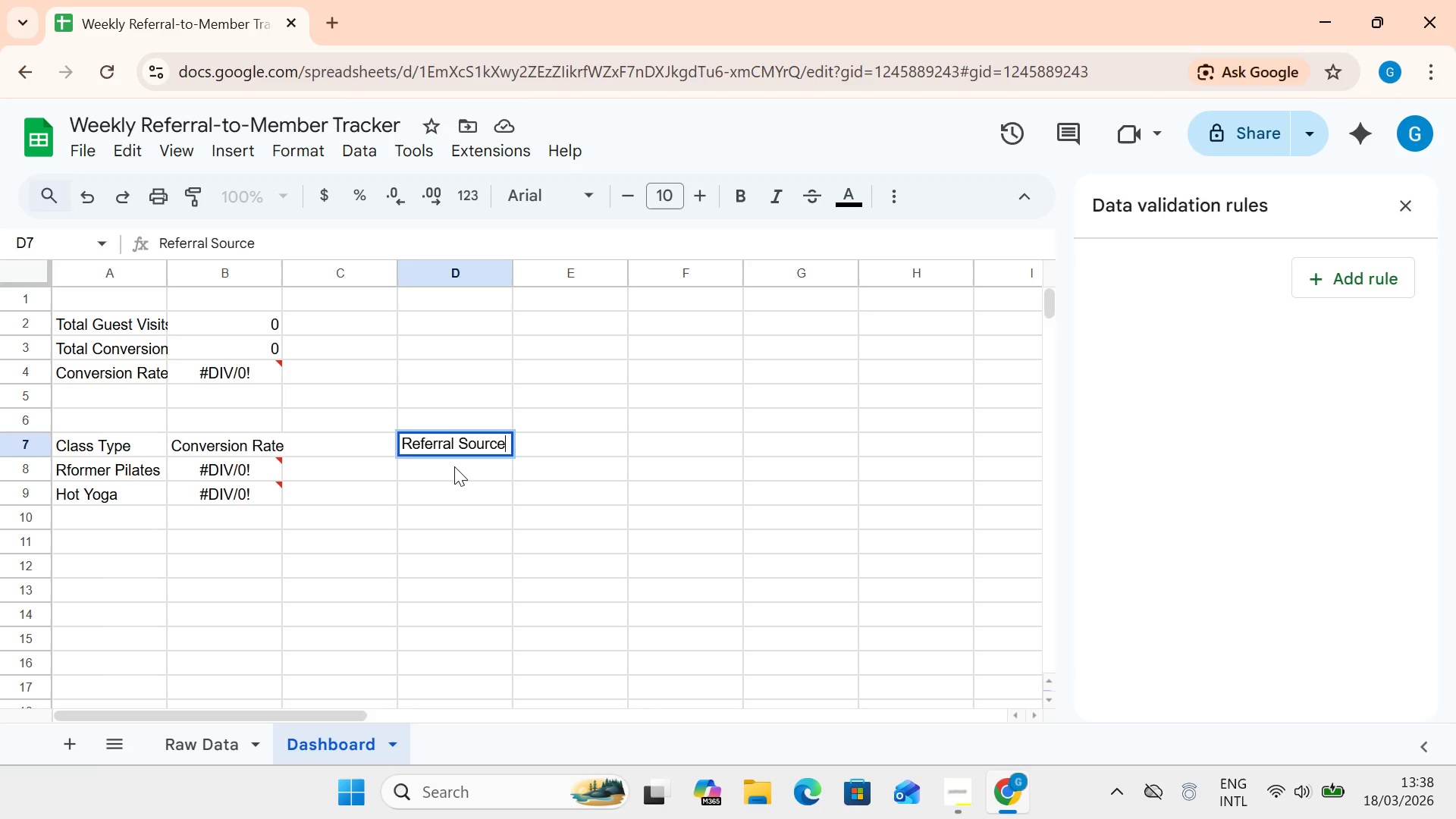 
left_click([454, 466])
 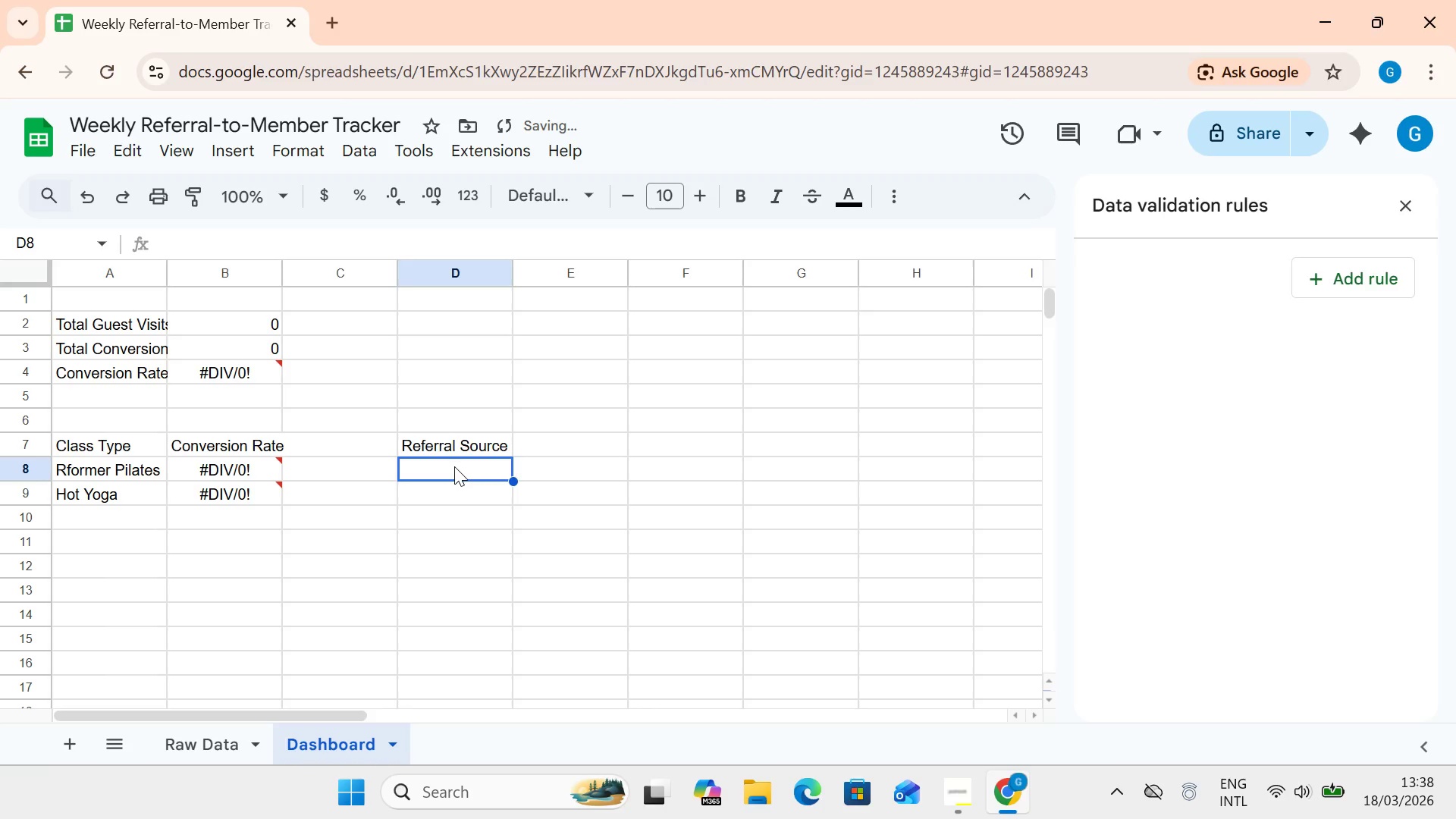 
double_click([454, 466])
 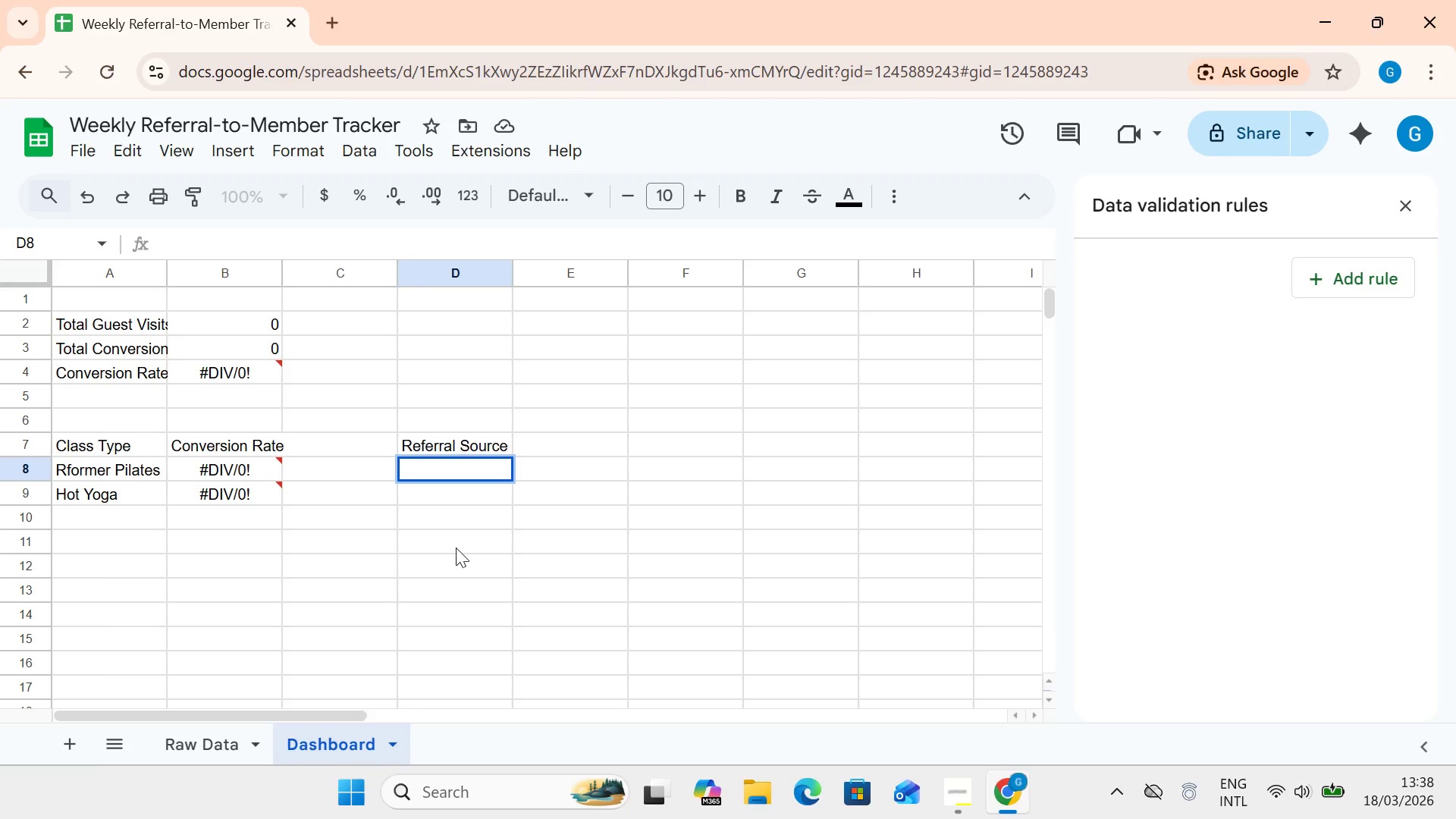 
wait(9.23)
 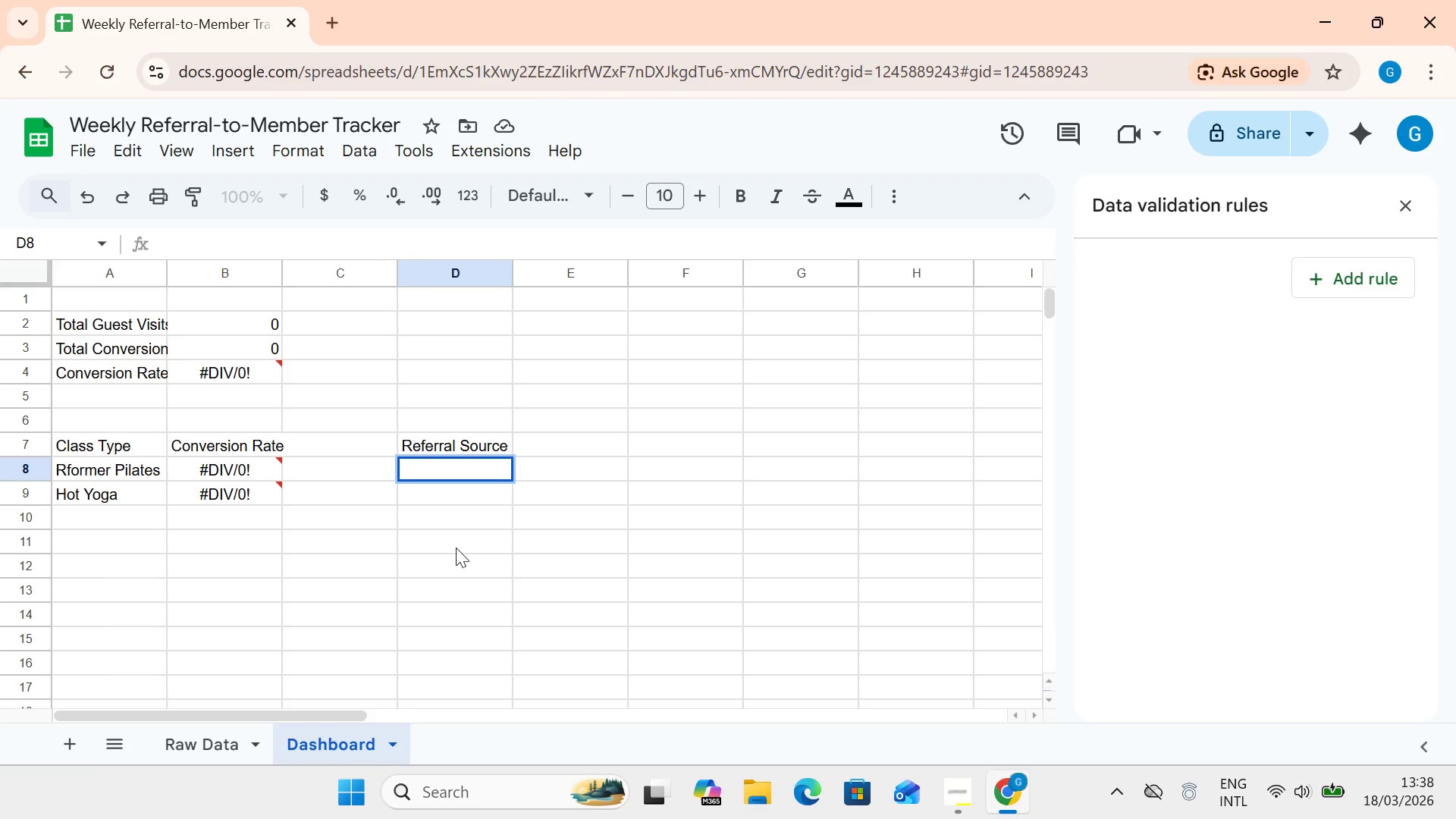 
double_click([540, 435])
 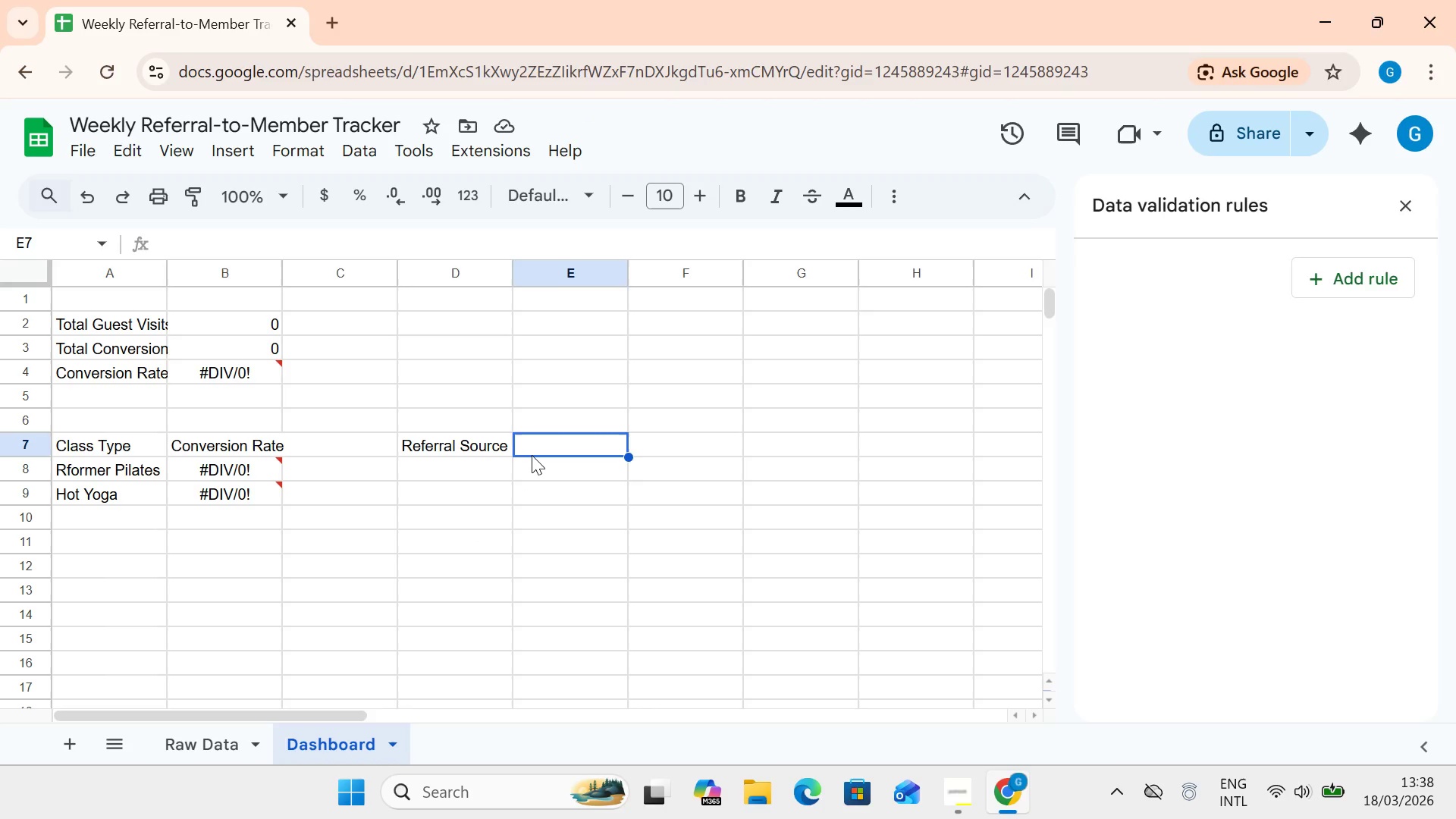 
left_click([532, 455])
 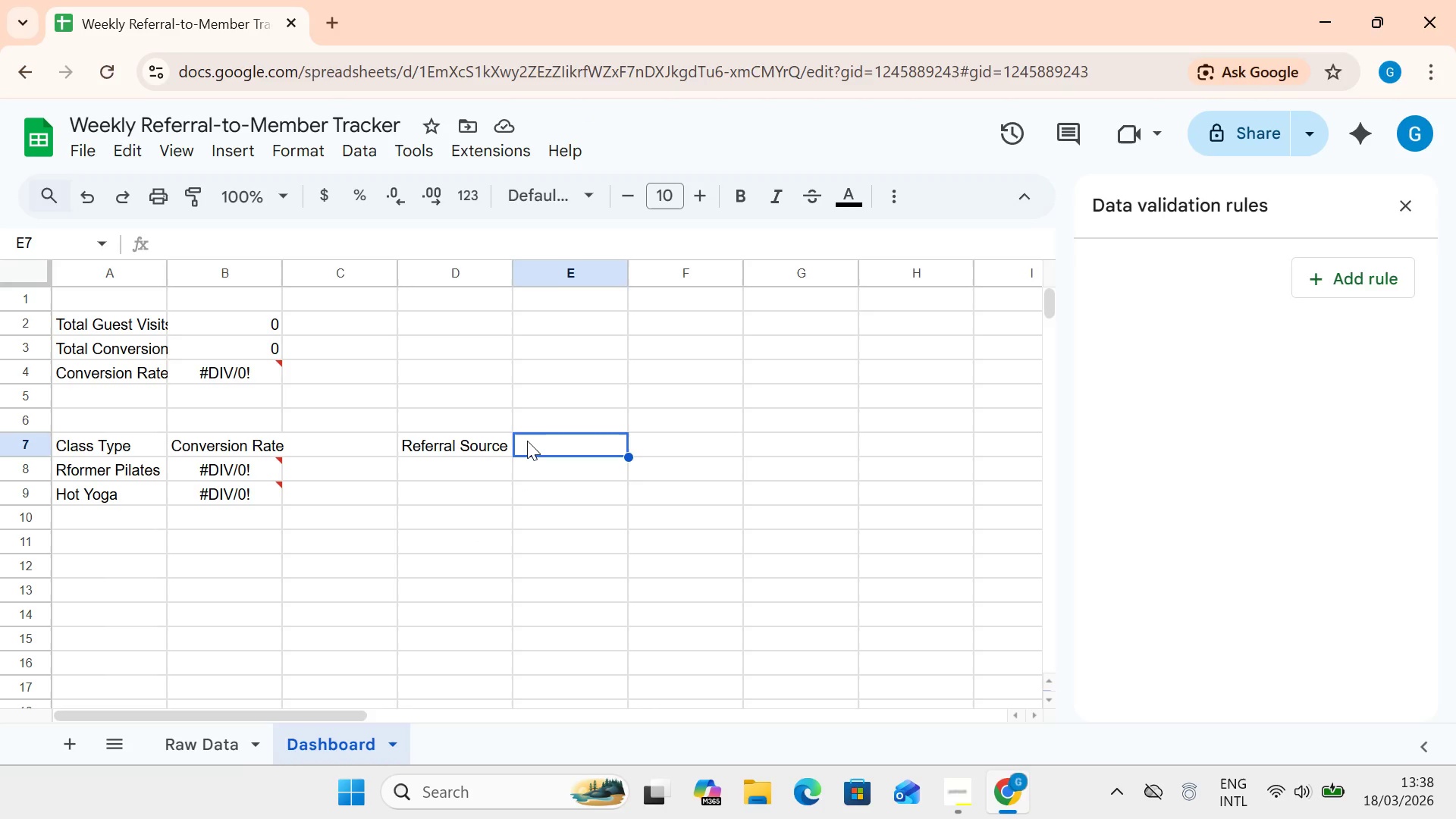 
double_click([527, 441])
 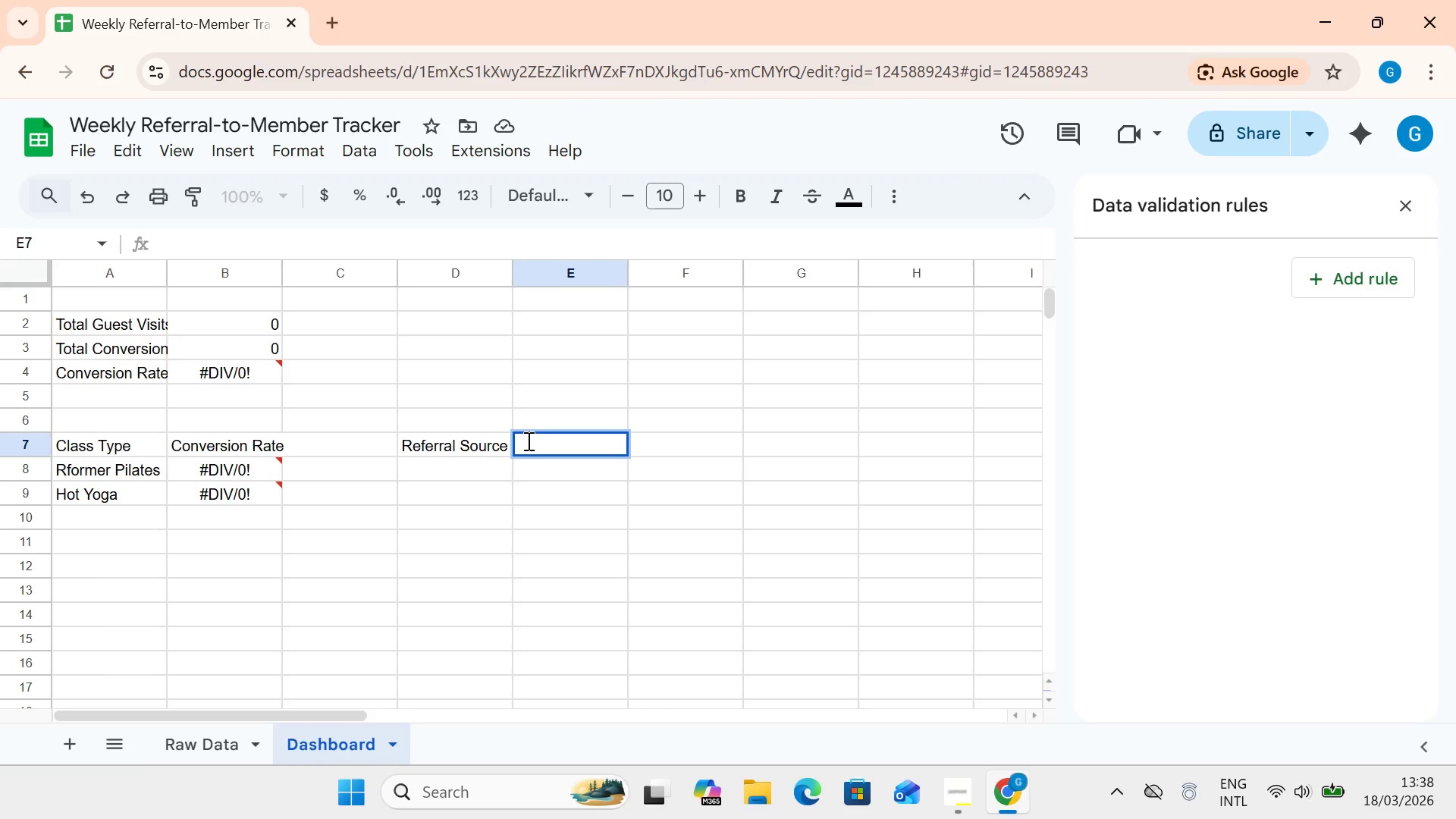 
type(Count)
 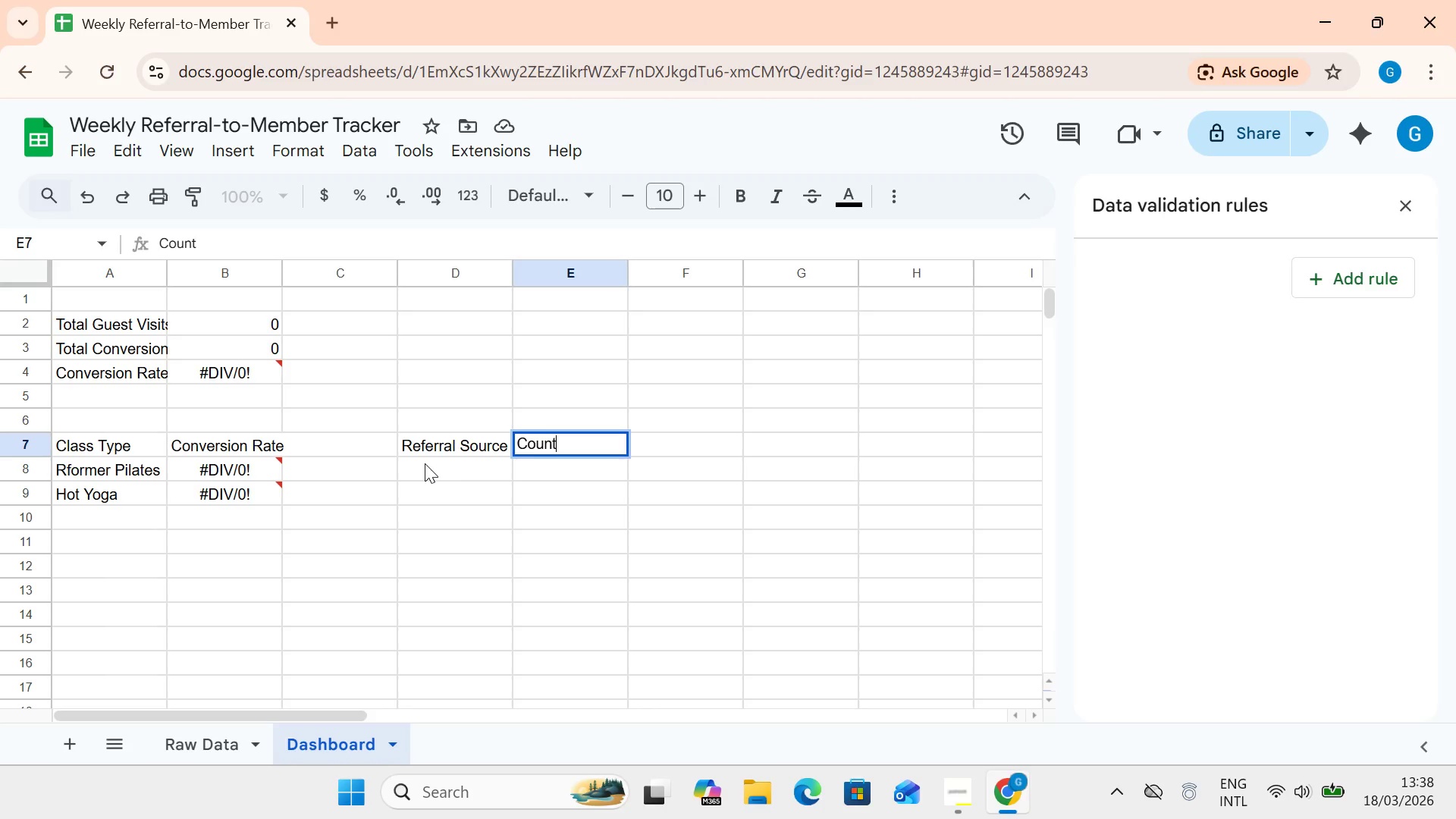 
double_click([425, 463])
 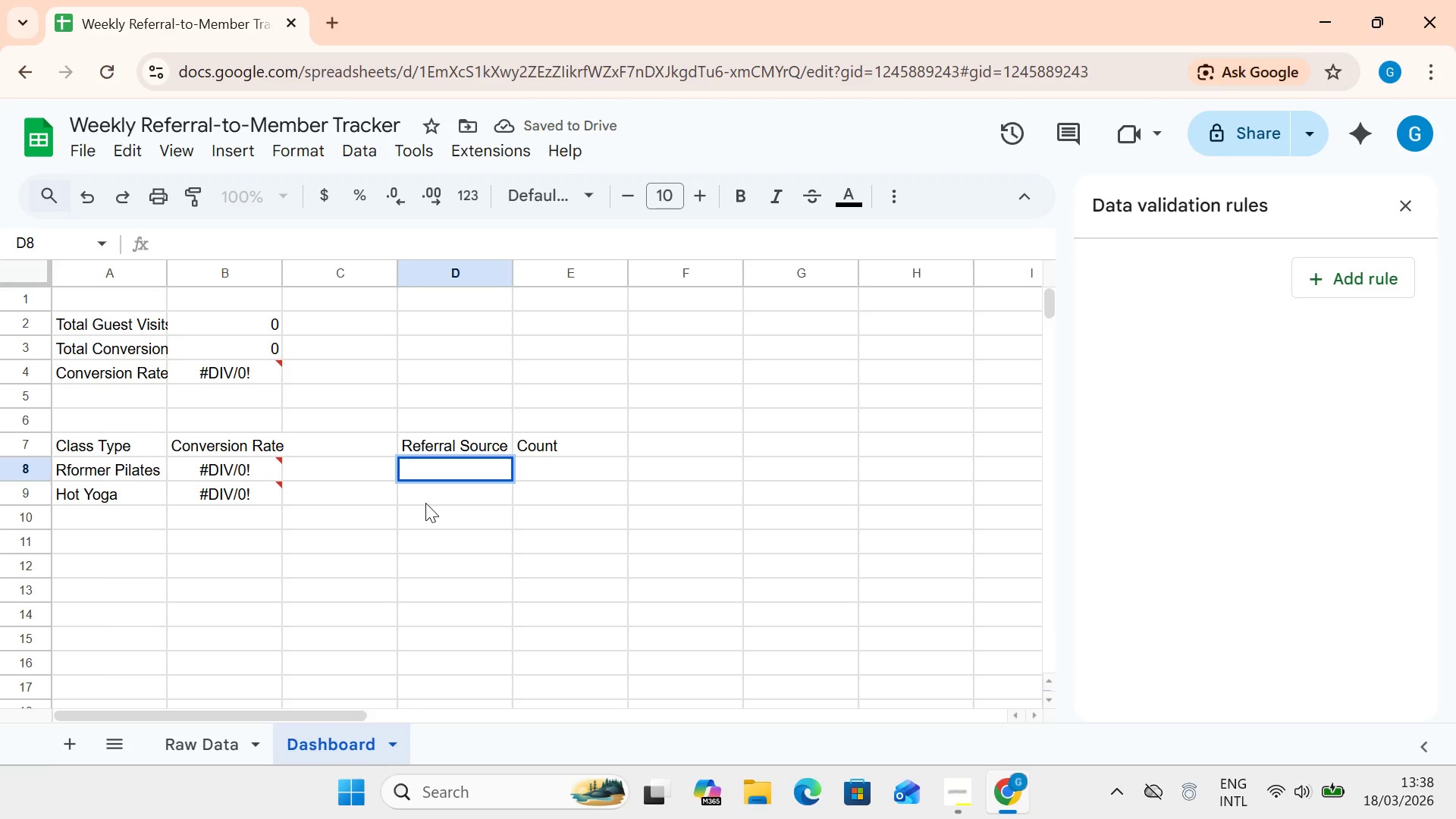 
type(i)
key(Backspace)
type(In-person)
 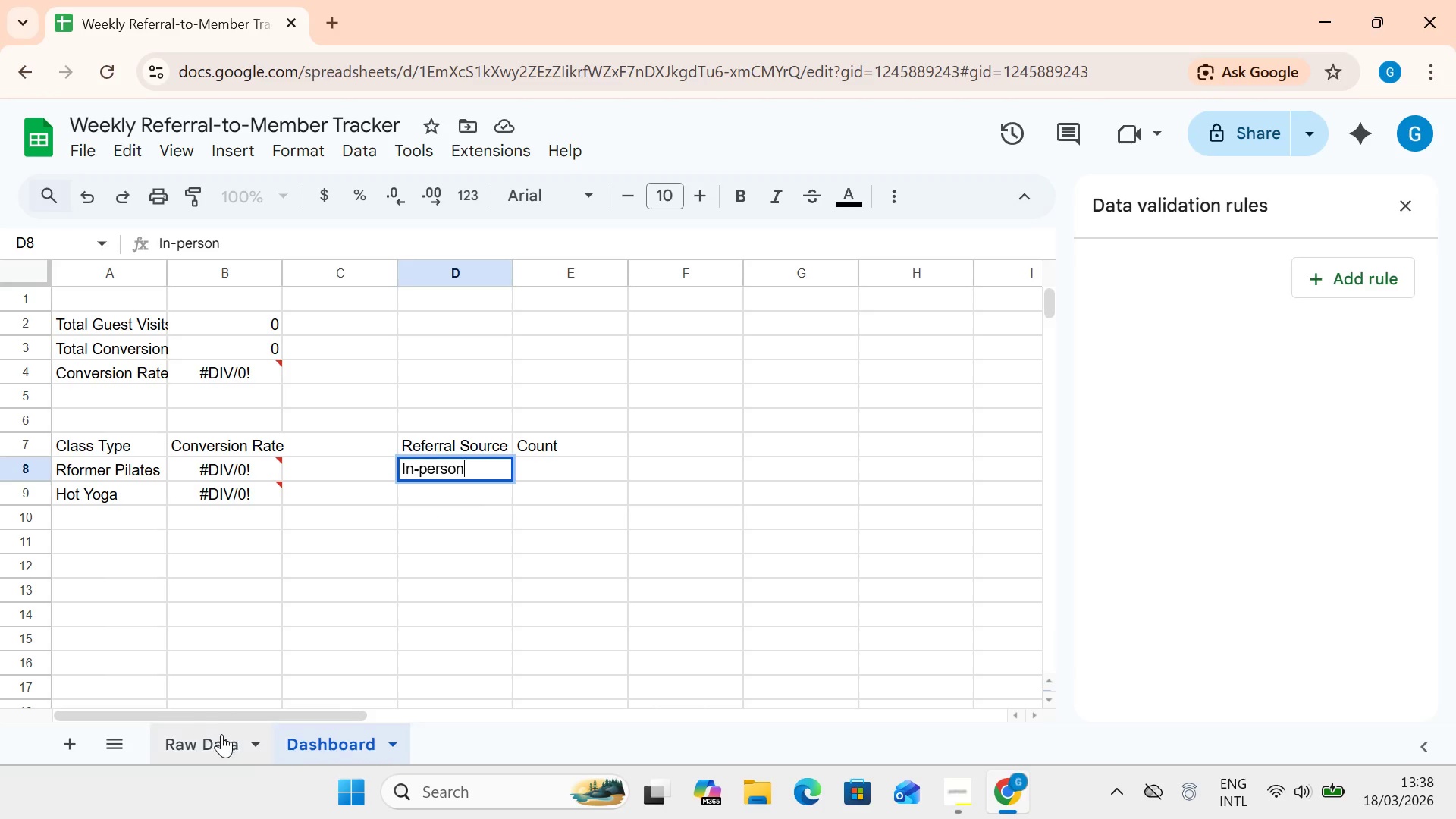 
left_click([218, 737])
 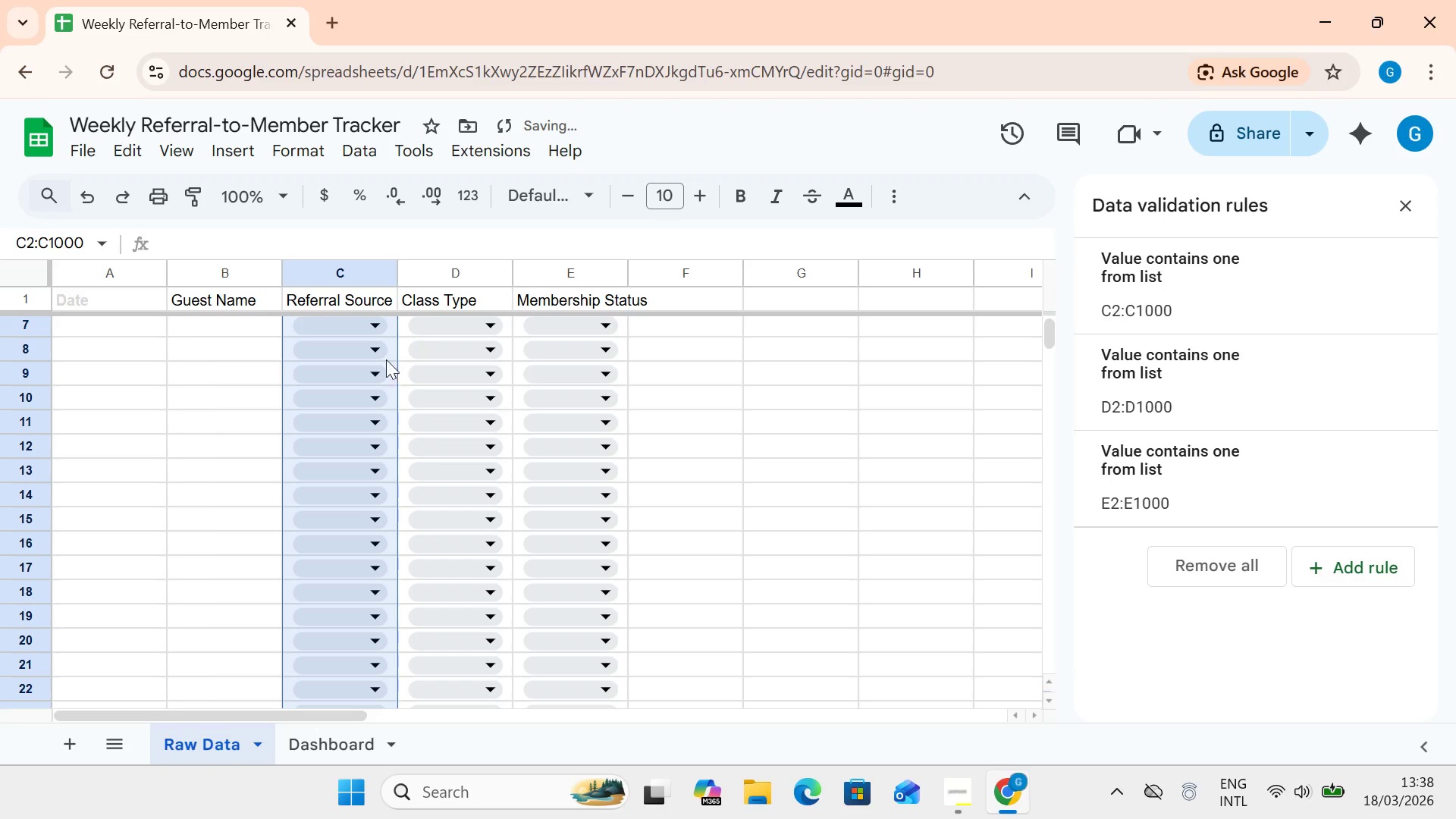 
left_click([379, 353])
 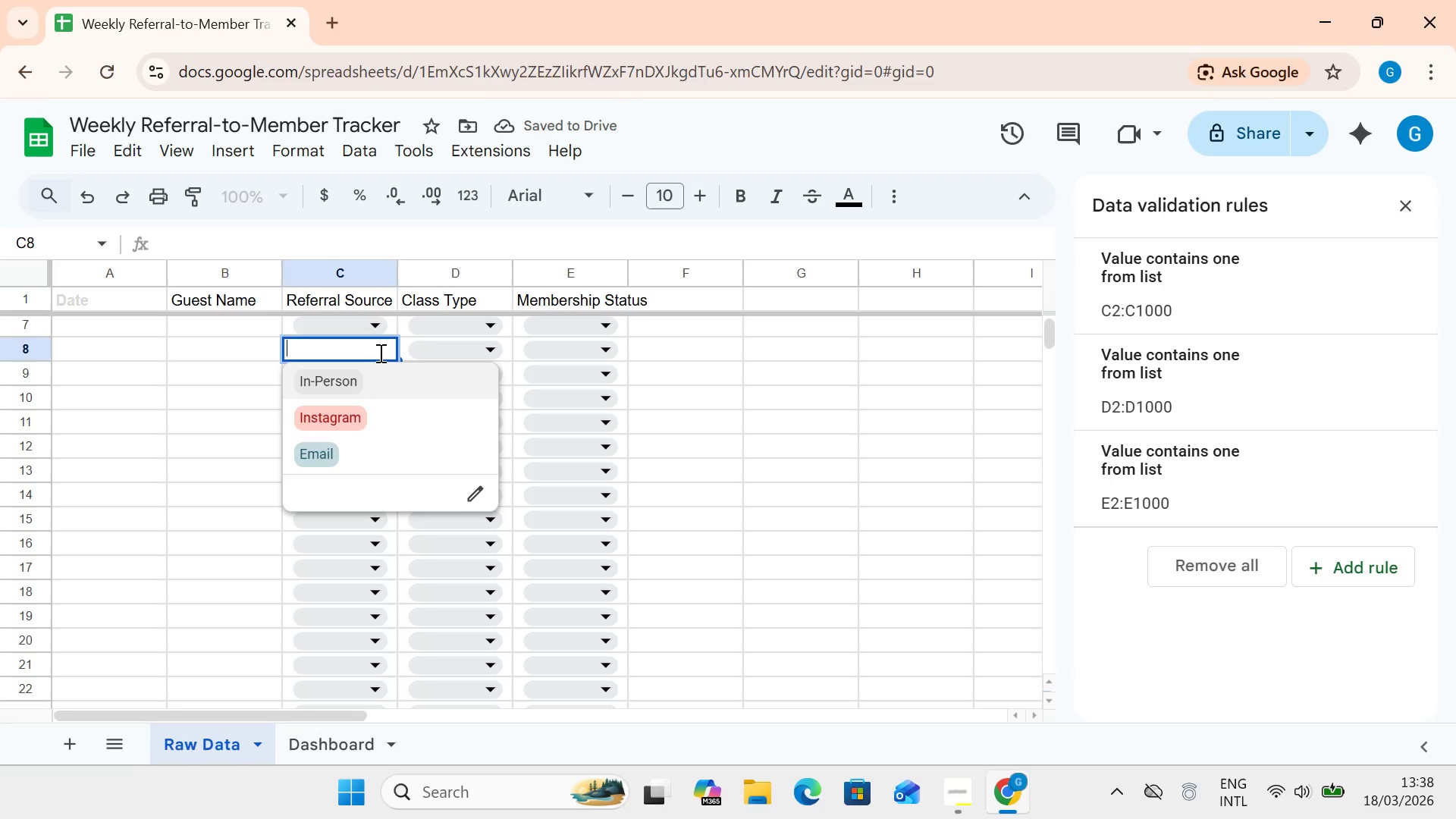 
left_click([379, 353])
 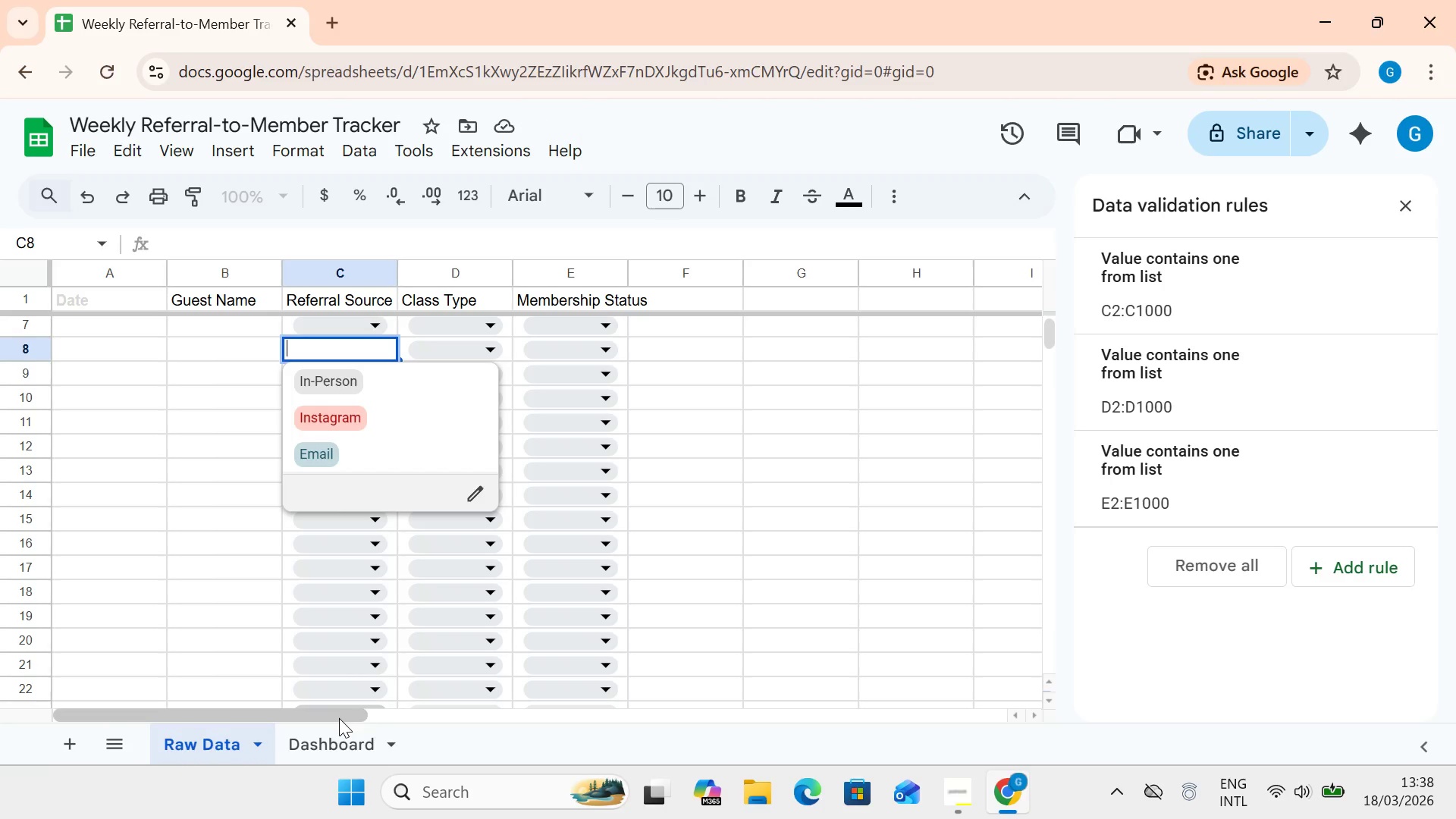 
left_click([335, 734])
 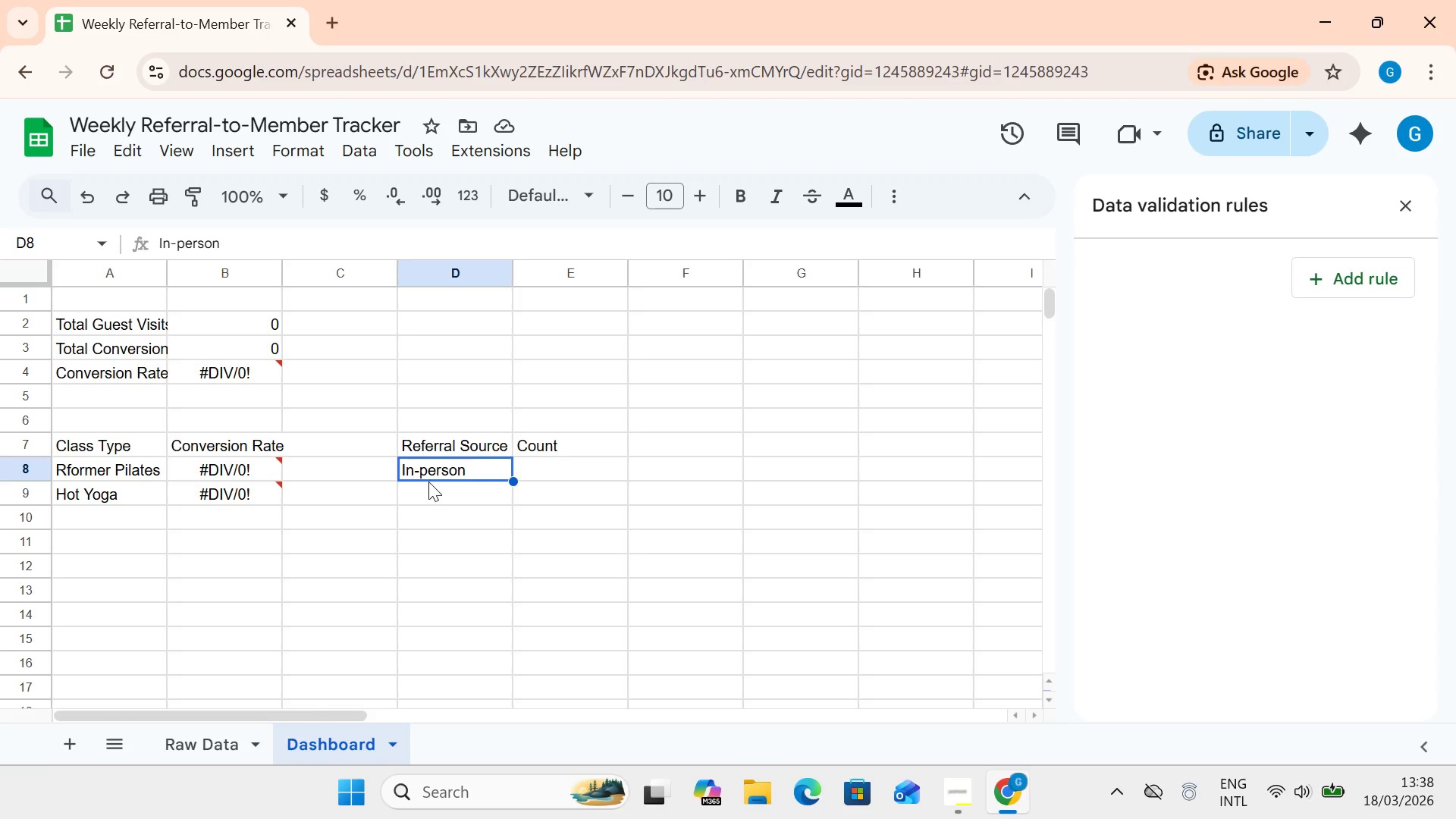 
left_click([430, 466])
 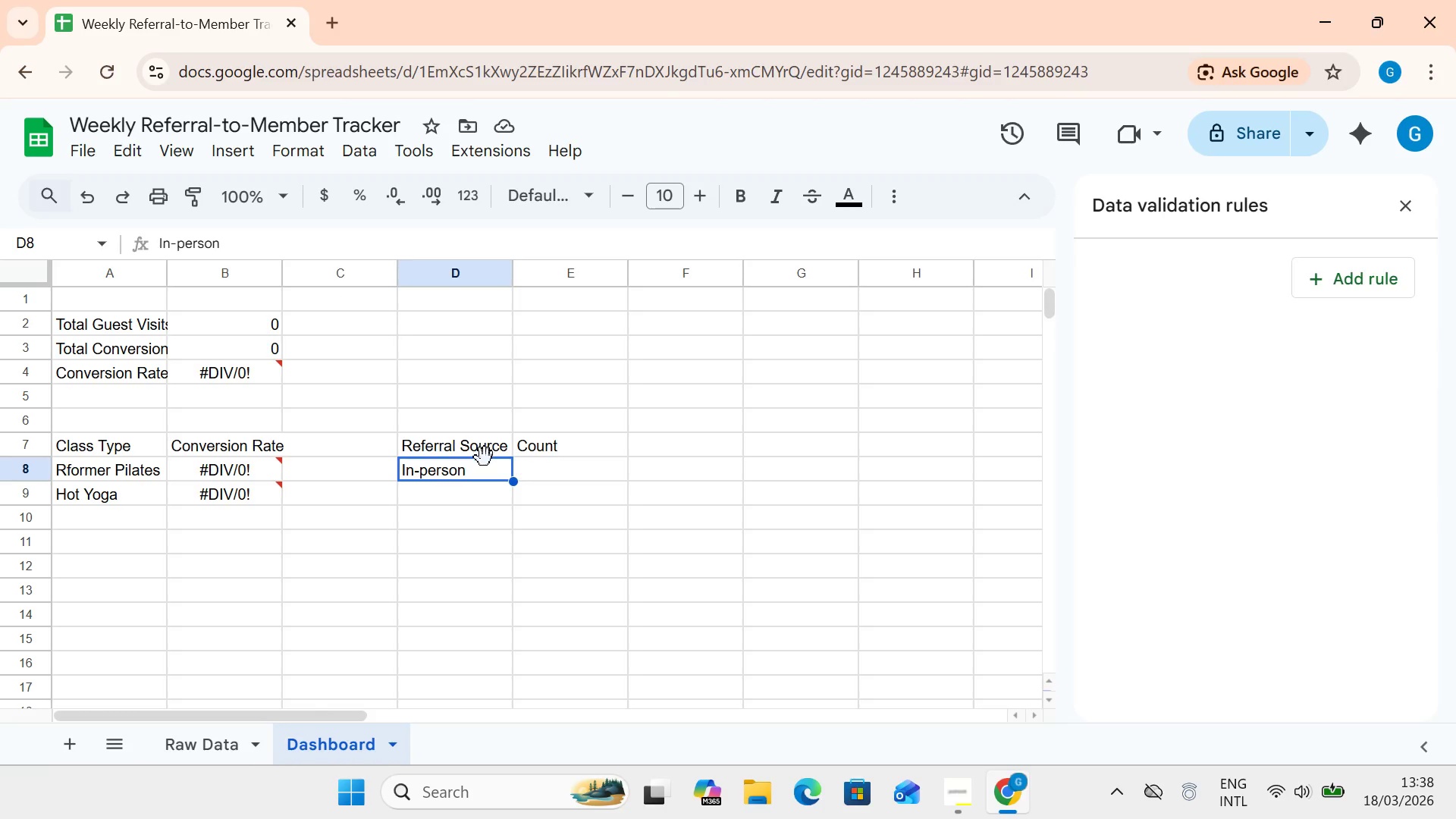 
left_click([485, 459])
 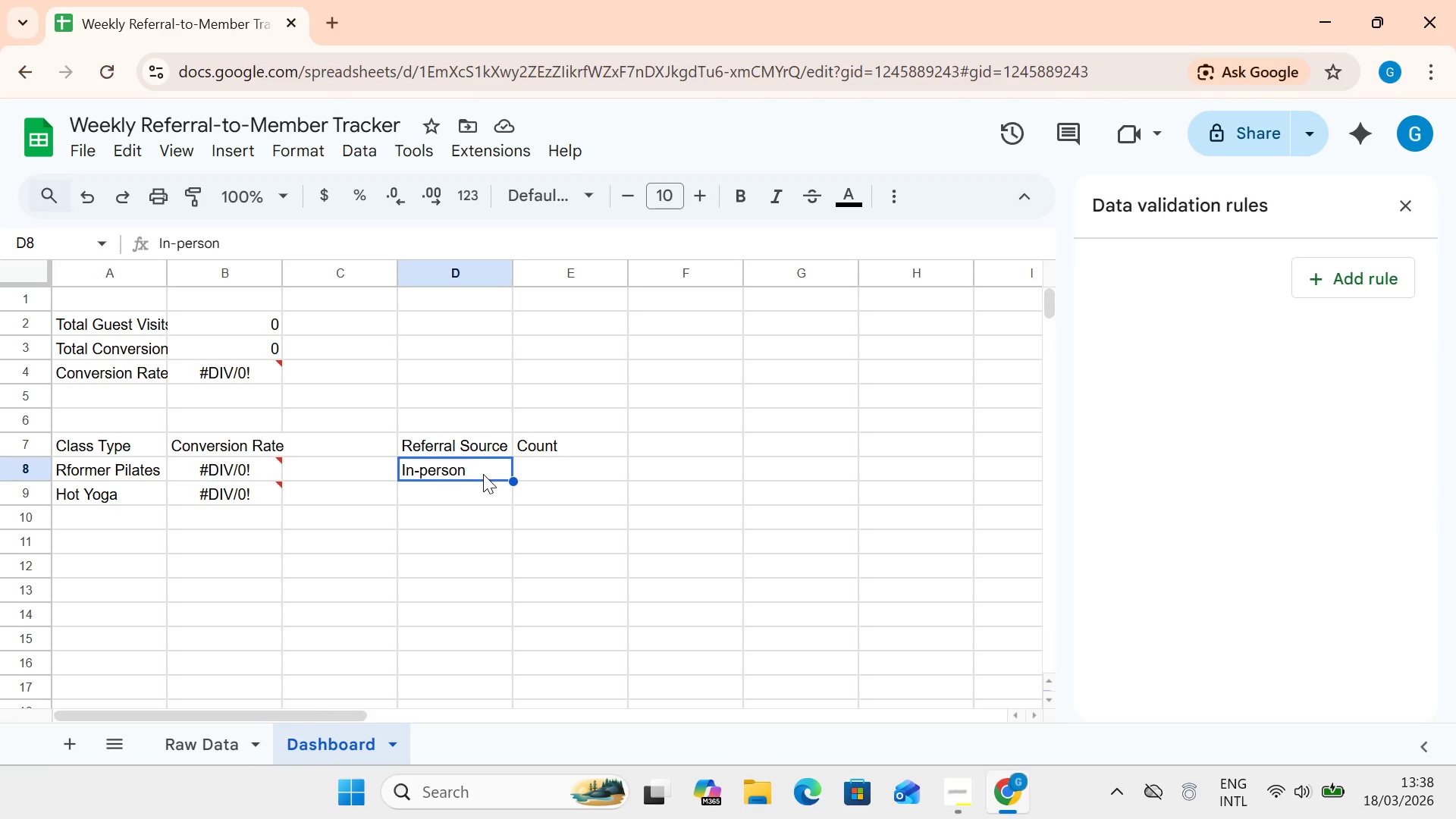 
double_click([483, 474])
 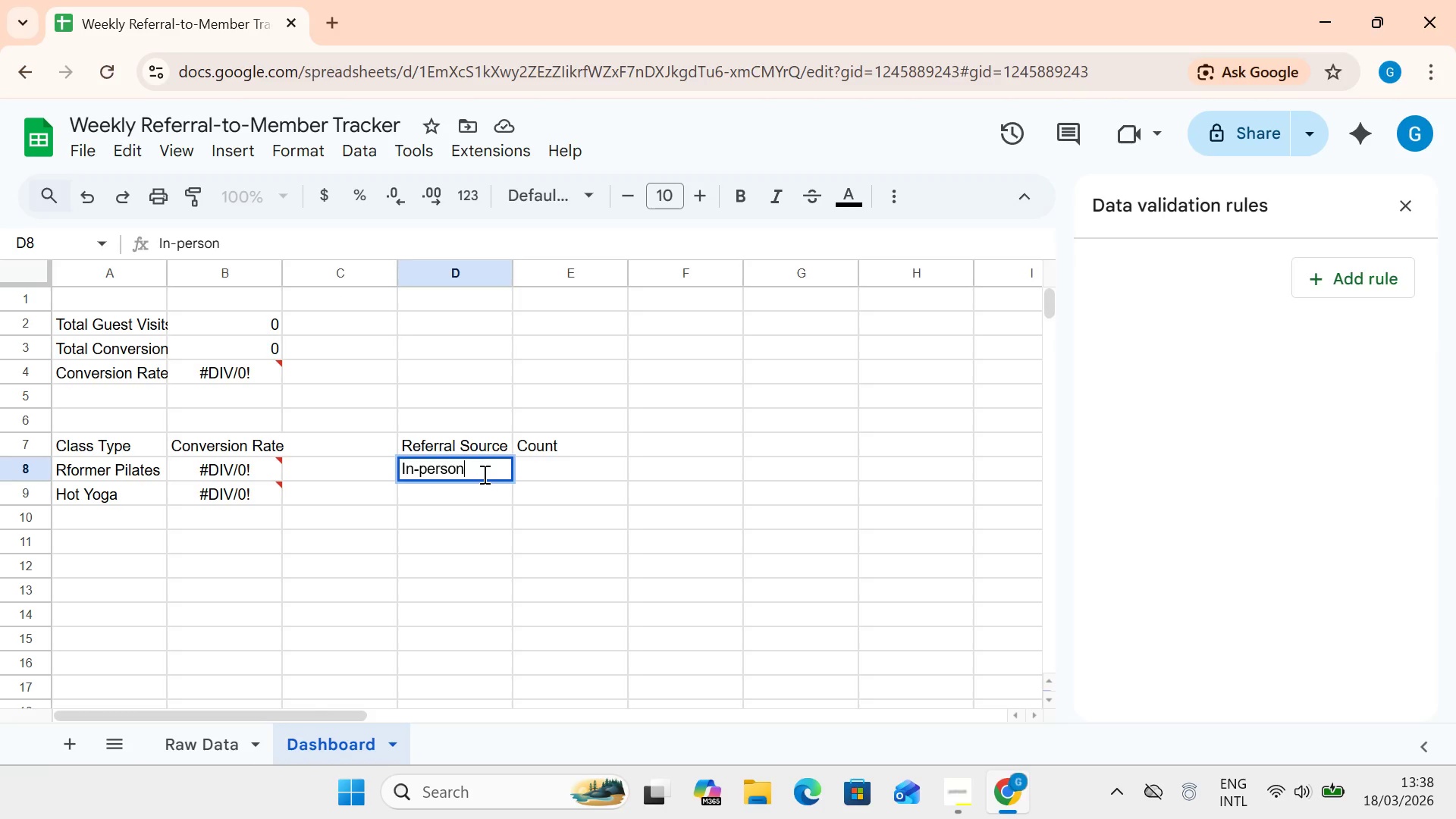 
key(ArrowLeft)
 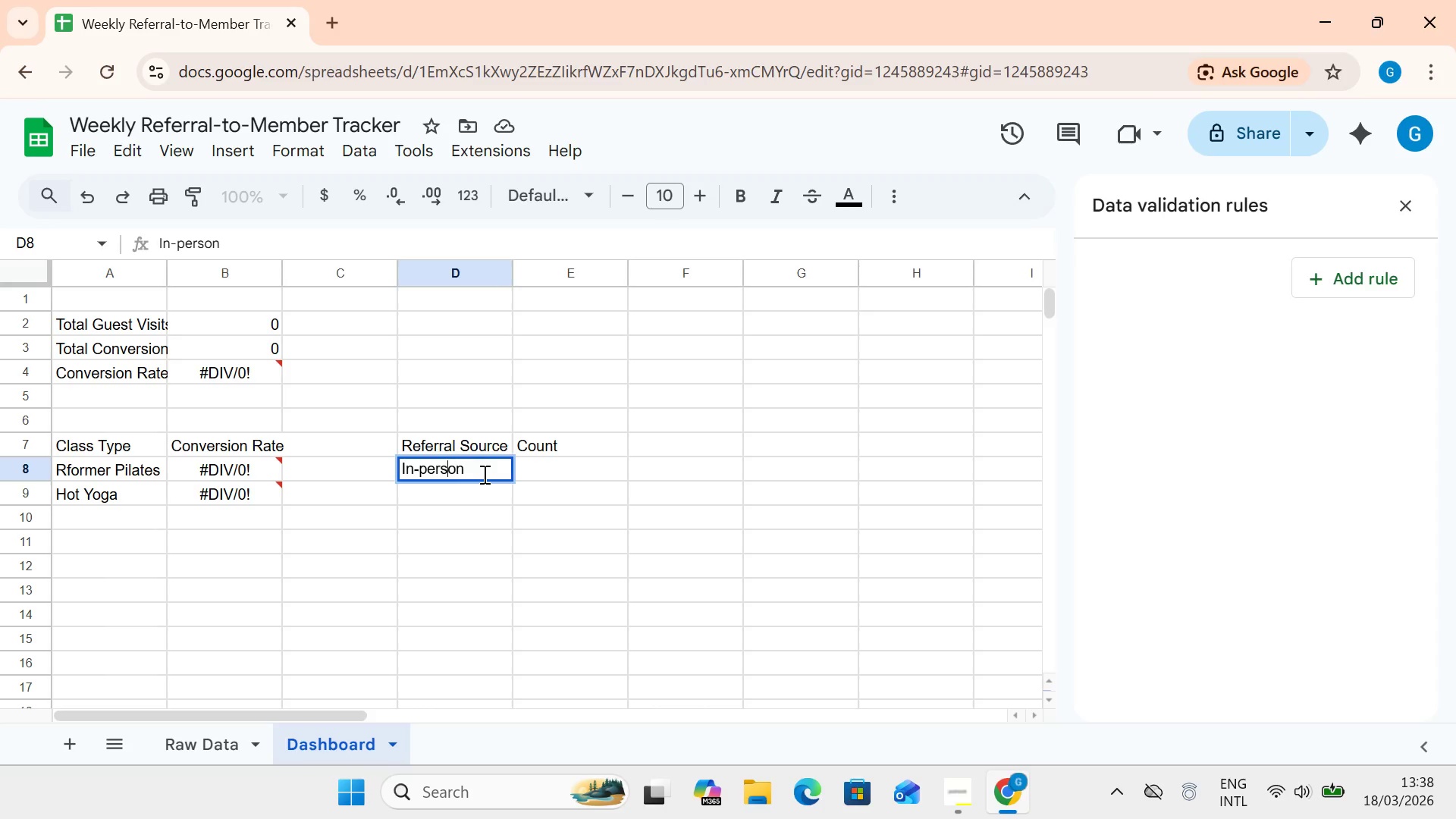 
key(ArrowLeft)
 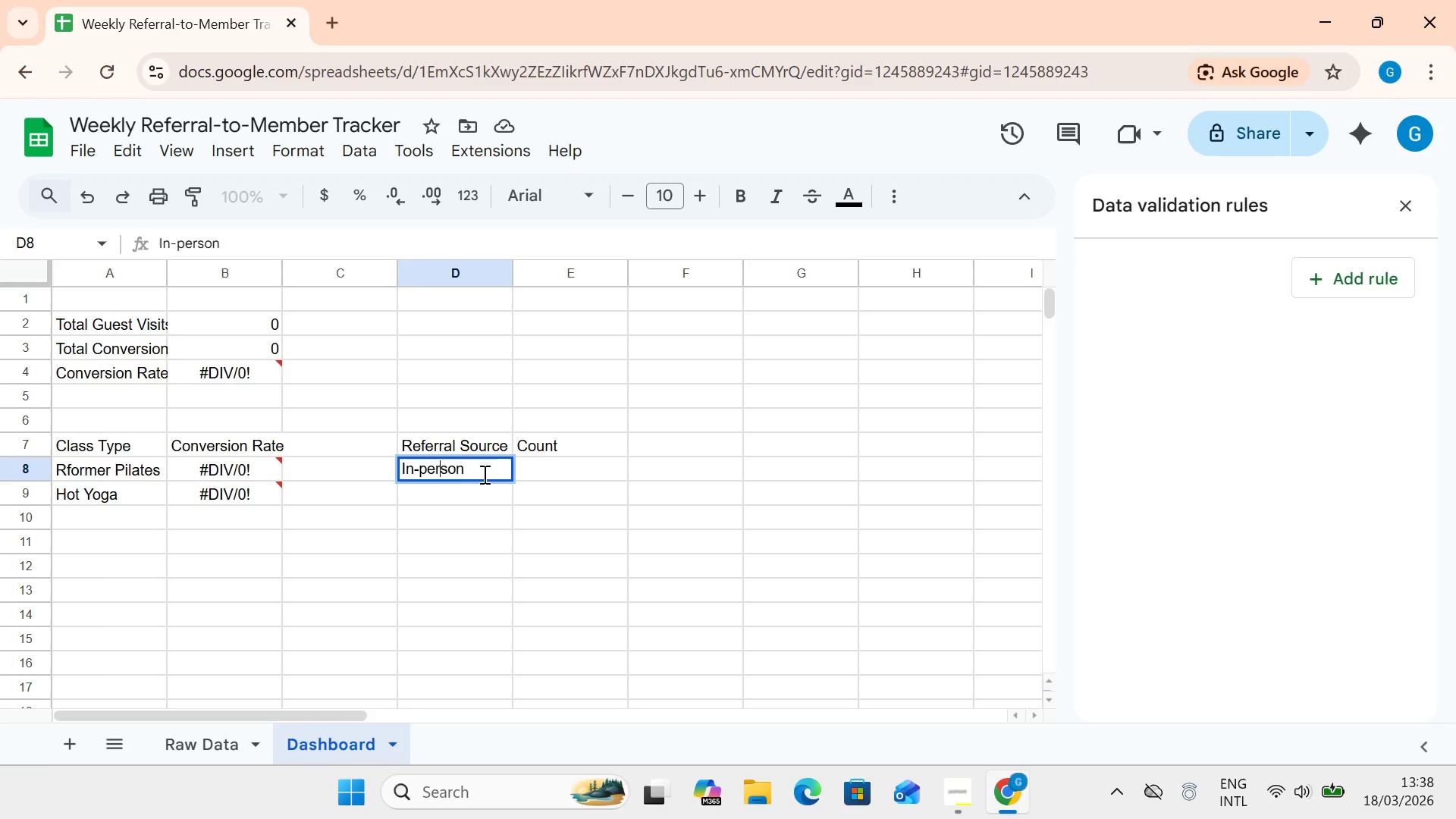 
key(ArrowLeft)
 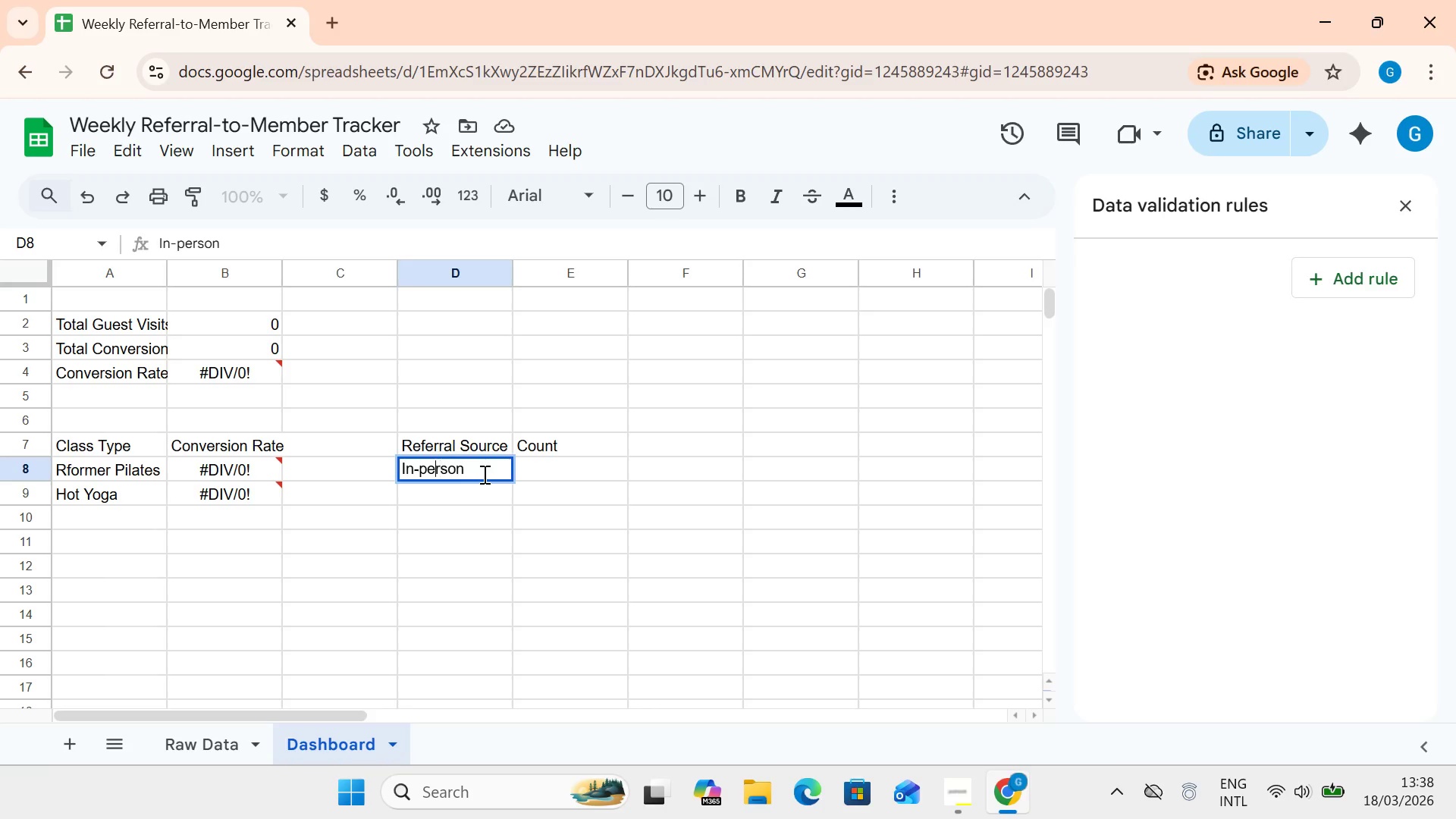 
key(ArrowLeft)
 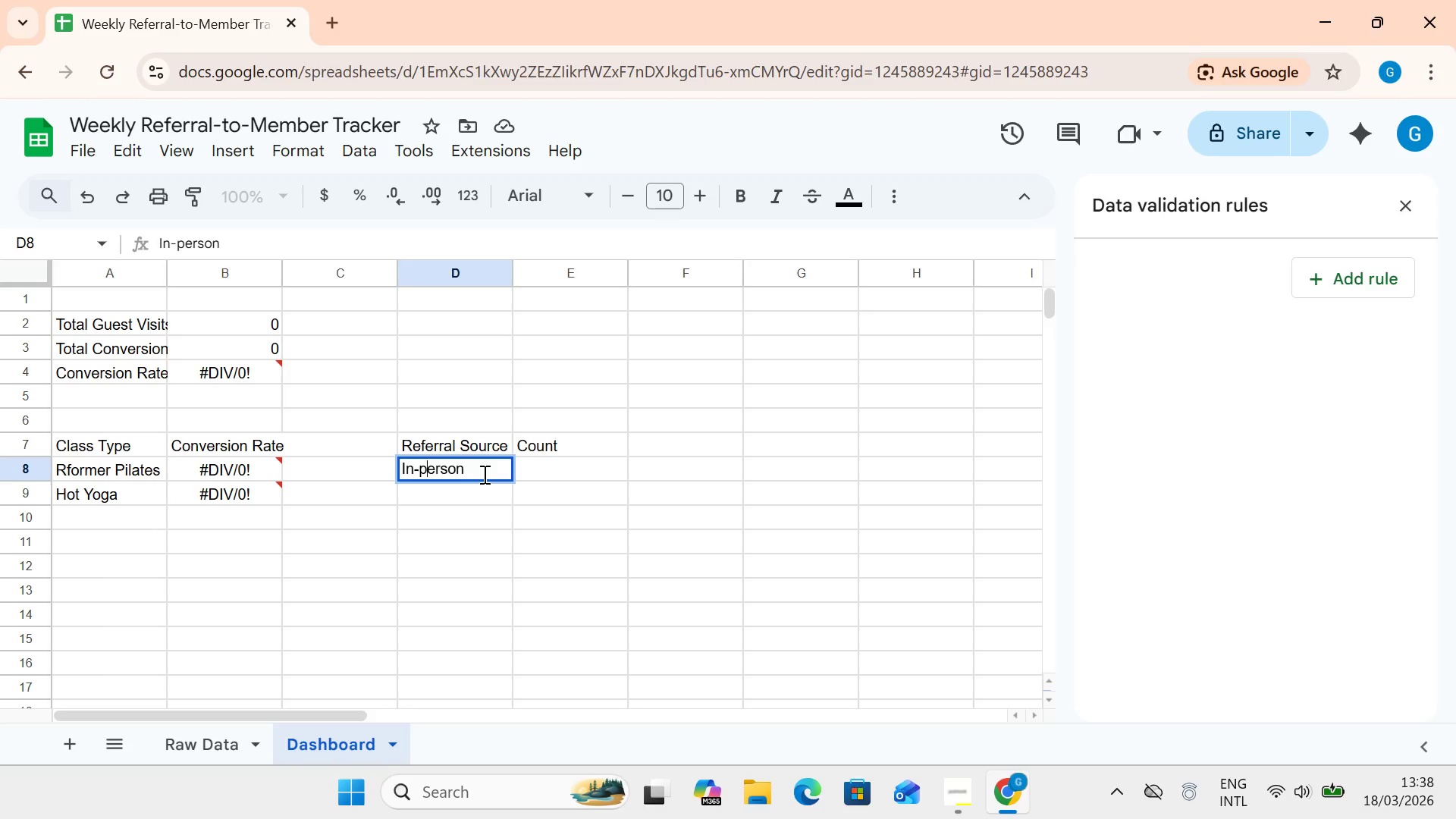 
key(ArrowLeft)
 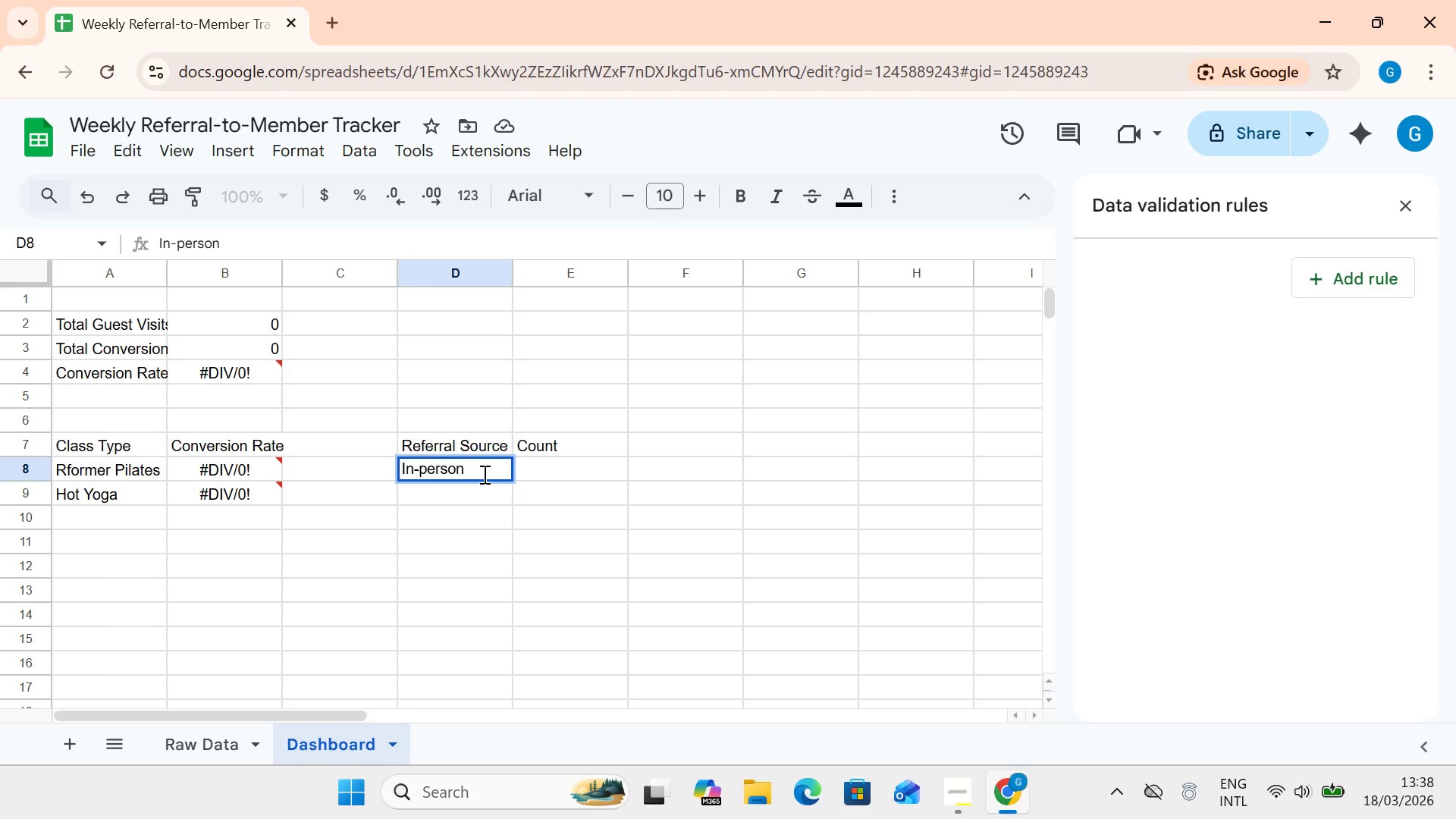 
key(Backspace)
 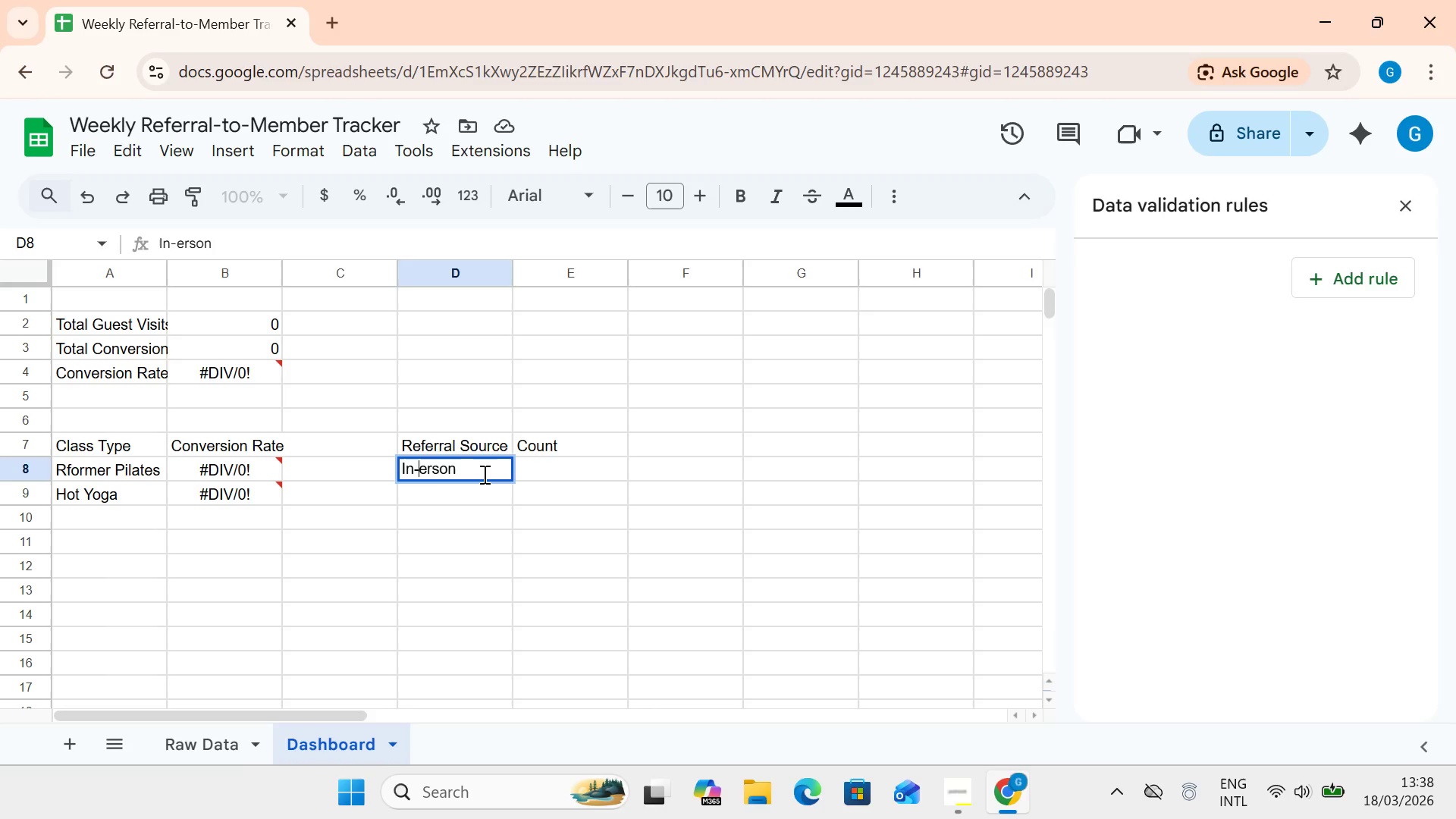 
key(CapsLock)
 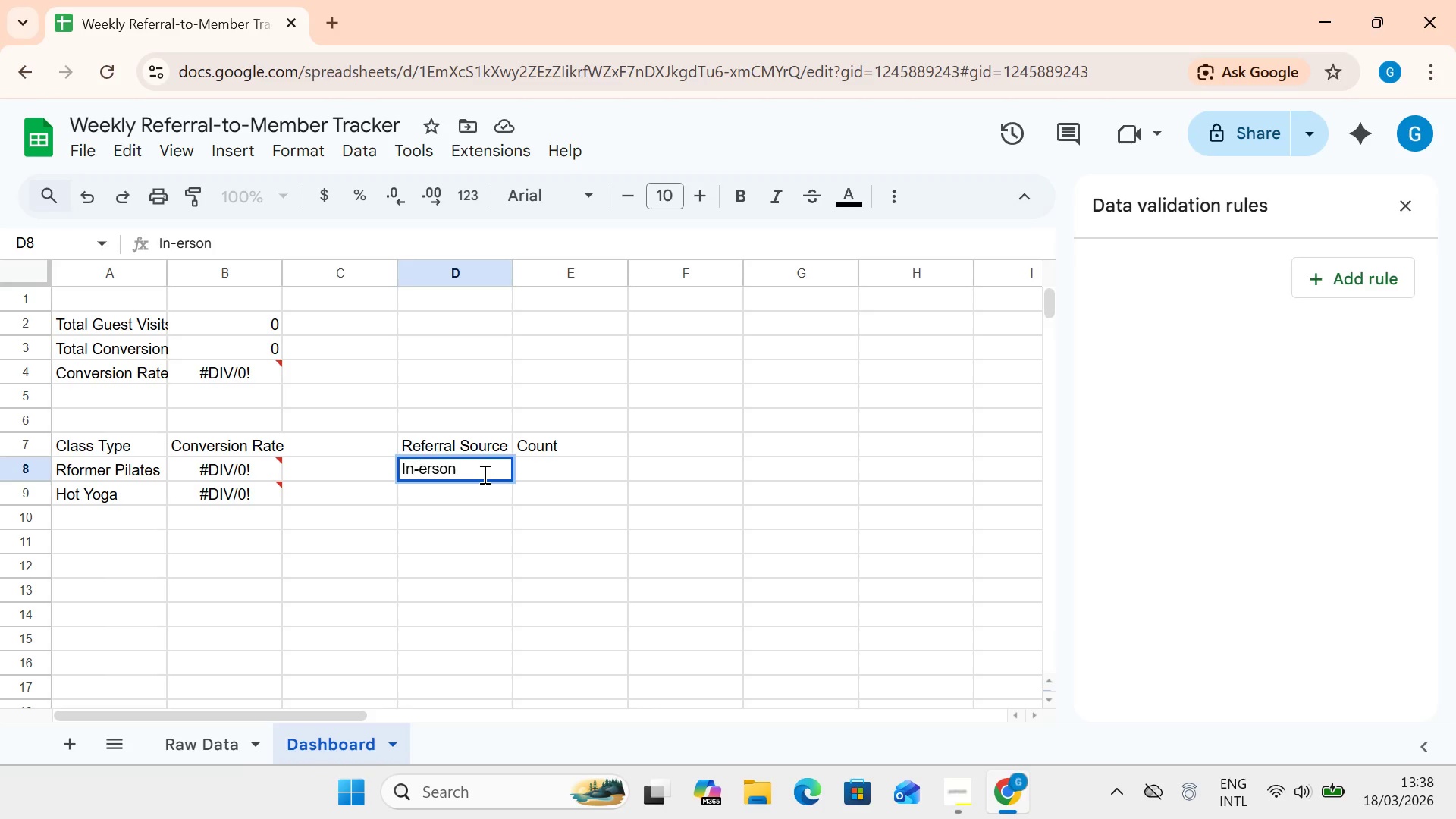 
key(P)
 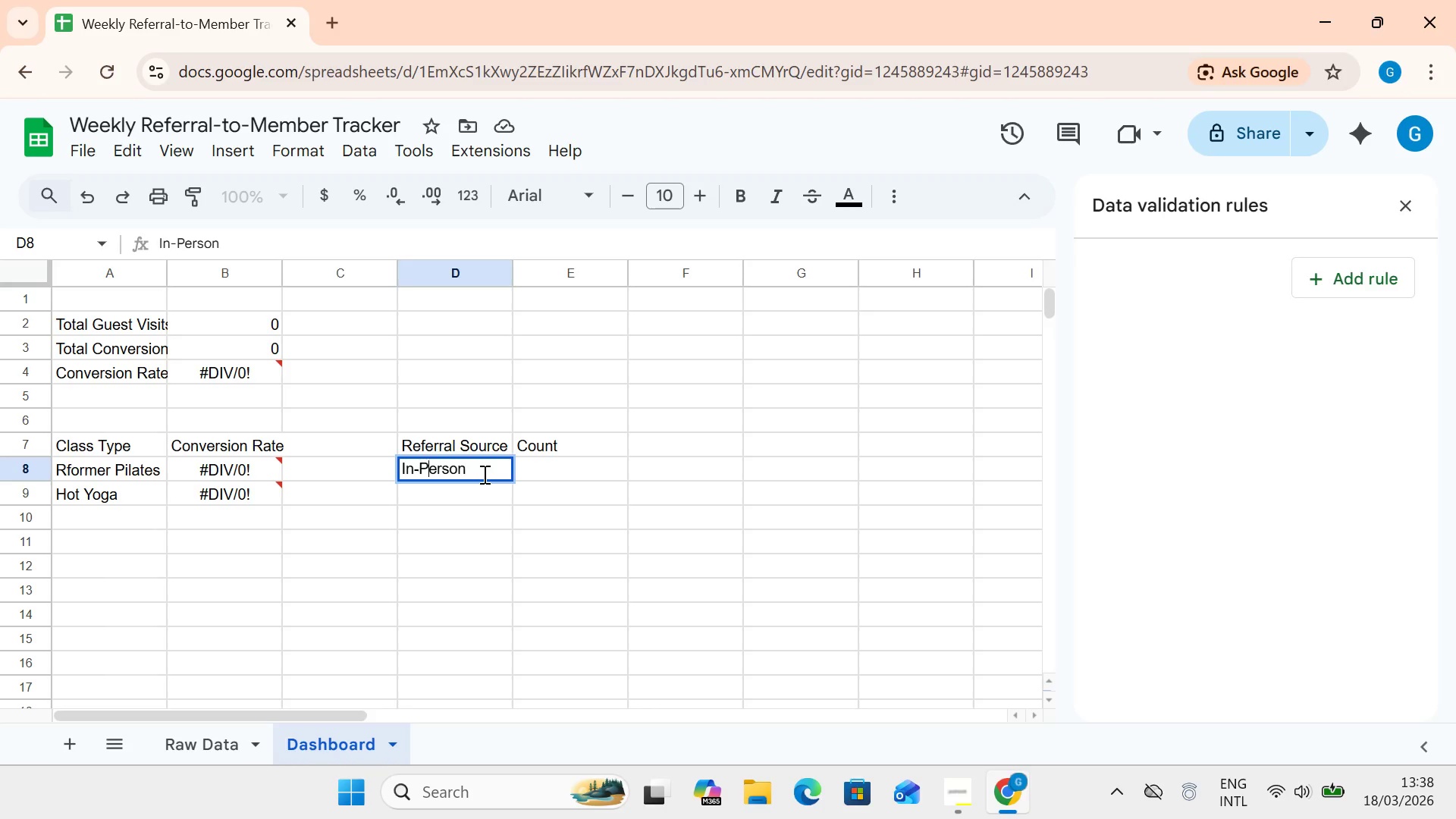 
key(CapsLock)
 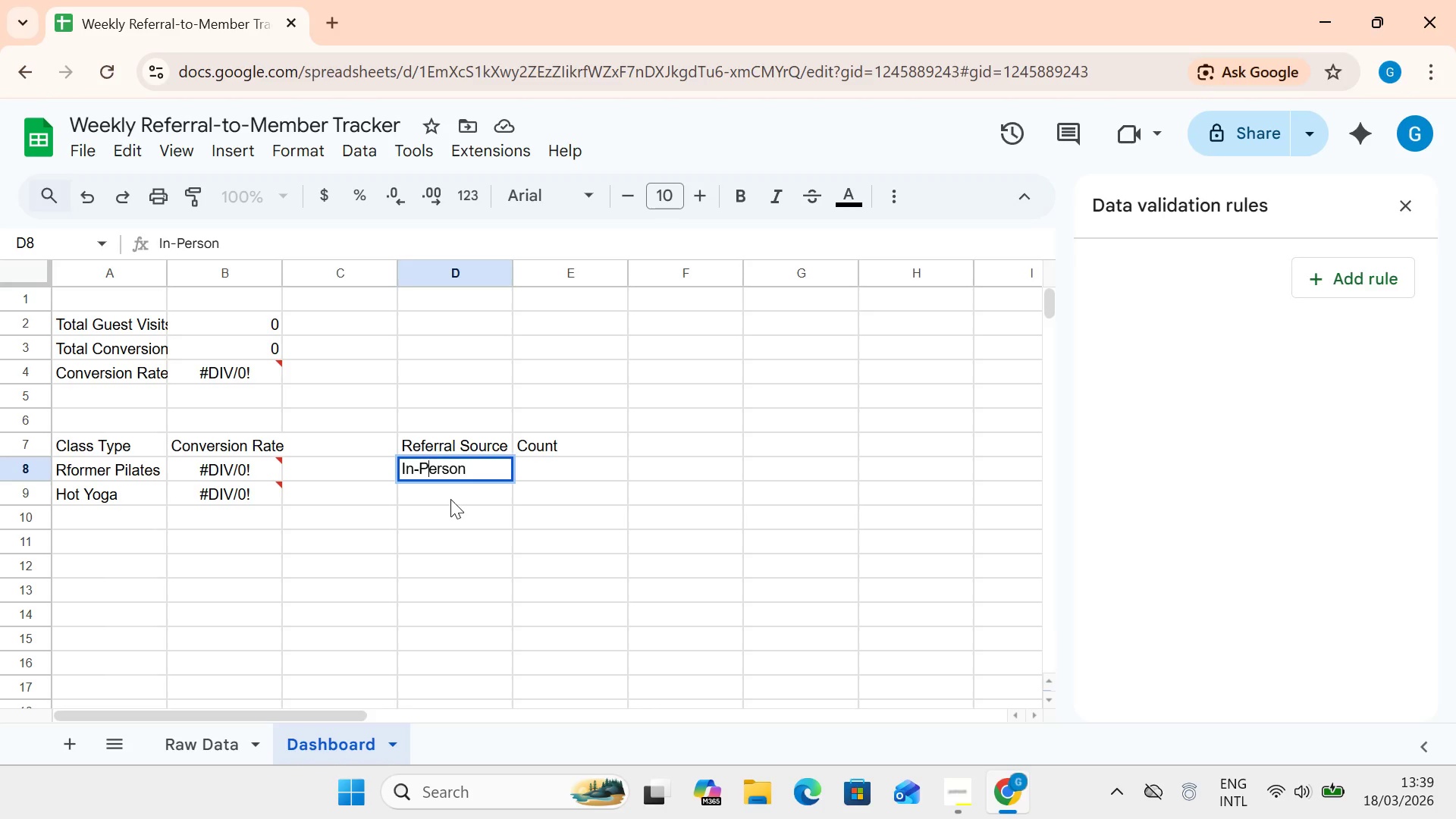 
double_click([445, 491])
 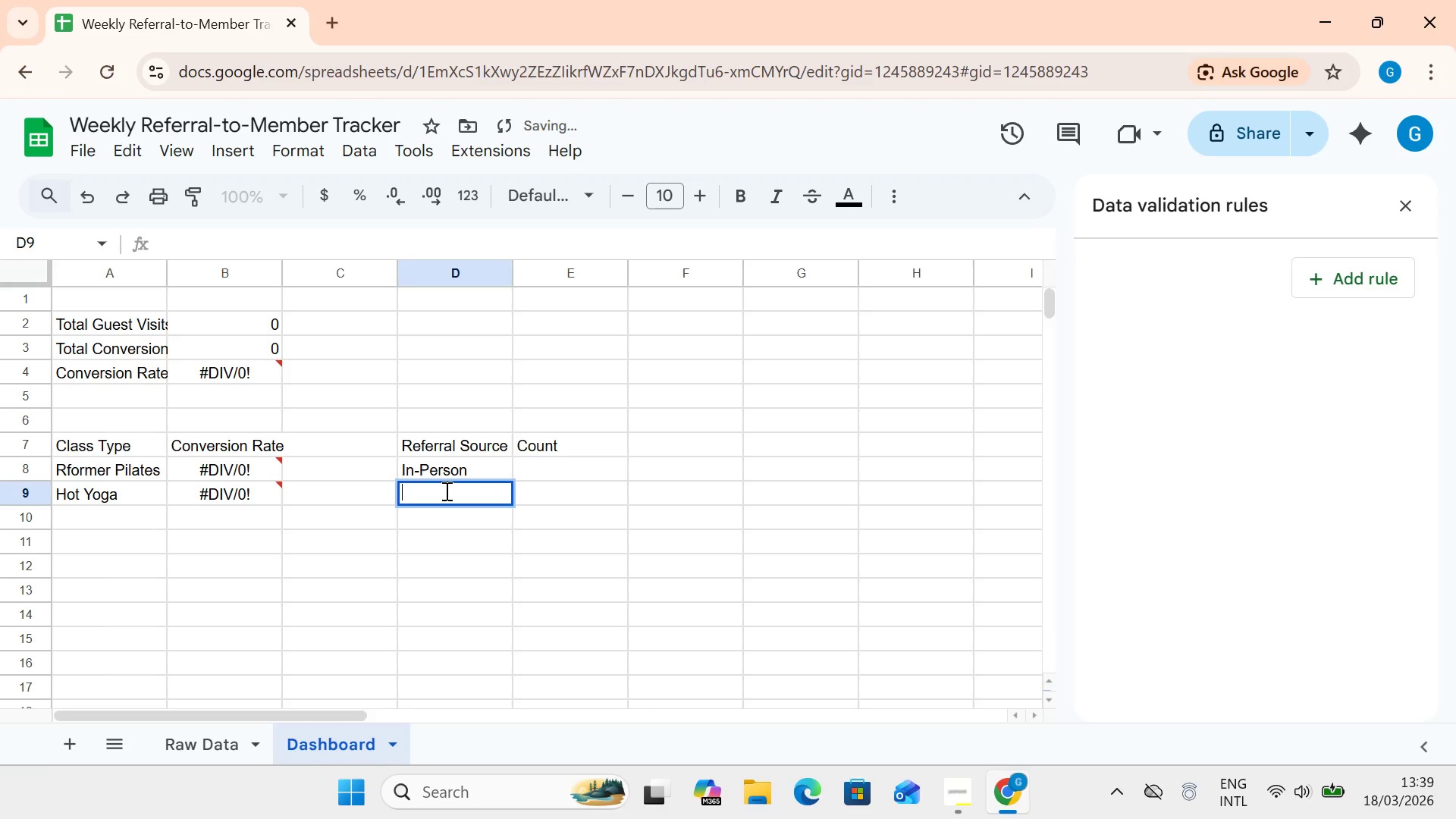 
type(Email)
 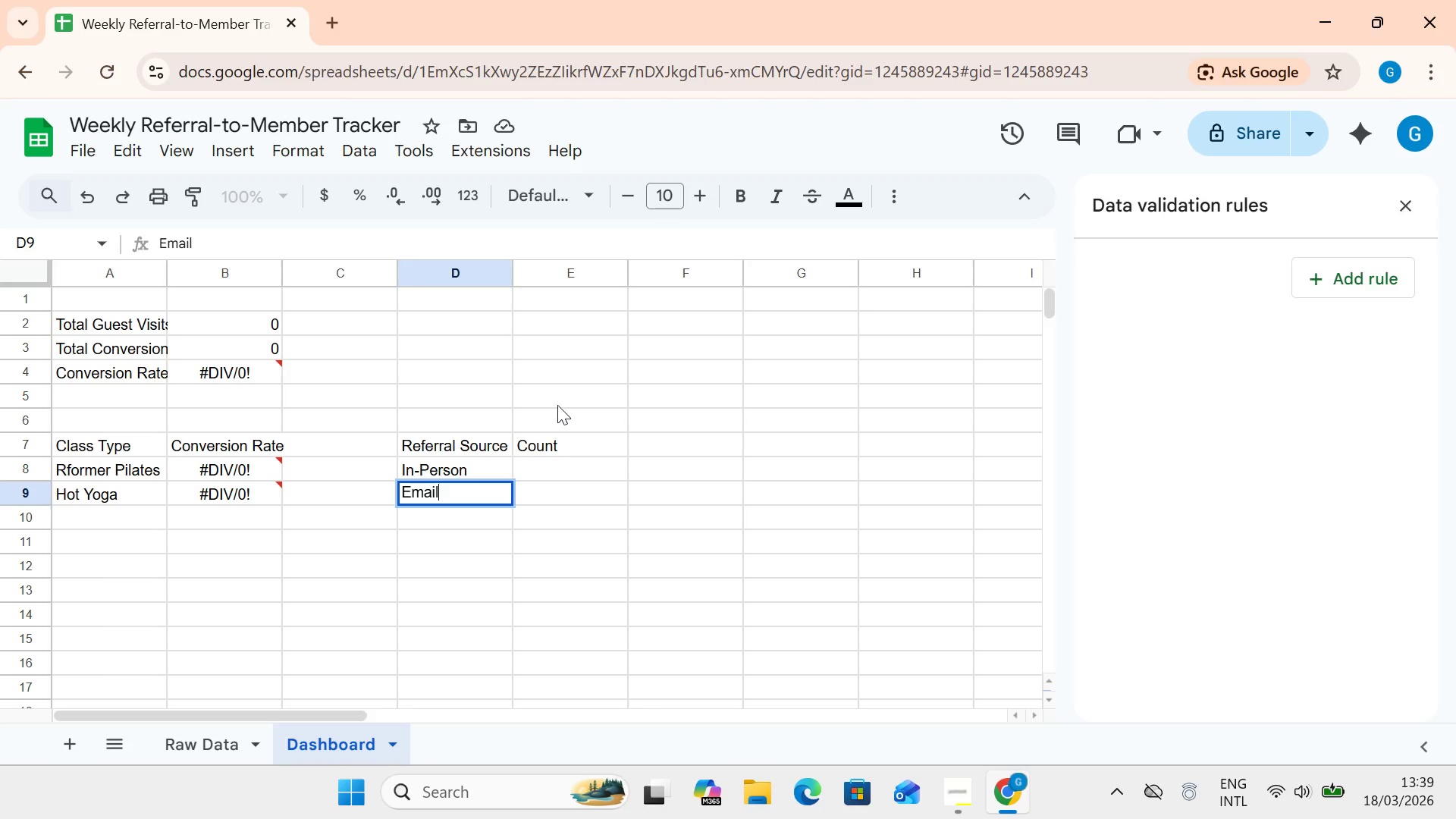 
wait(6.06)
 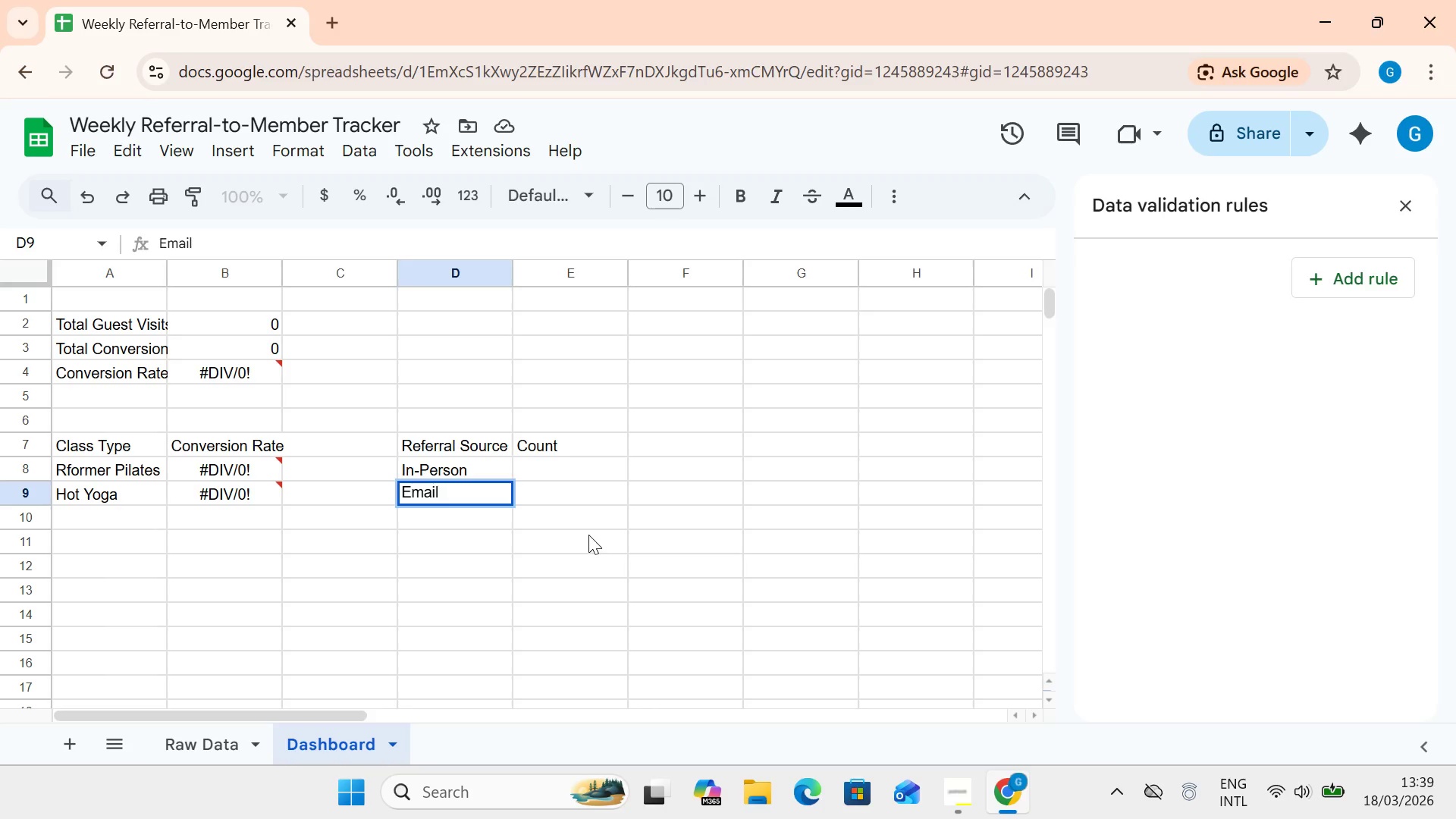 
left_click([586, 464])
 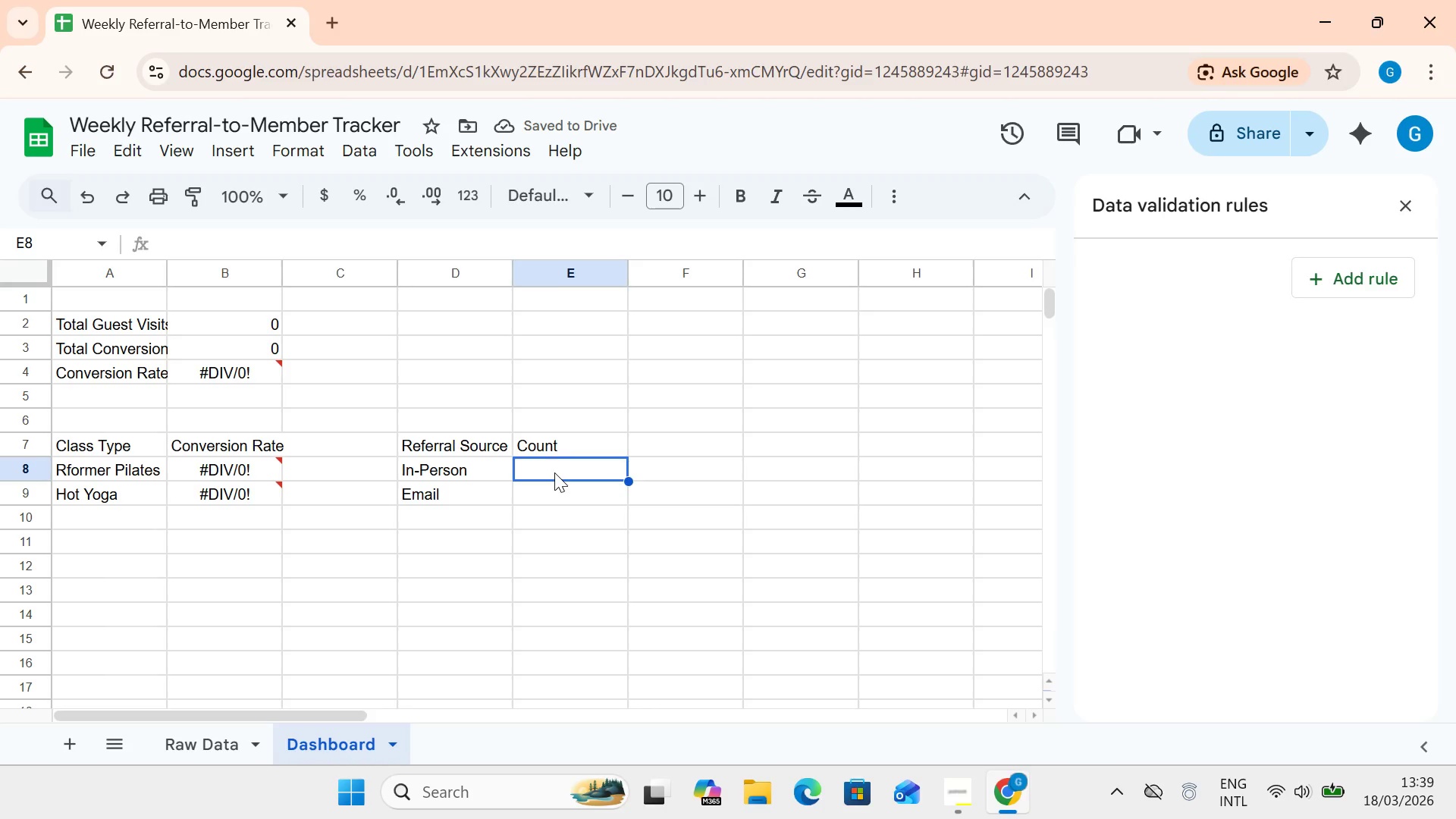 
double_click([554, 472])
 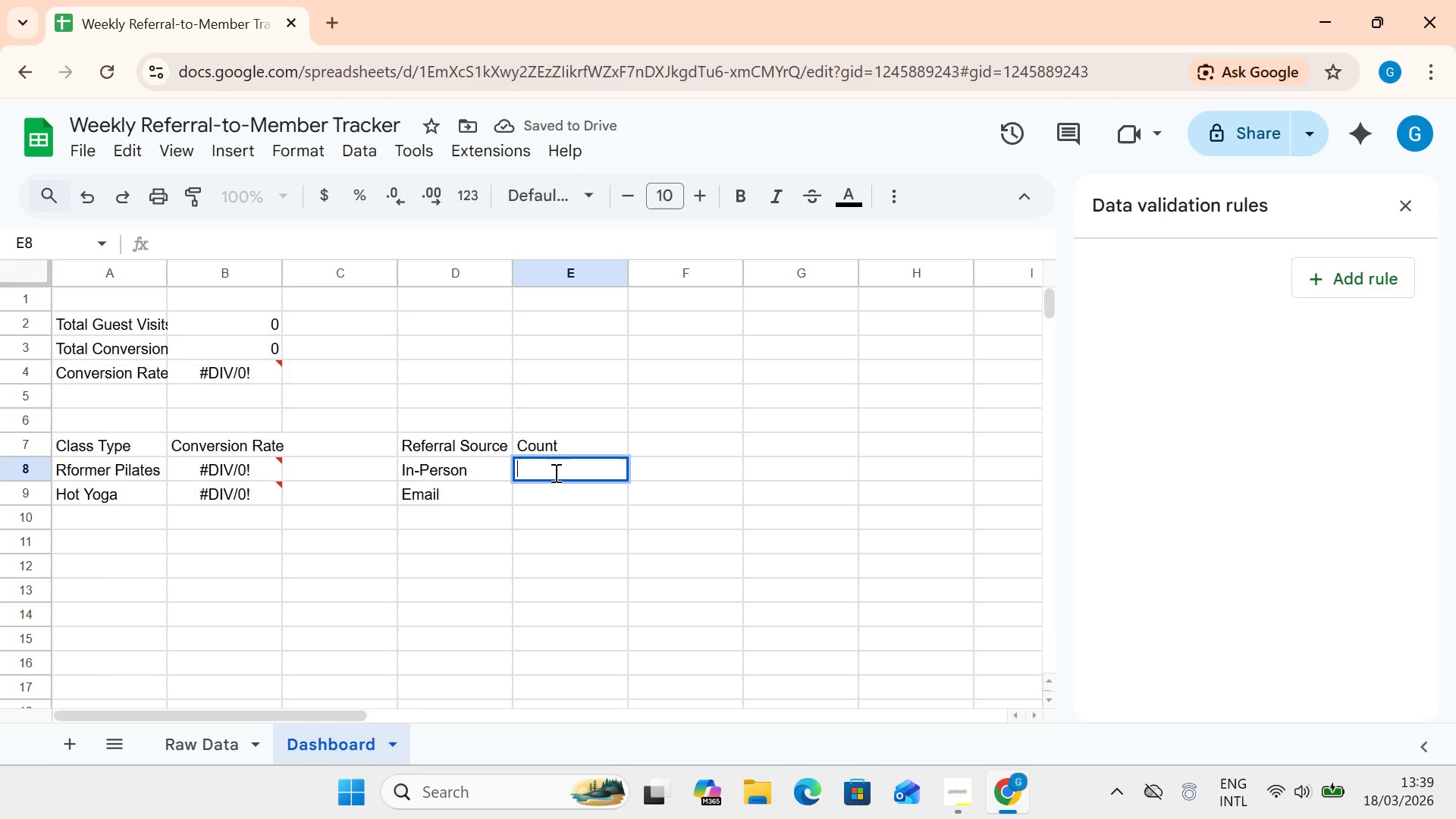 
hold_key(key=ShiftLeft, duration=0.69)
 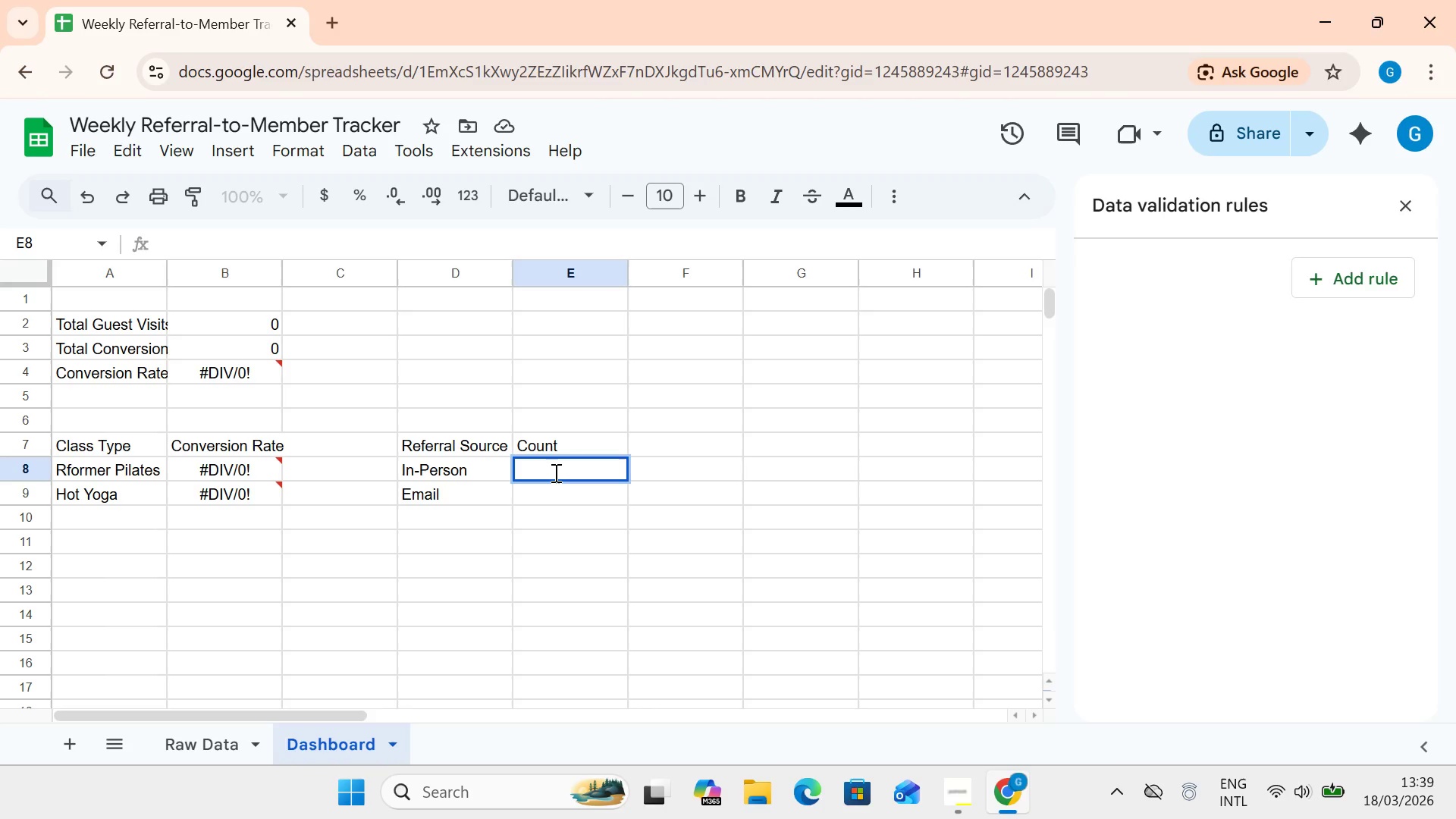 
type(+)
key(Backspace)
type(=)
key(Backspace)
type(+)
key(Backspace)
type(=count)
key(Backspace)
key(Backspace)
key(Backspace)
key(Backspace)
key(Backspace)
type(COUNT)
 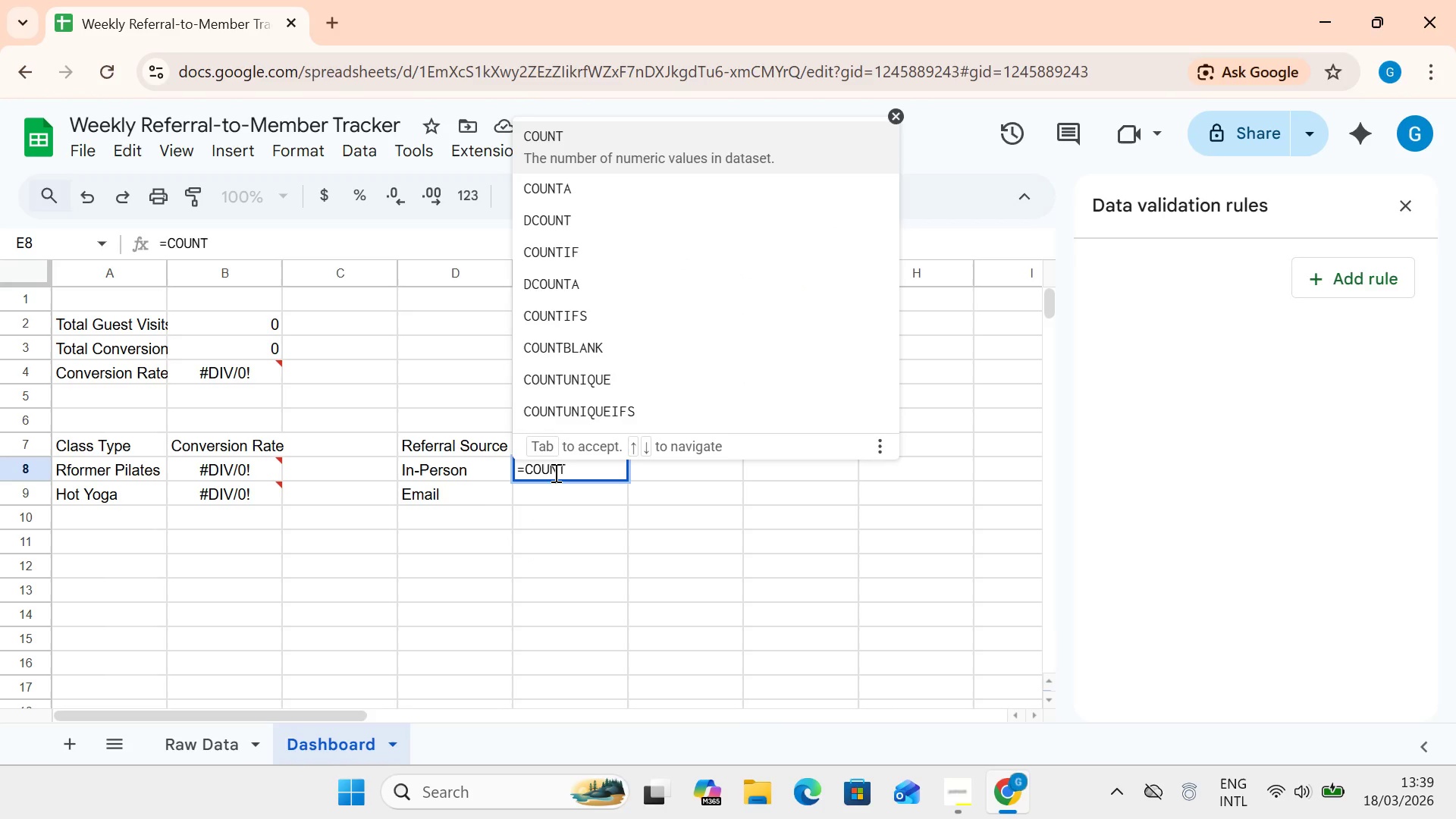 
type(IF('')
 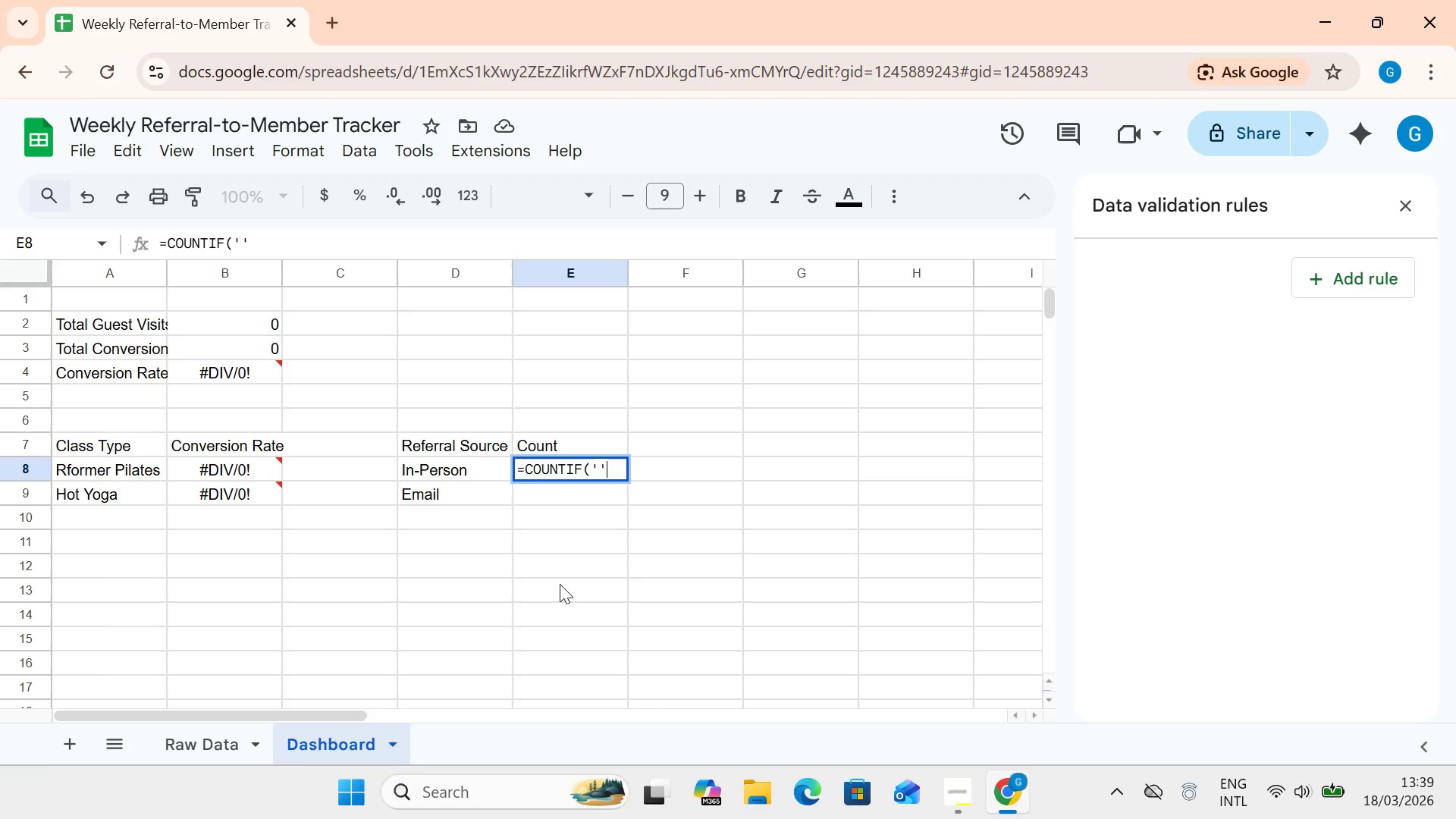 
key(ArrowLeft)
 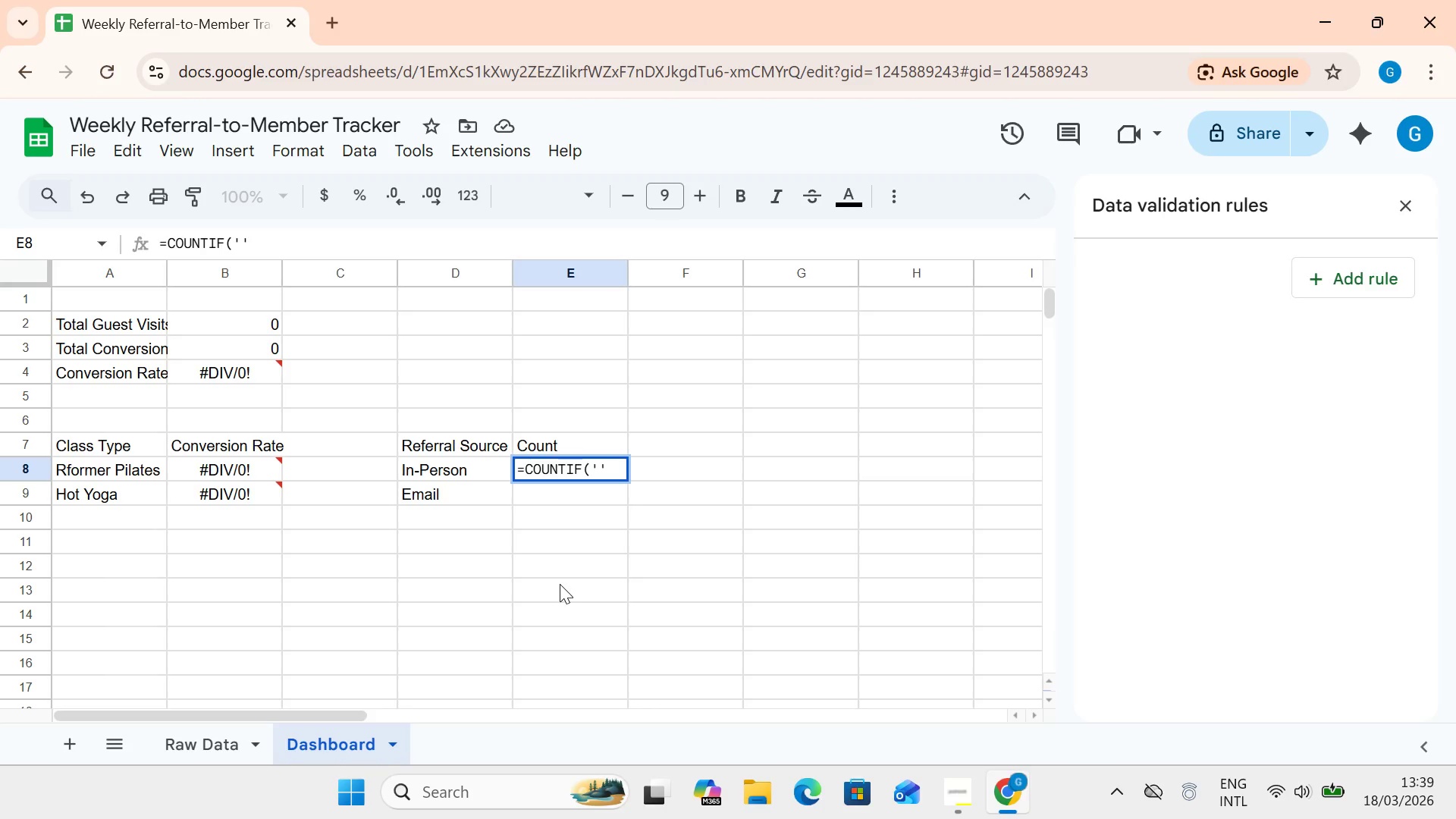 
type(Raw data)
 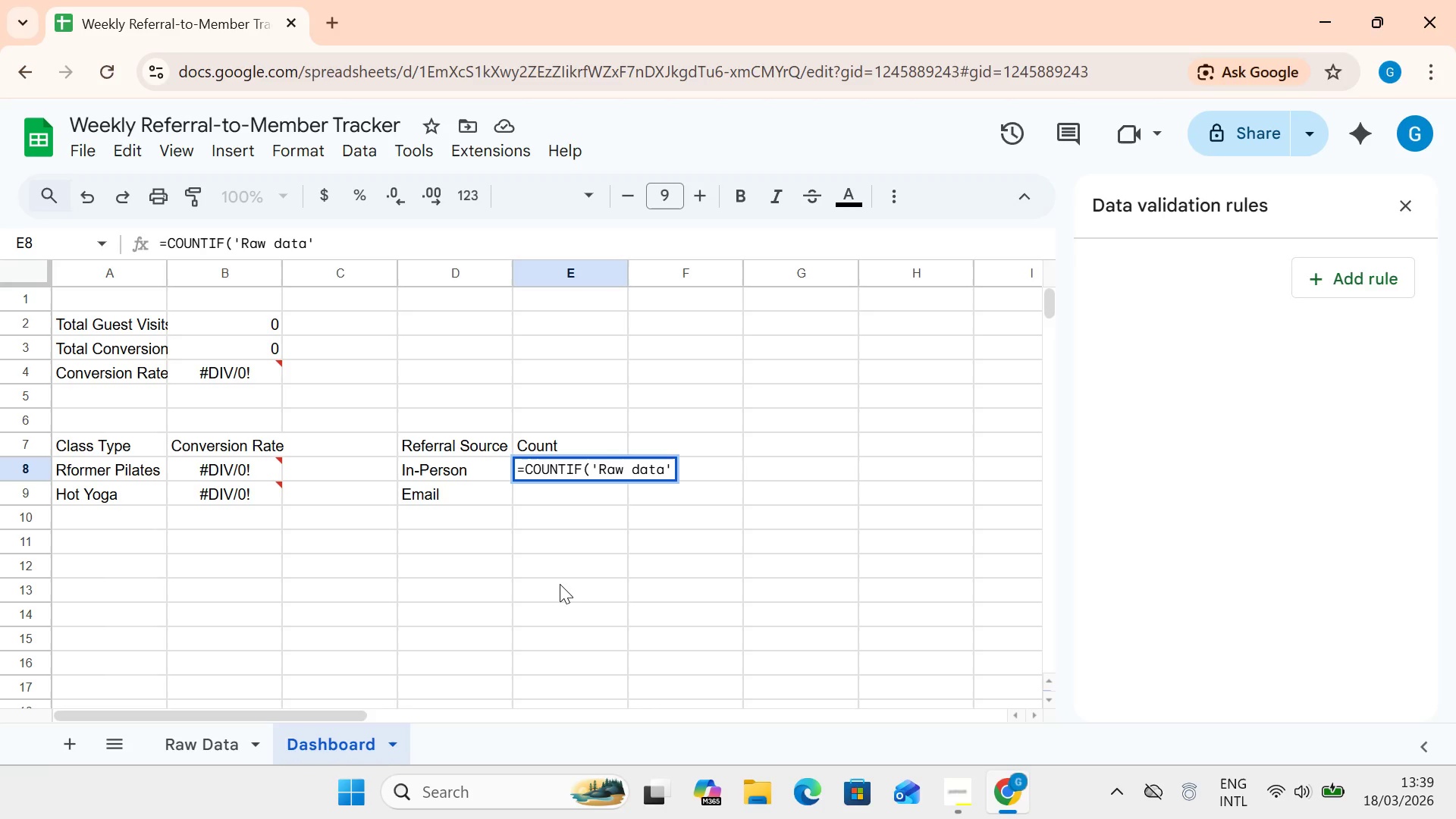 
key(ArrowRight)
 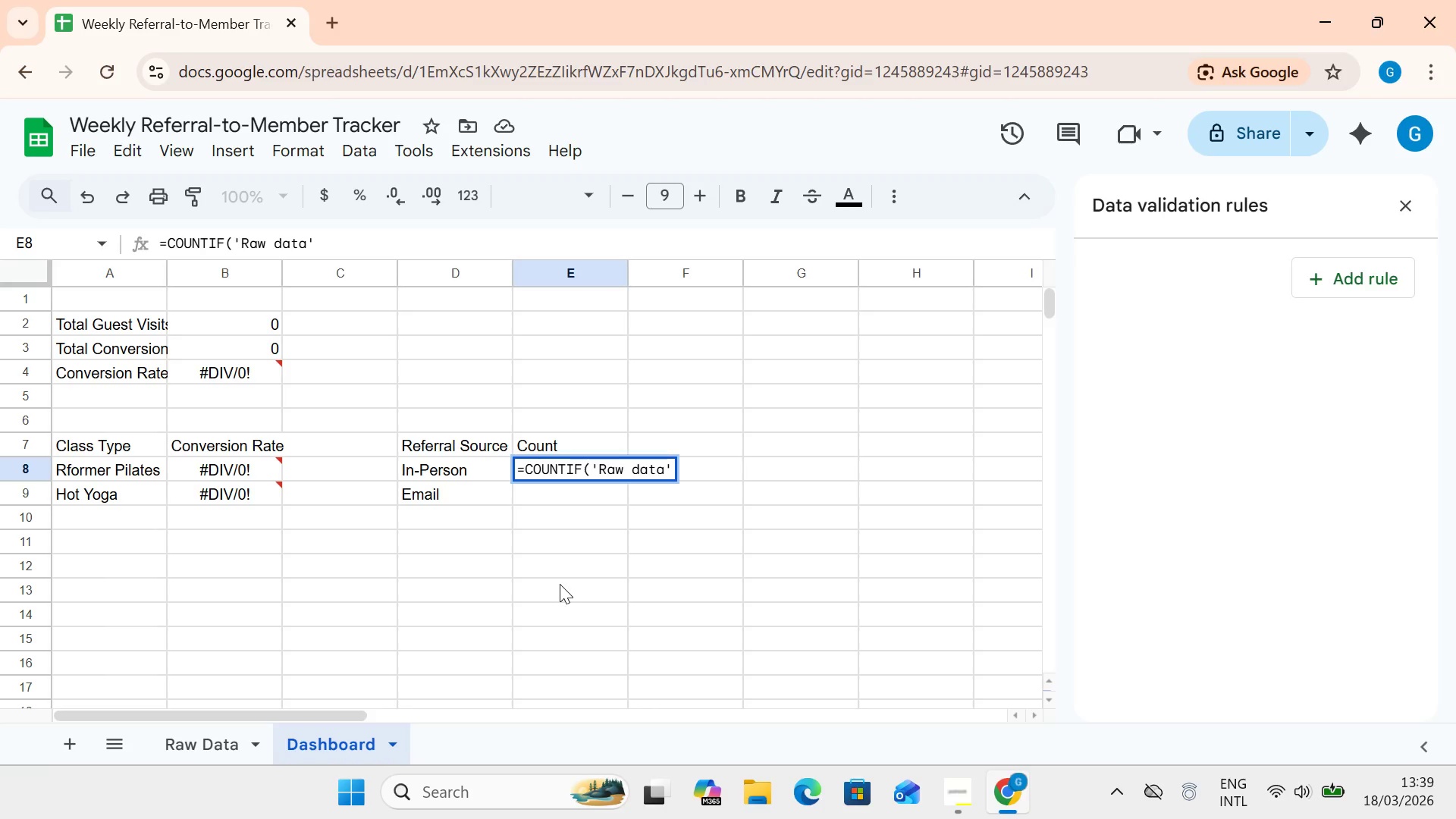 
type( !c)
key(Backspace)
type(C:C, D8))
 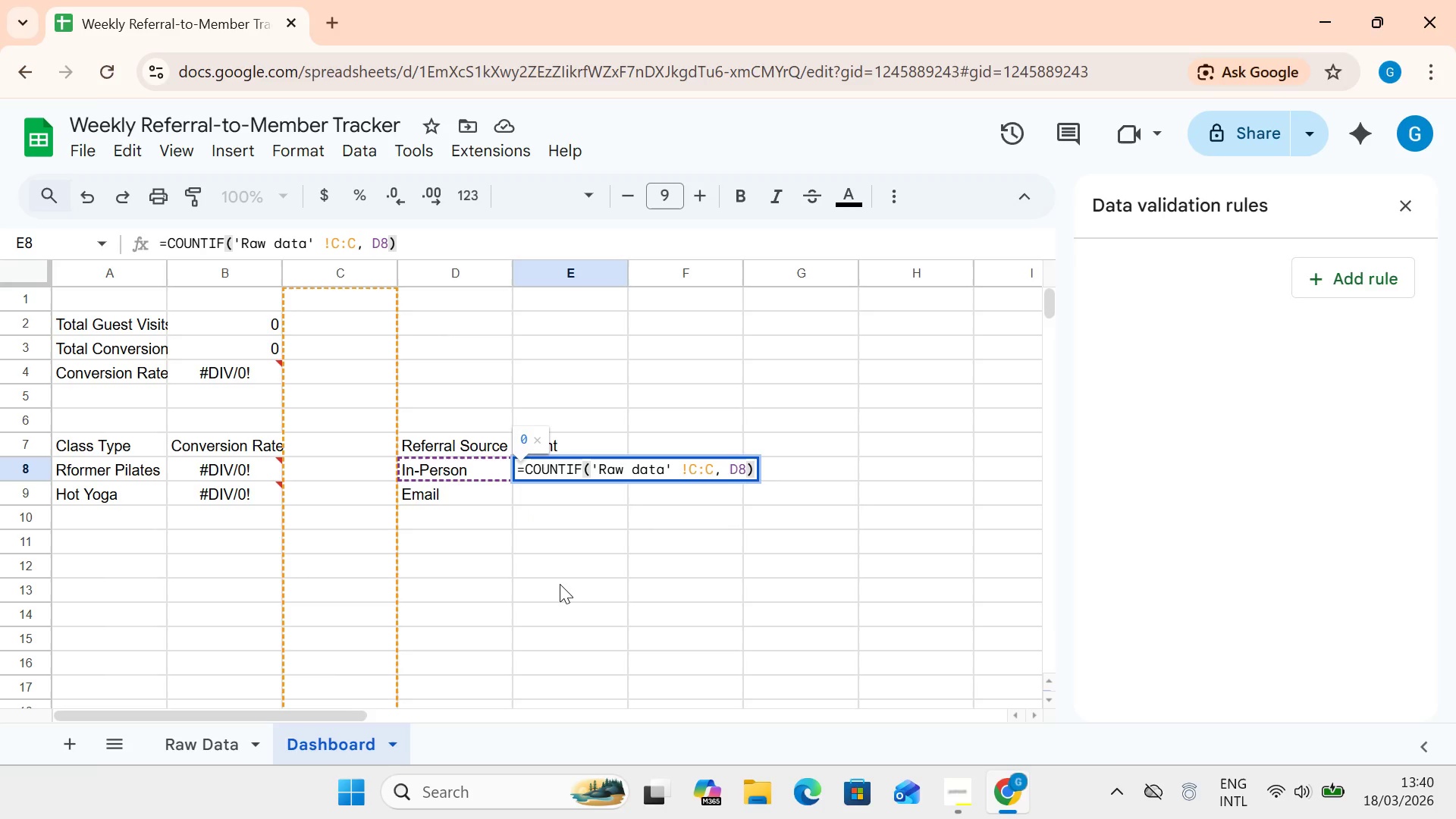 
key(Enter)
 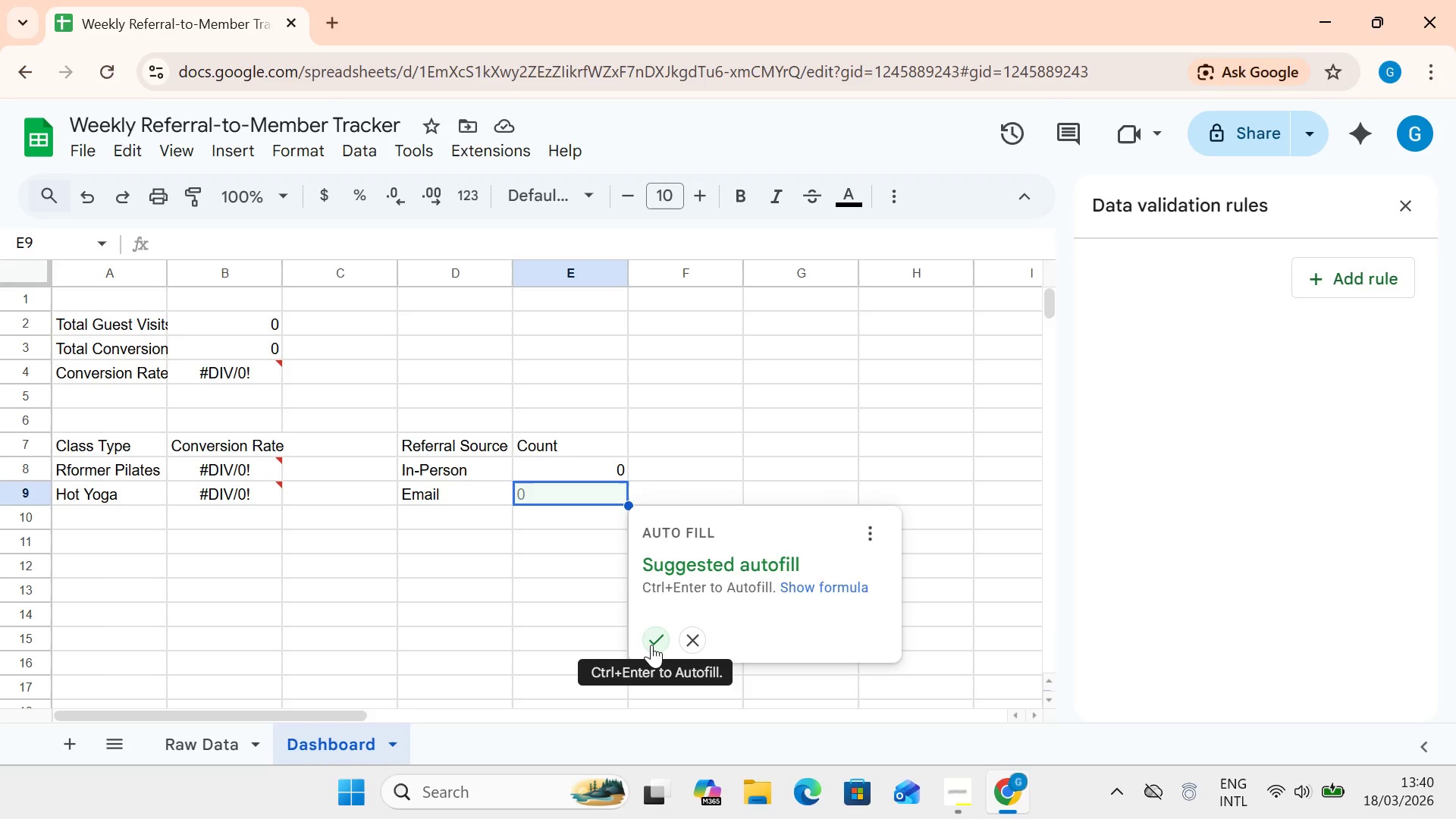 
wait(23.56)
 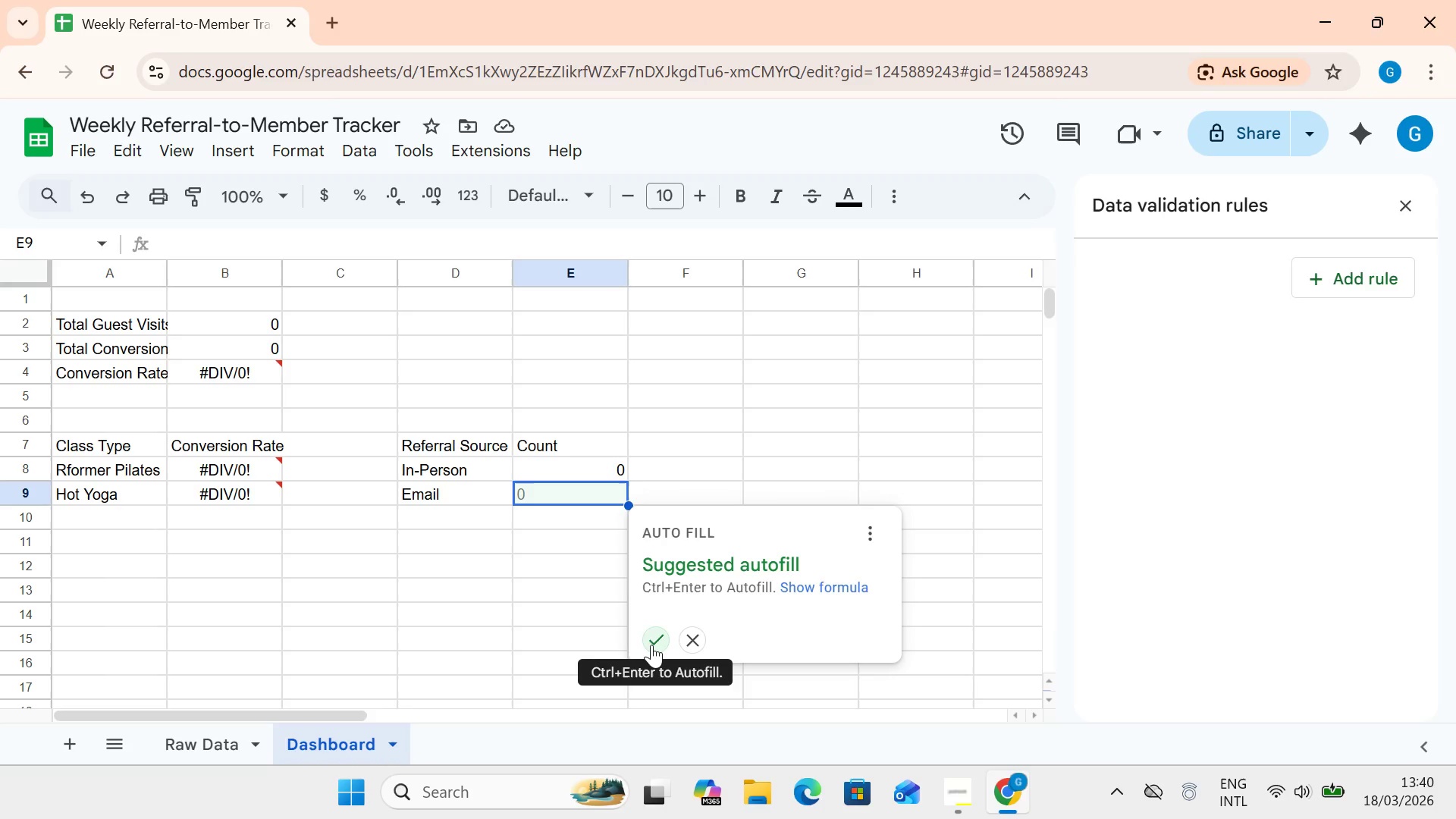 
left_click([659, 634])
 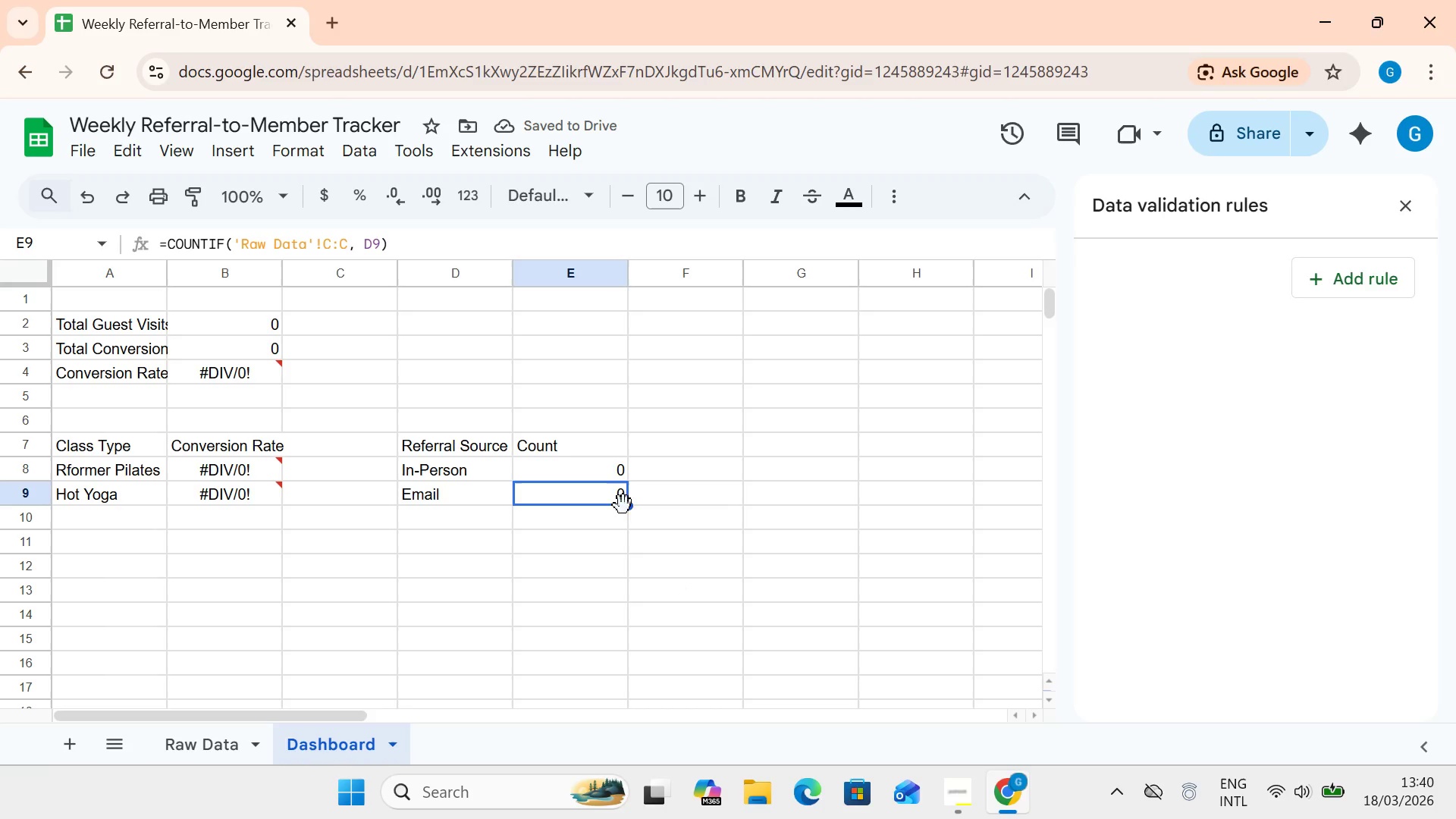 
wait(6.89)
 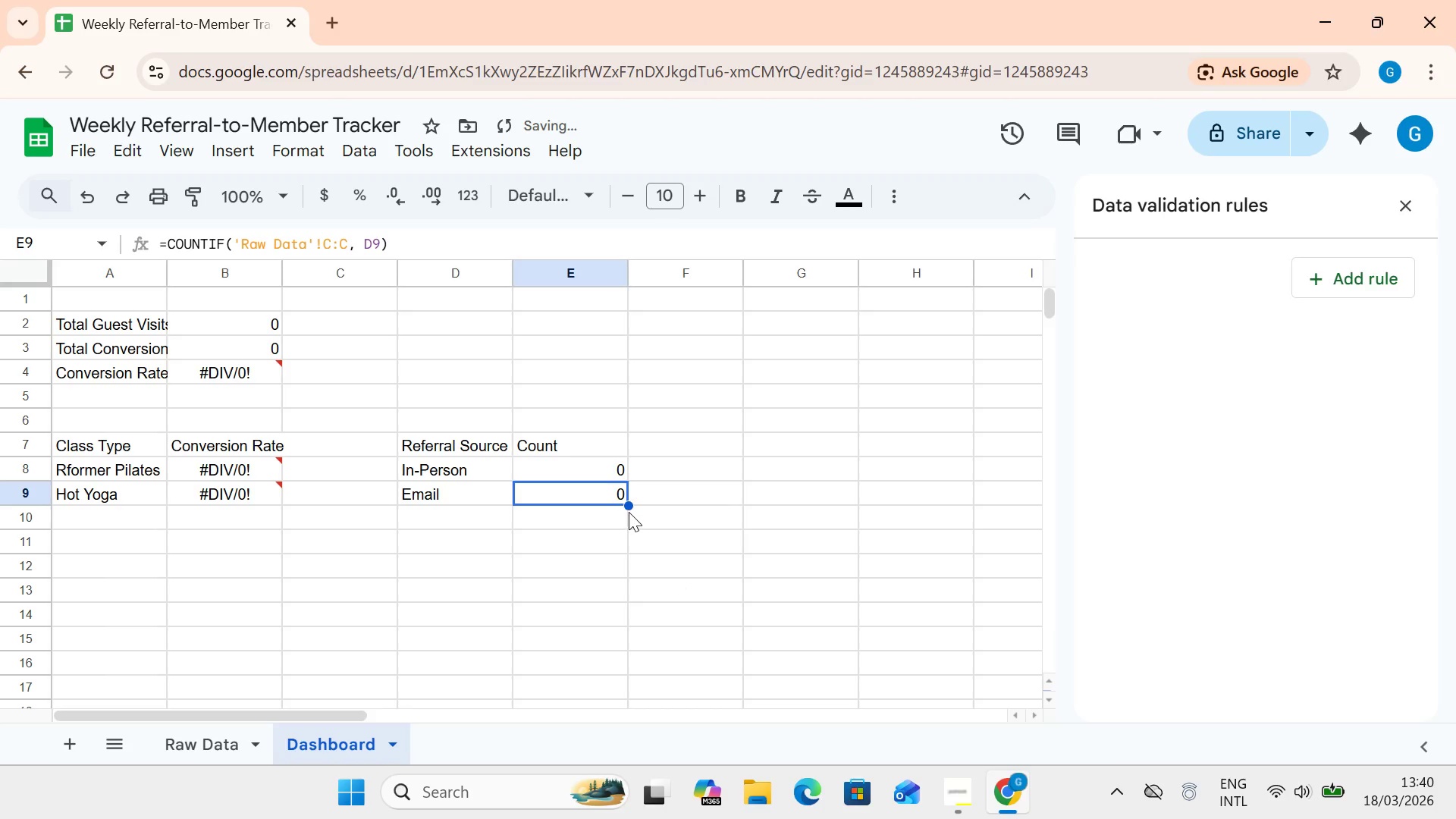 
left_click_drag(start_coordinate=[626, 506], to_coordinate=[631, 530])
 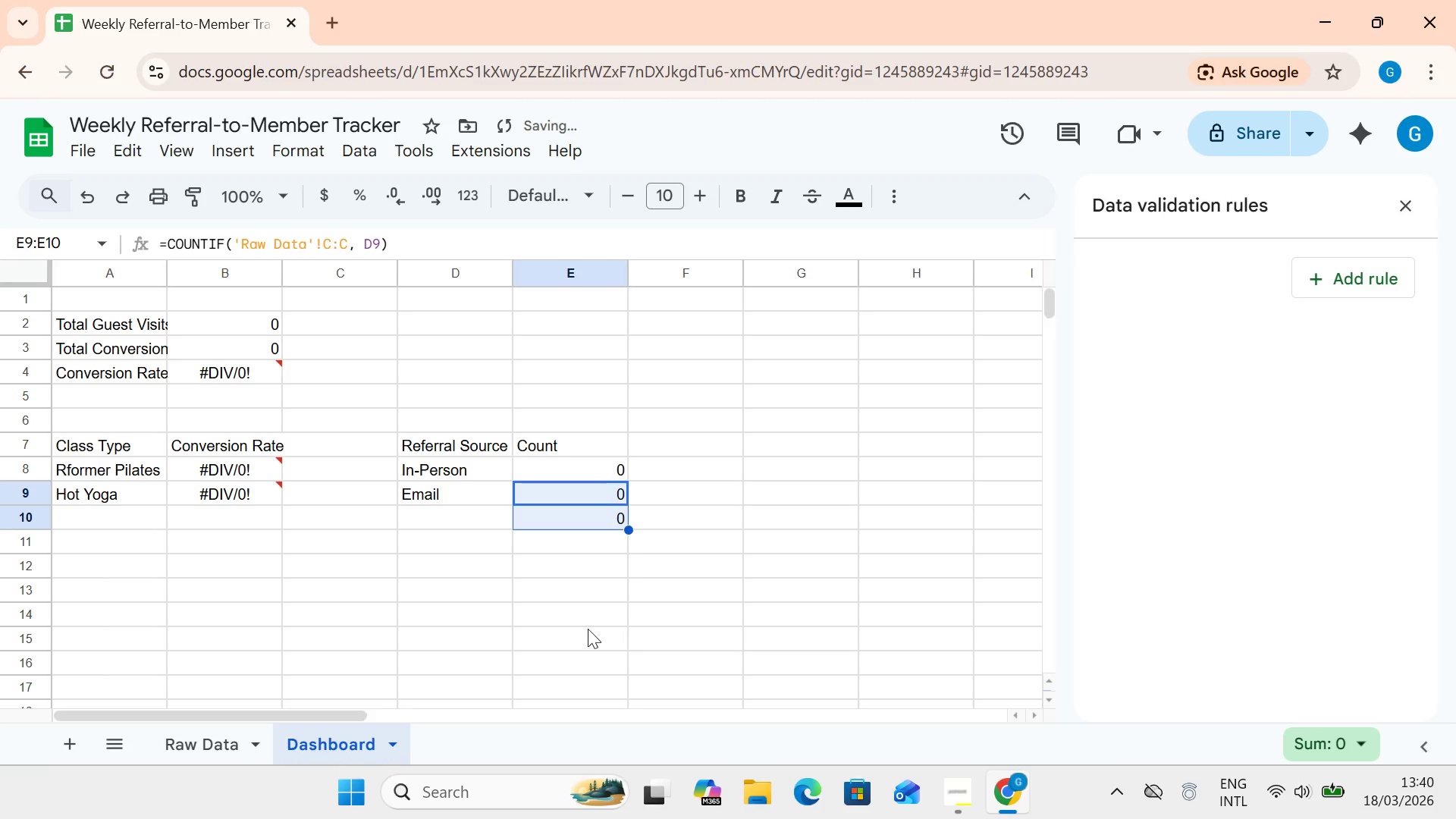 
left_click([583, 625])
 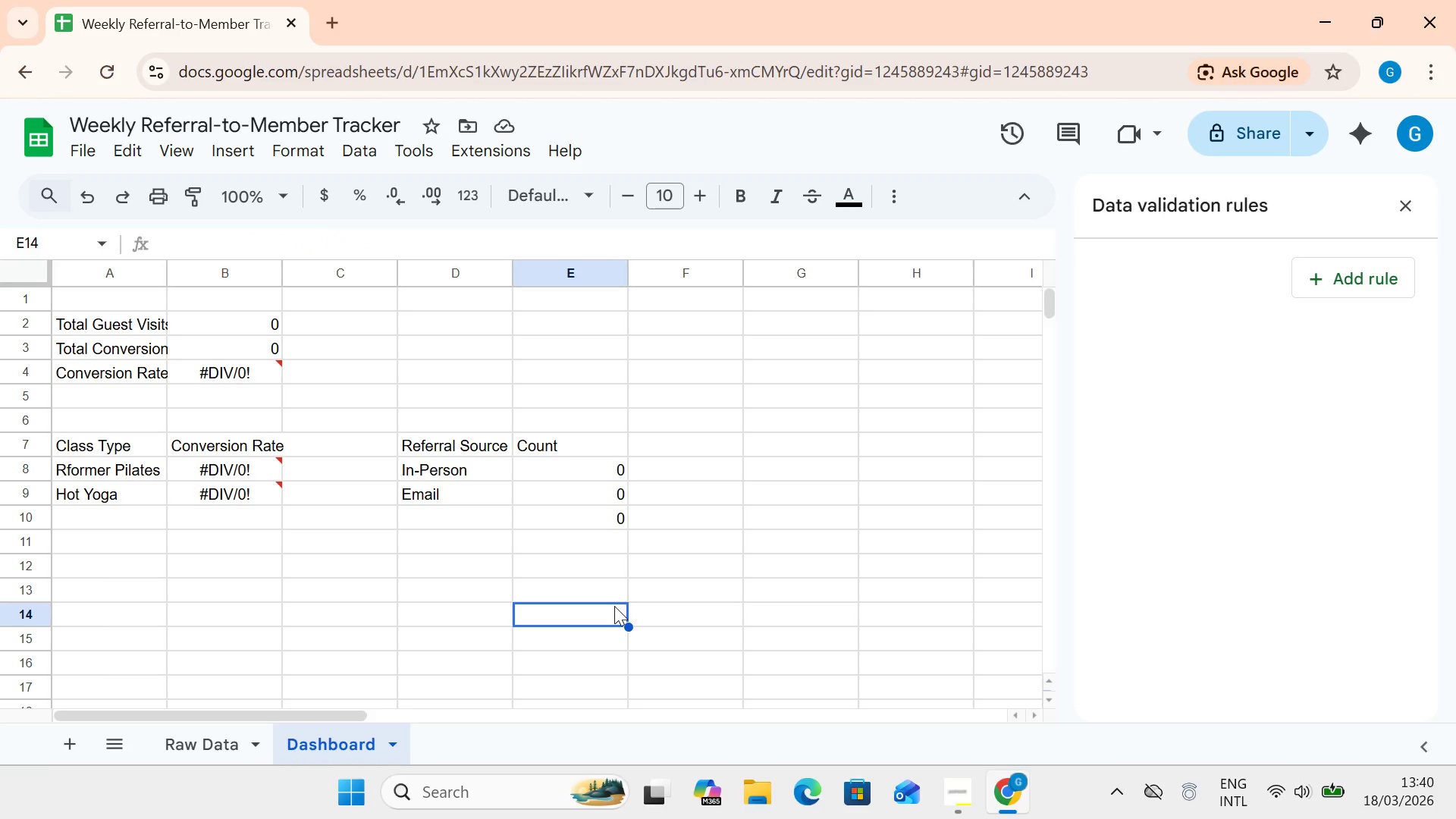 
wait(11.55)
 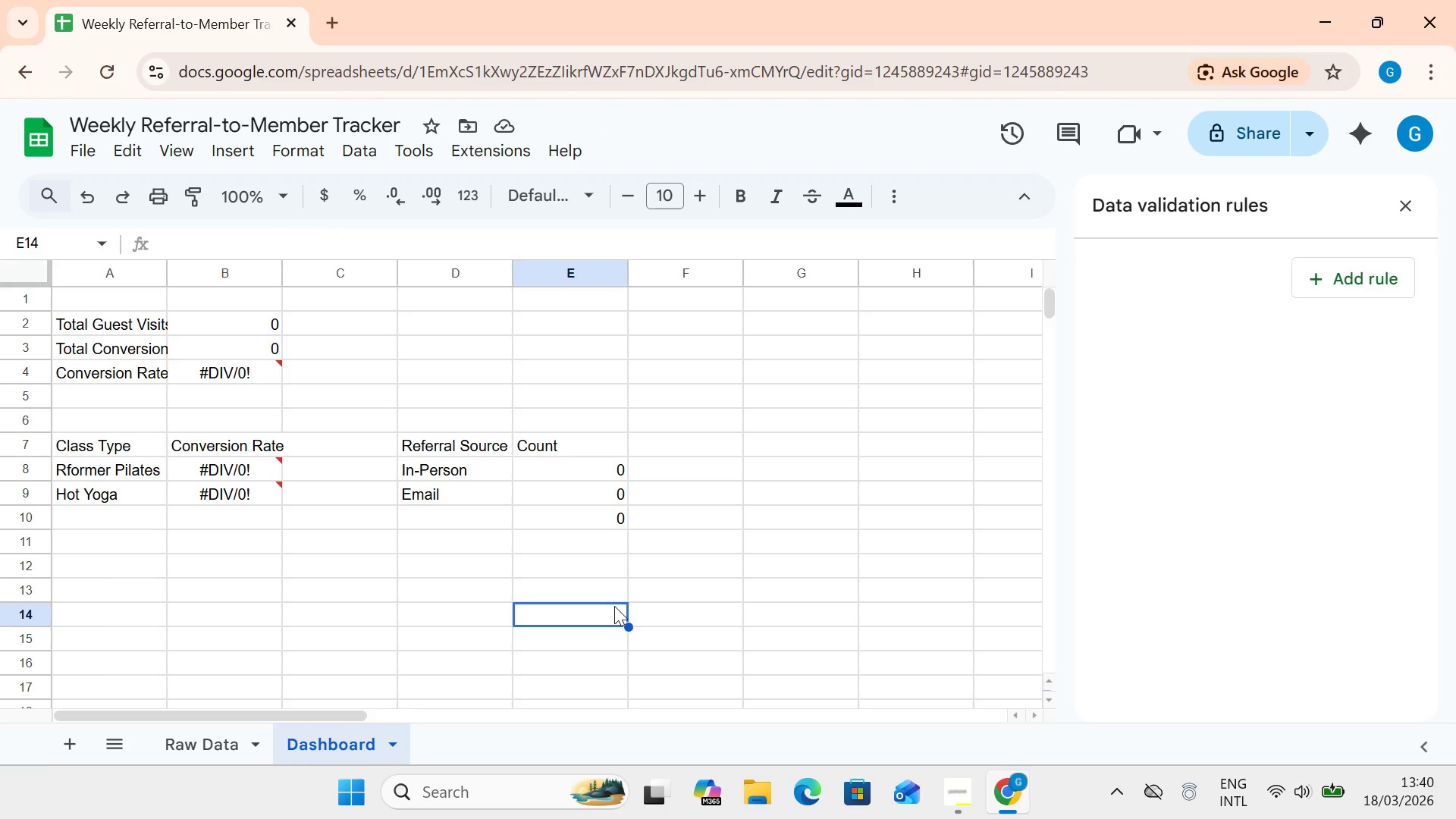 
double_click([457, 494])
 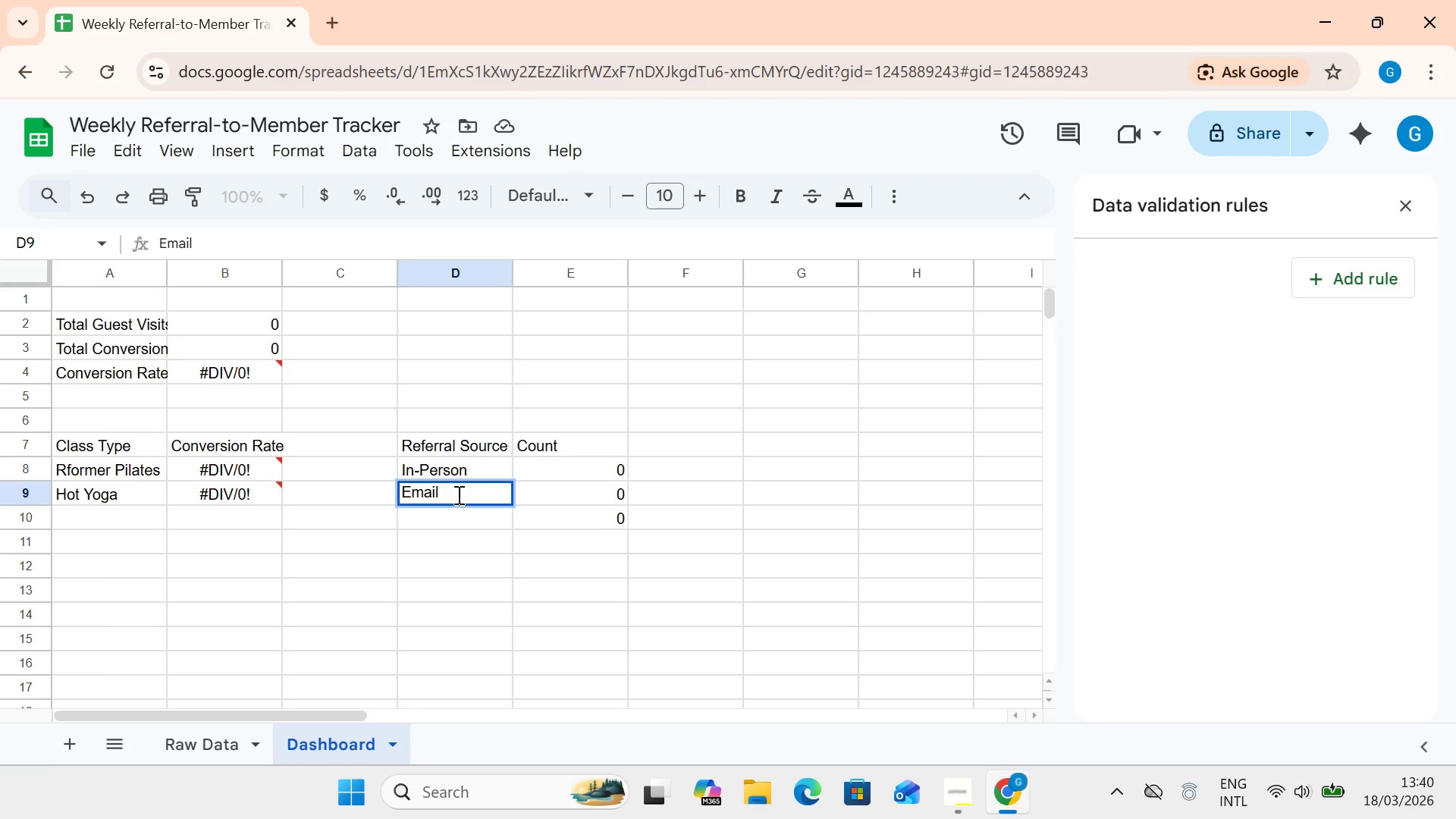 
key(Backspace)
key(Backspace)
key(Backspace)
key(Backspace)
key(Backspace)
type(Instagram)
 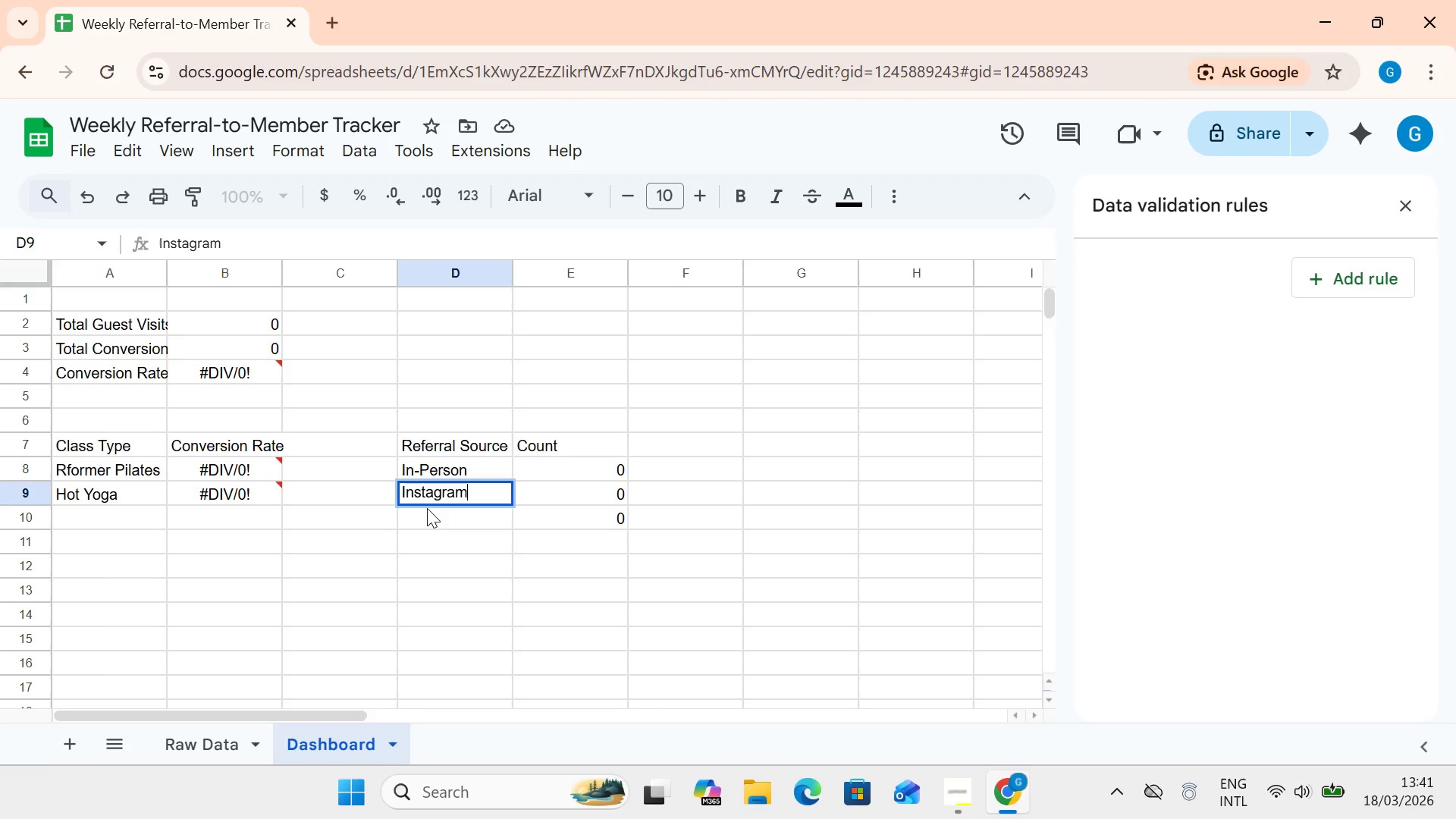 
left_click([427, 508])
 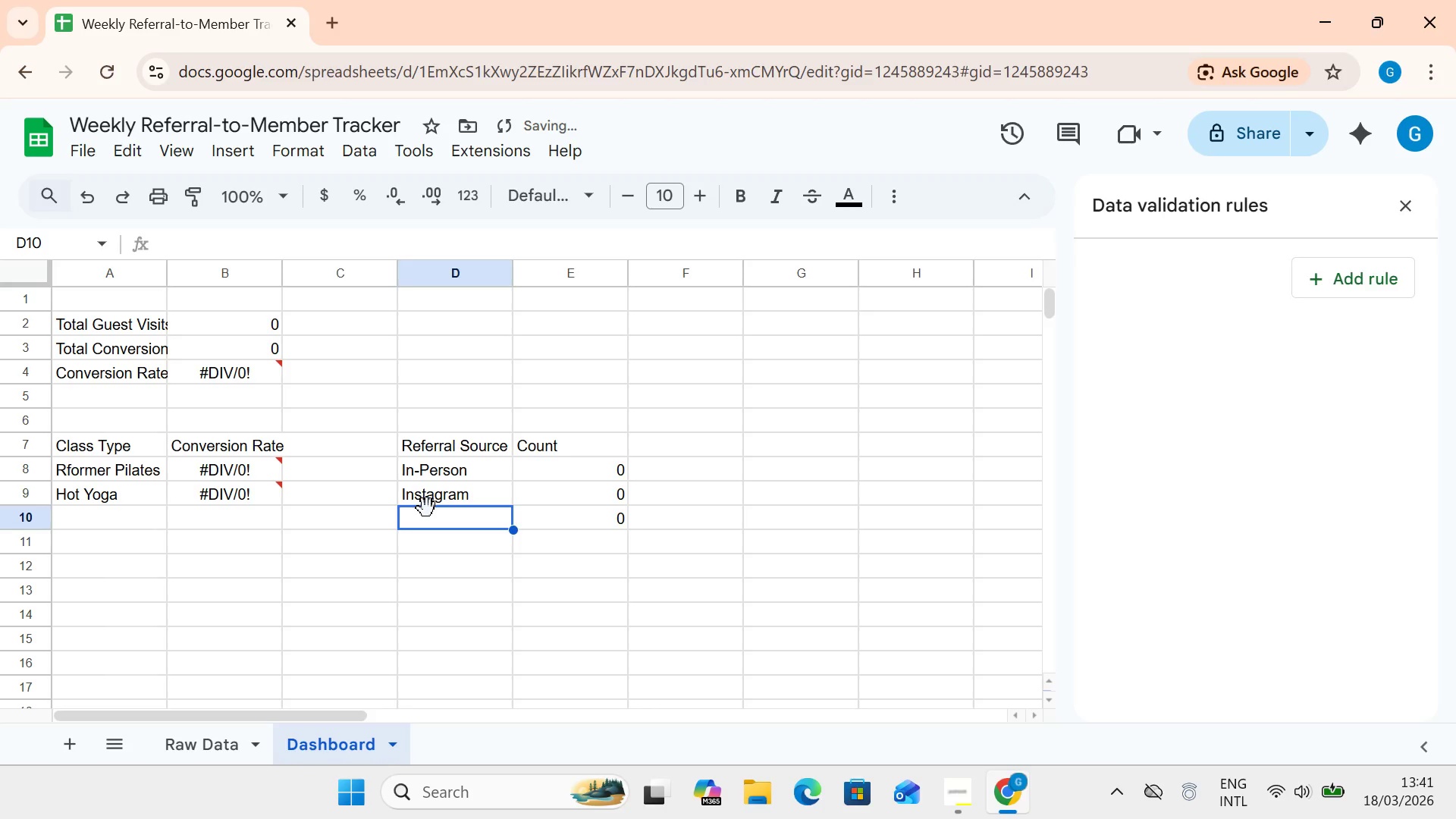 
type(Email)
 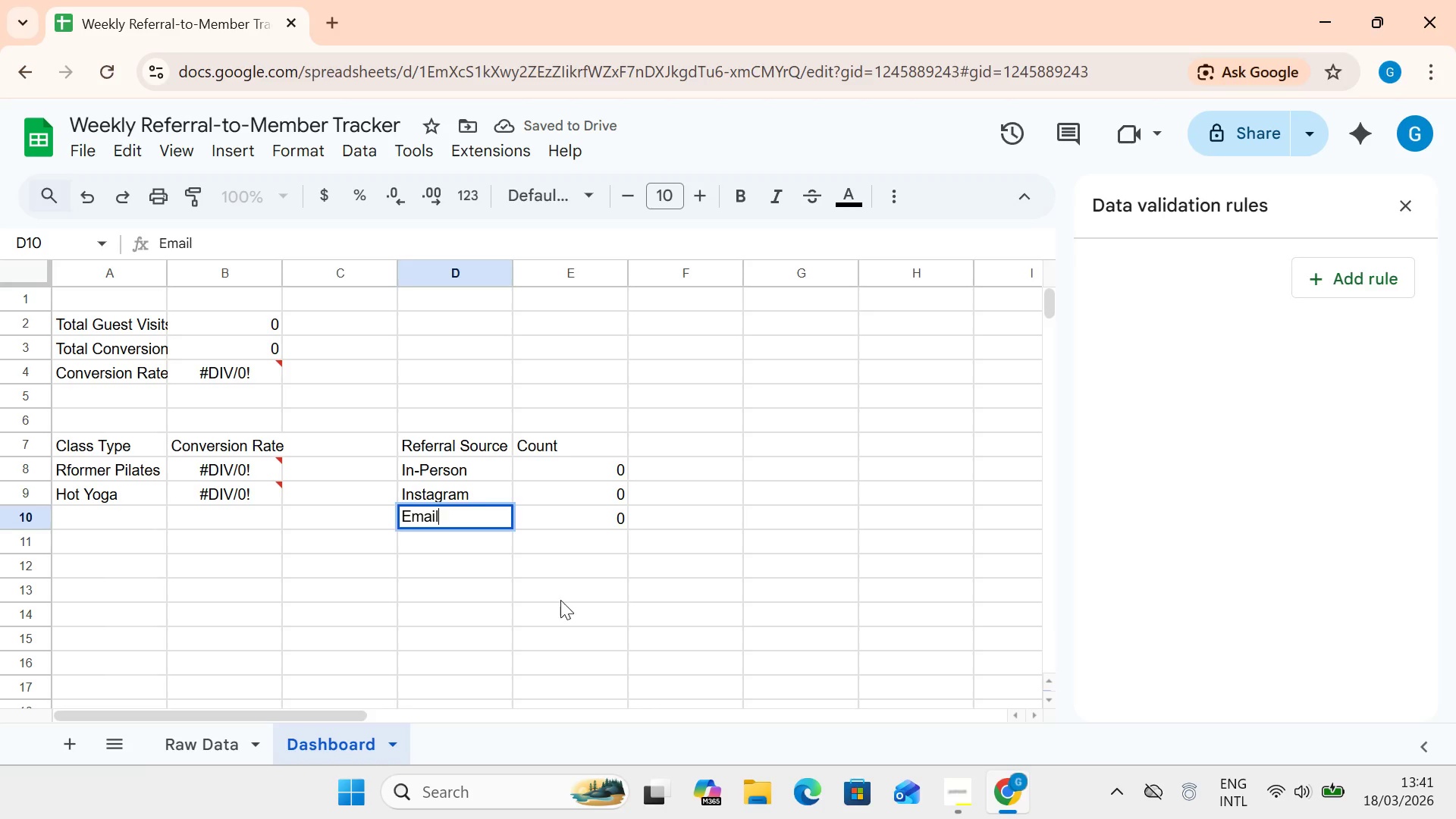 
left_click([562, 592])
 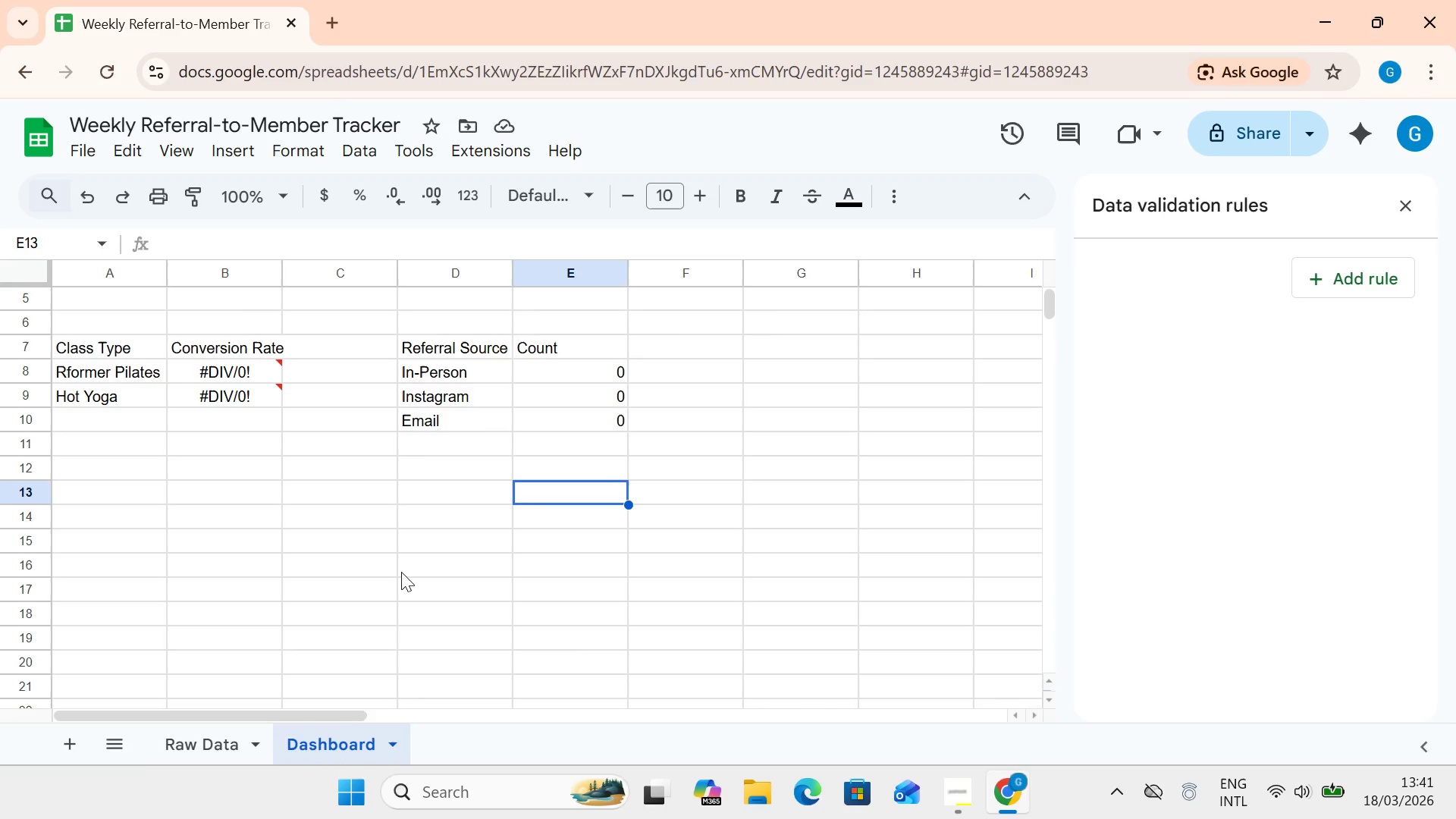 
wait(13.08)
 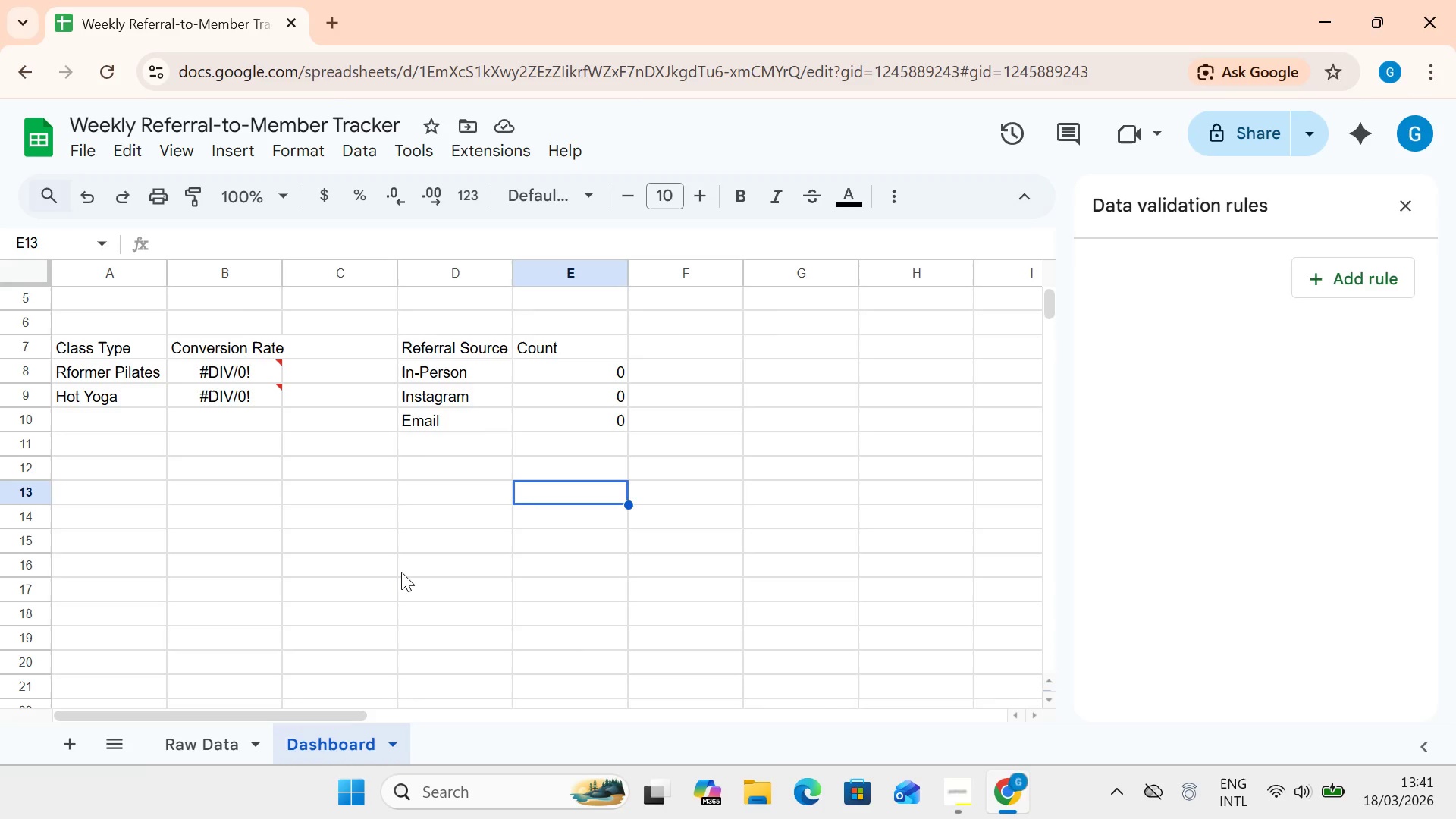 
double_click([52, 239])
 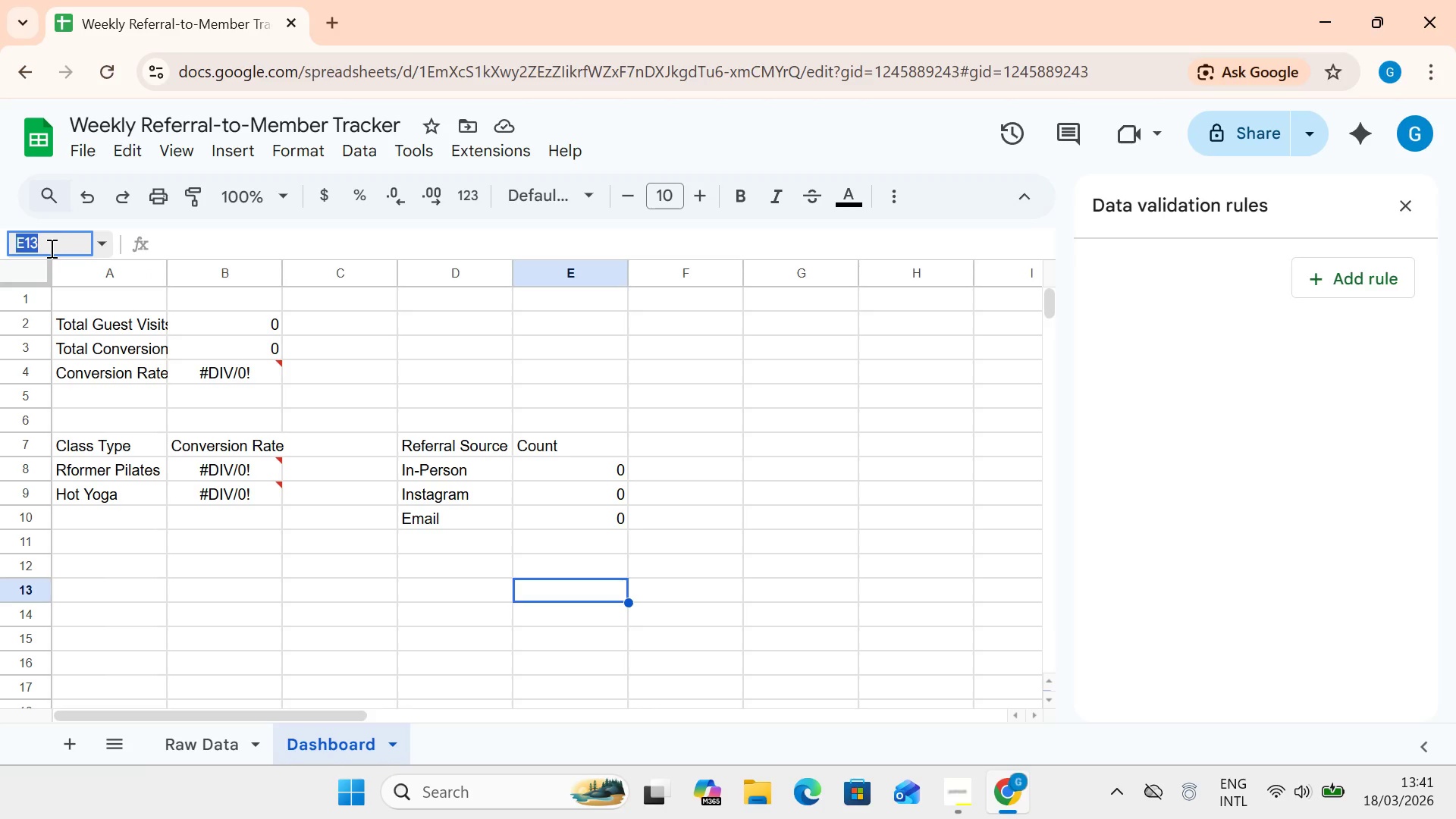 
key(B)
 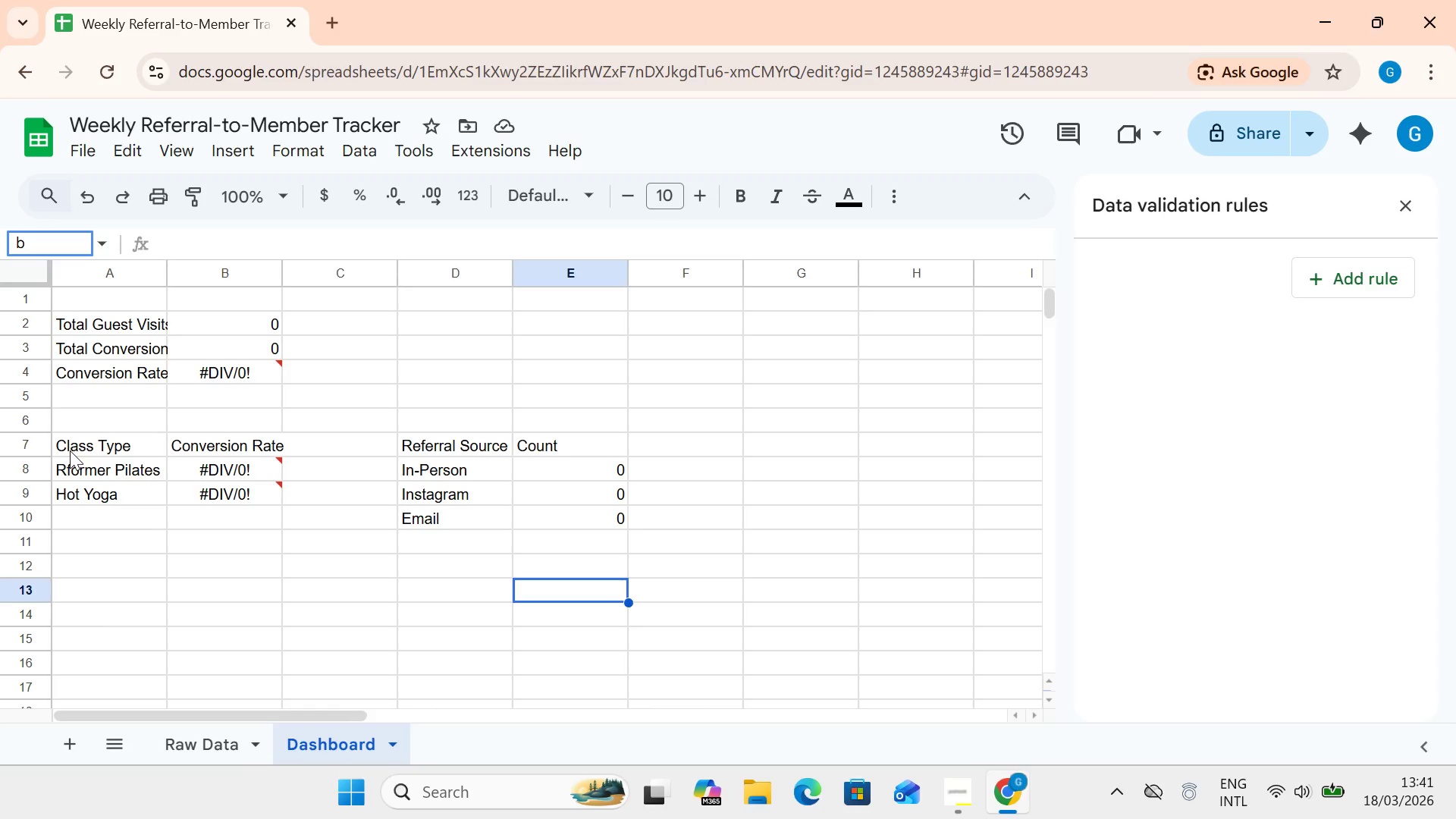 
wait(6.75)
 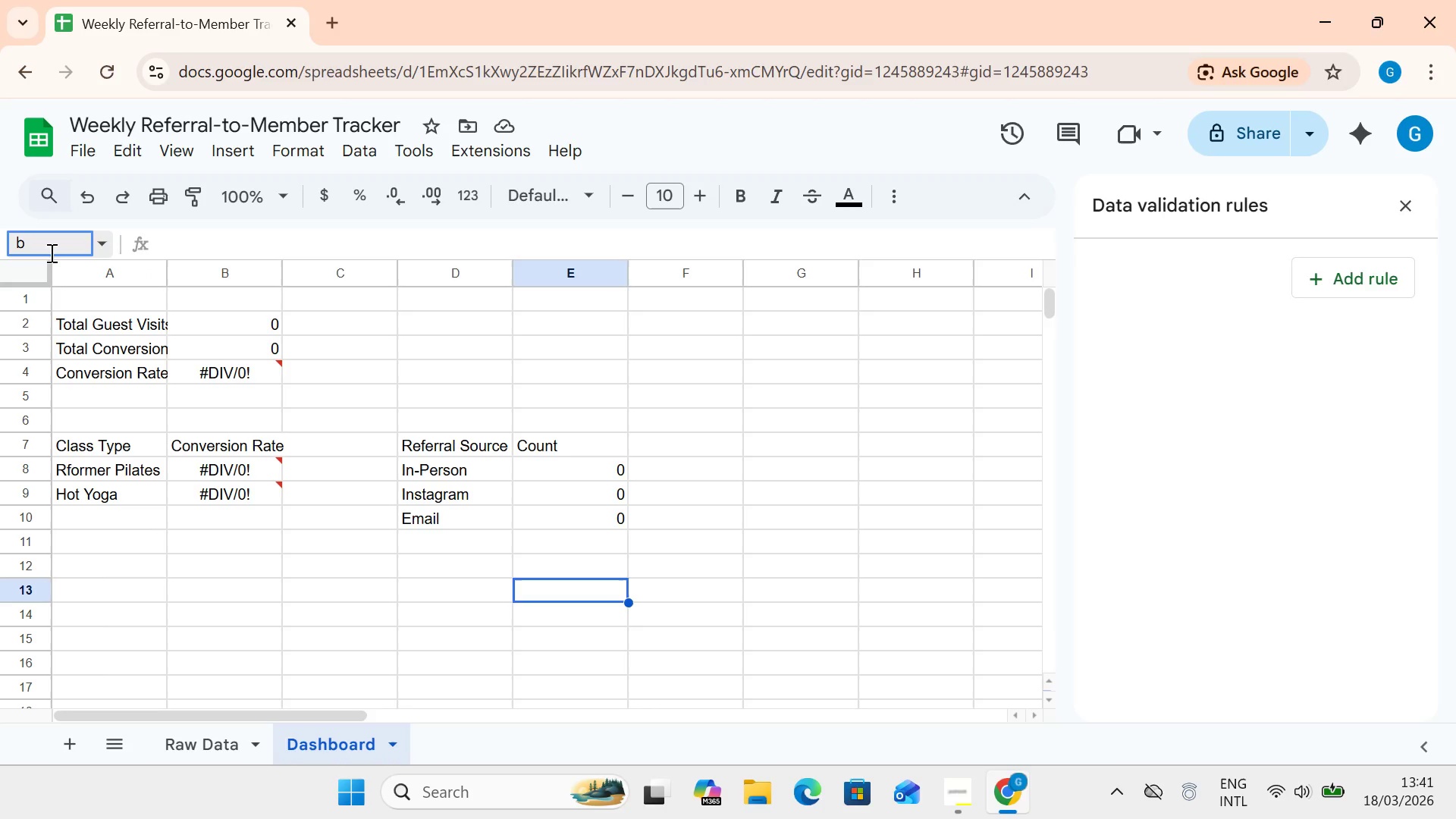 
key(Backspace)
 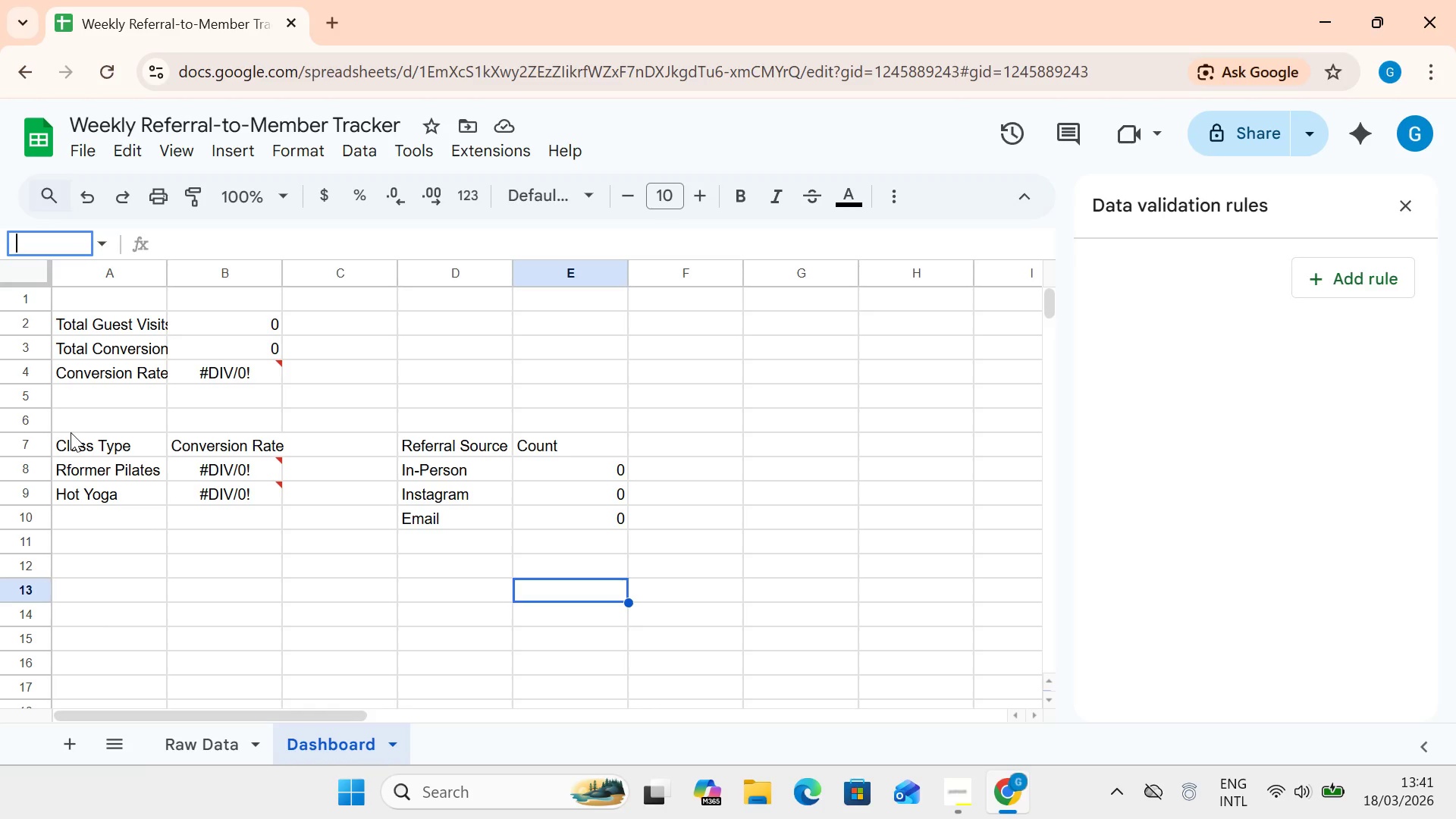 
key(CapsLock)
 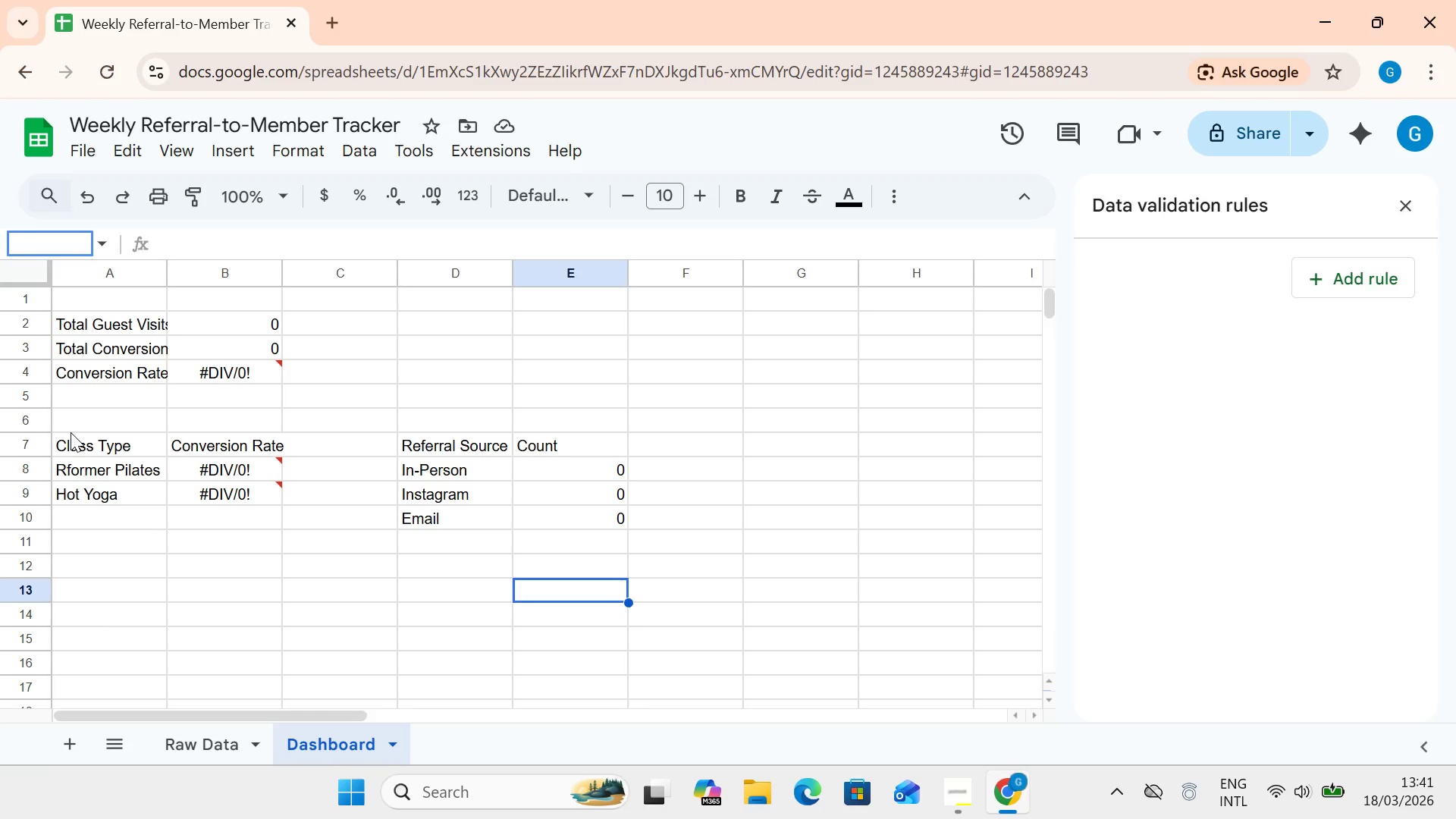 
key(B)
 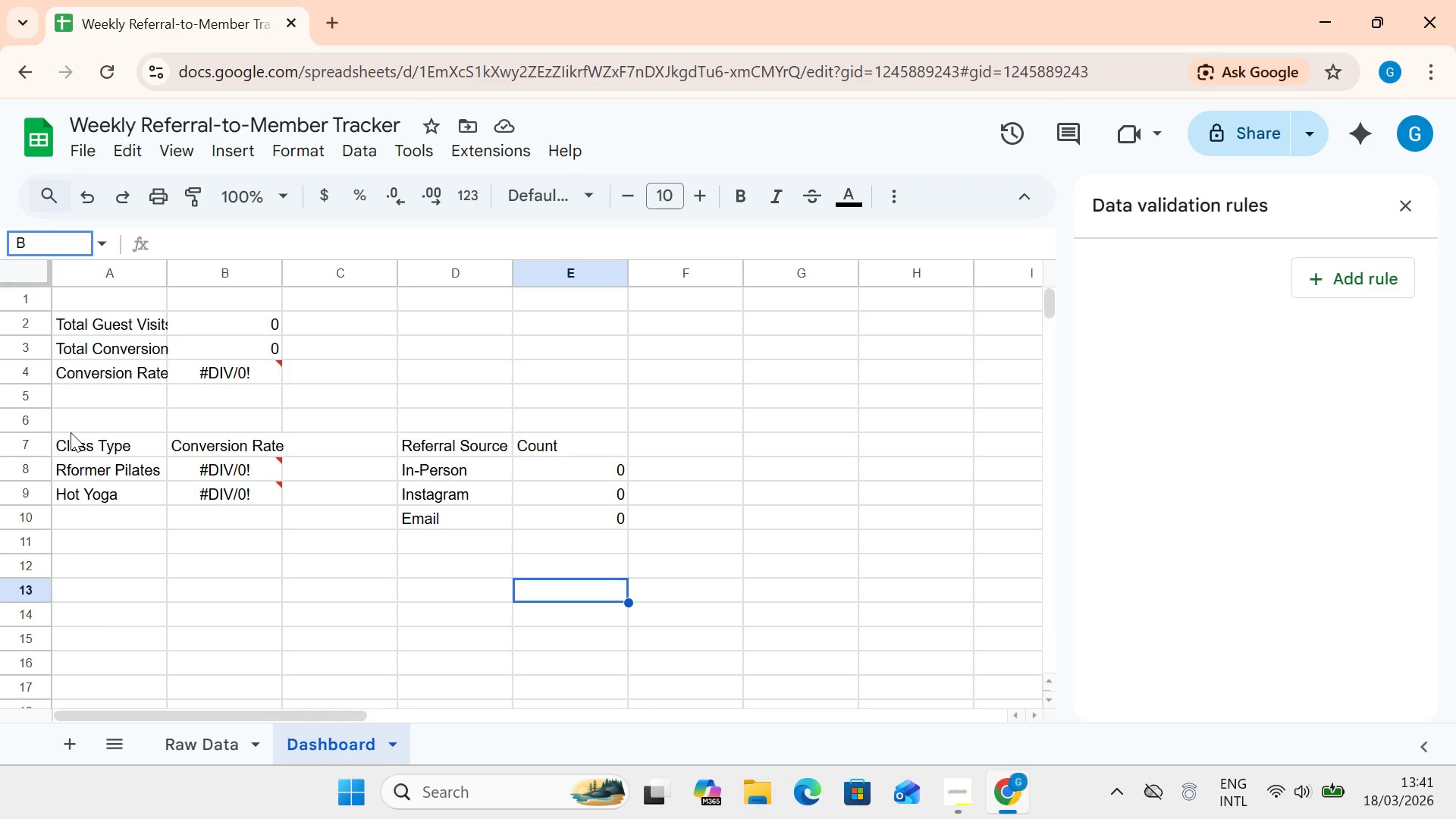 
type(8:B9)
 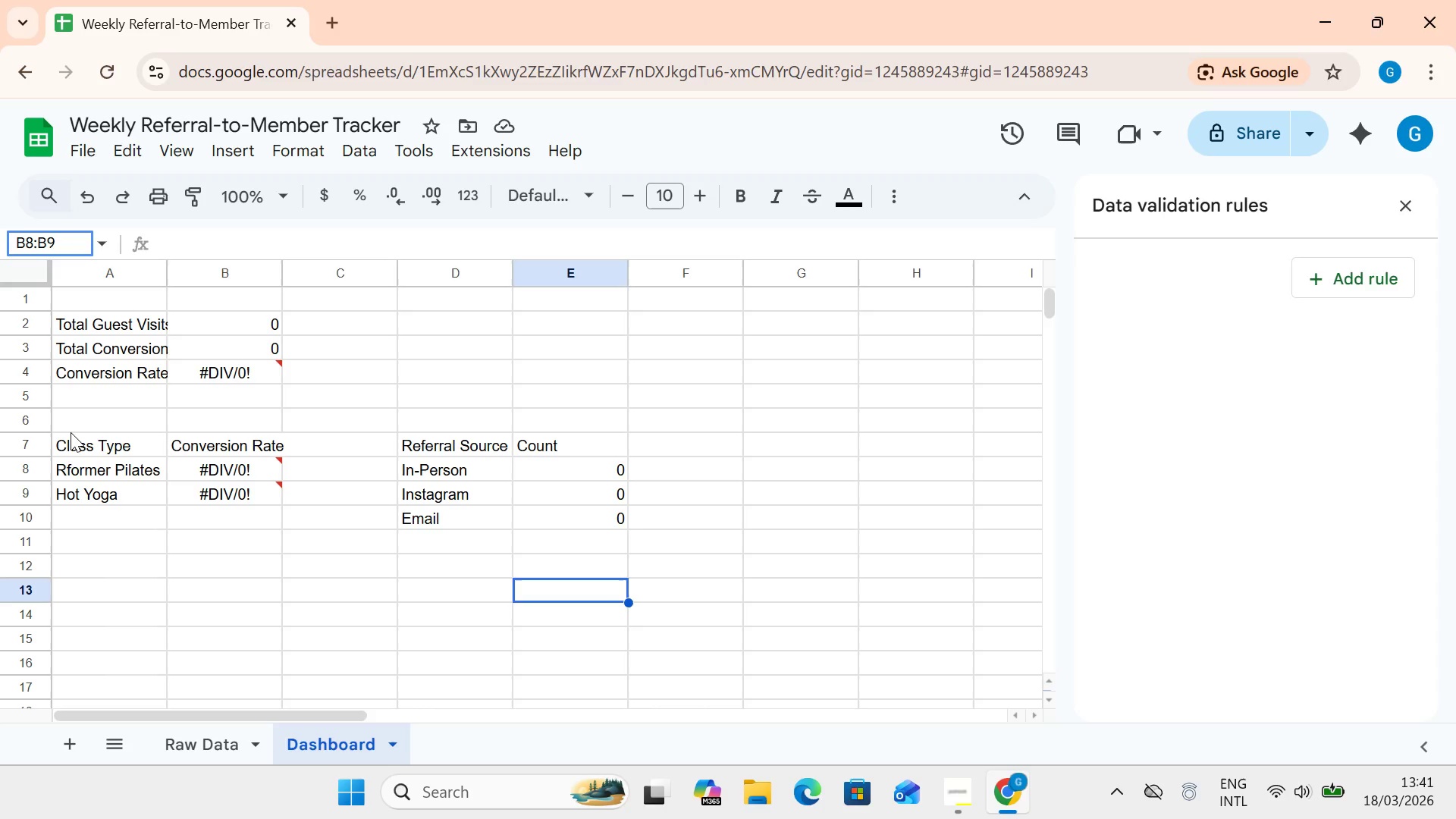 
key(Enter)
 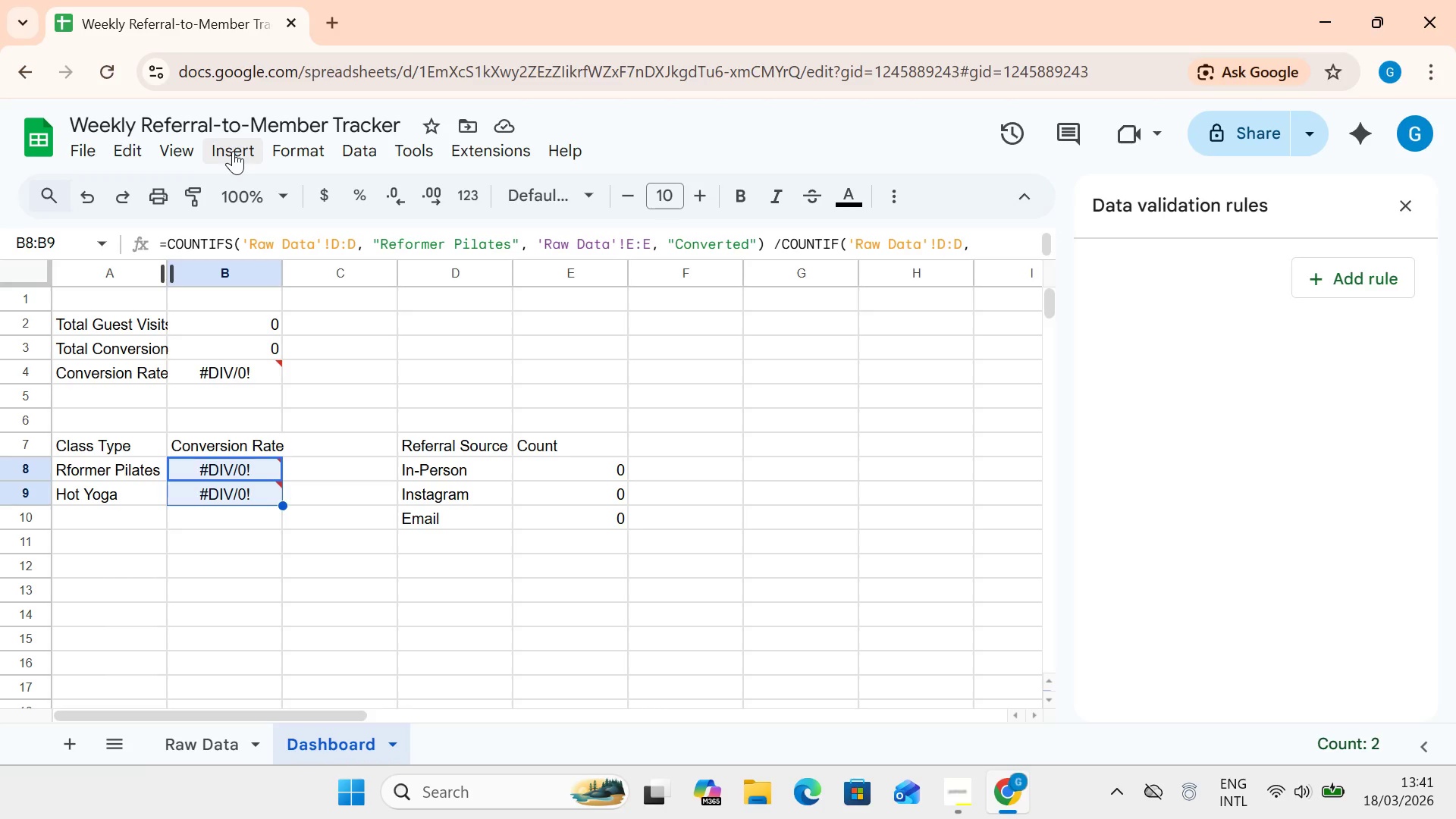 
wait(5.67)
 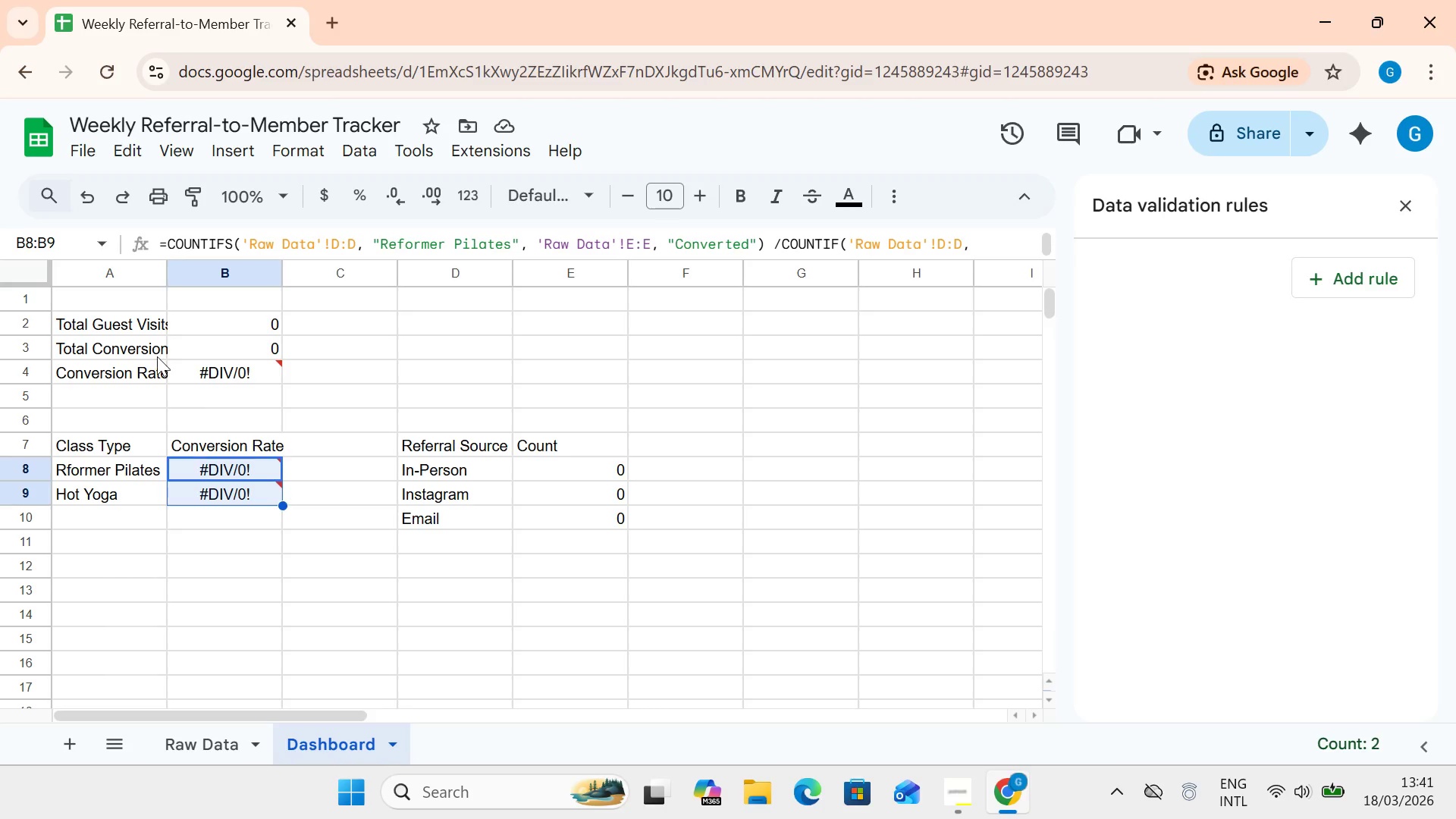 
left_click([280, 149])
 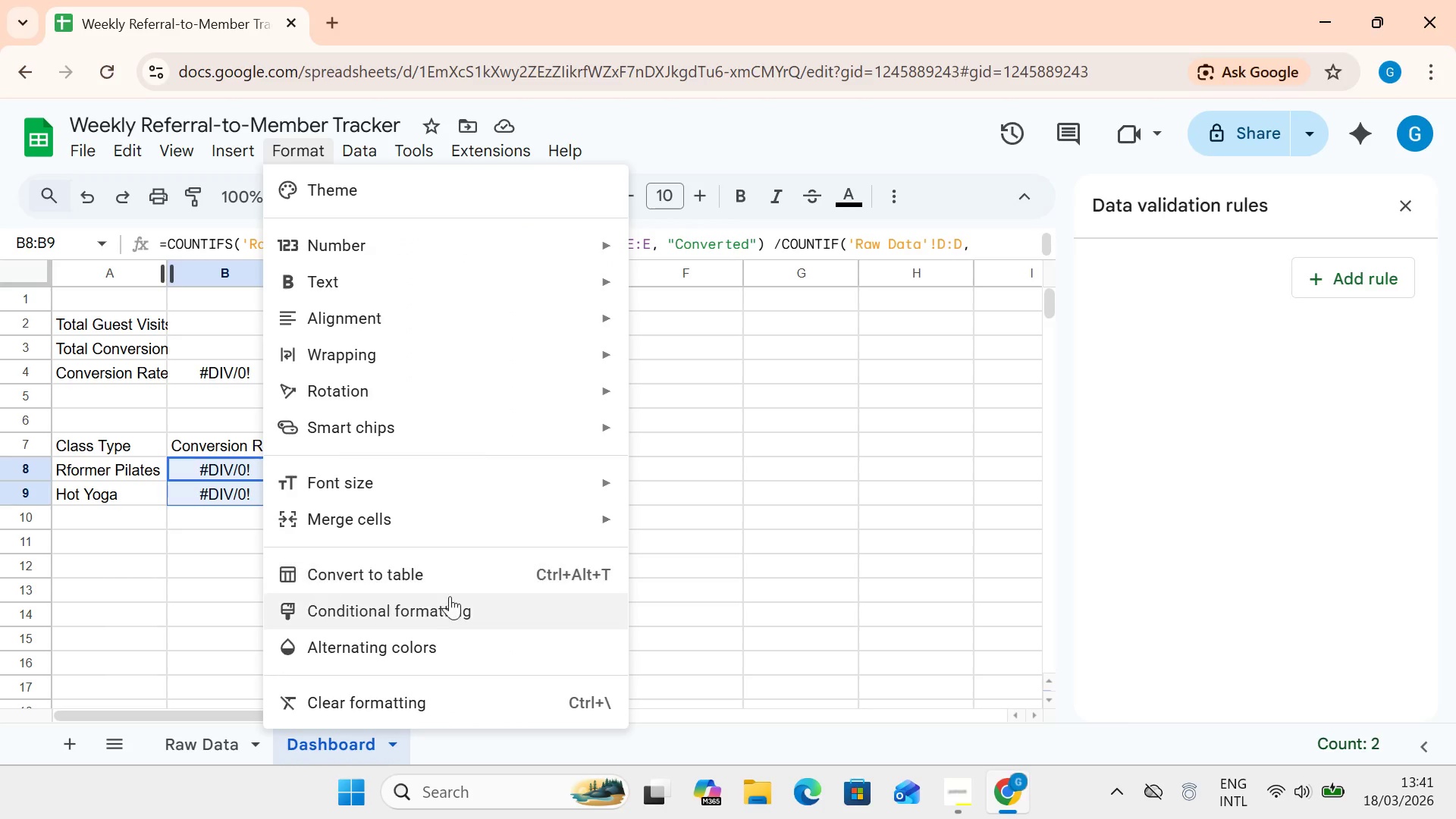 
left_click([448, 608])
 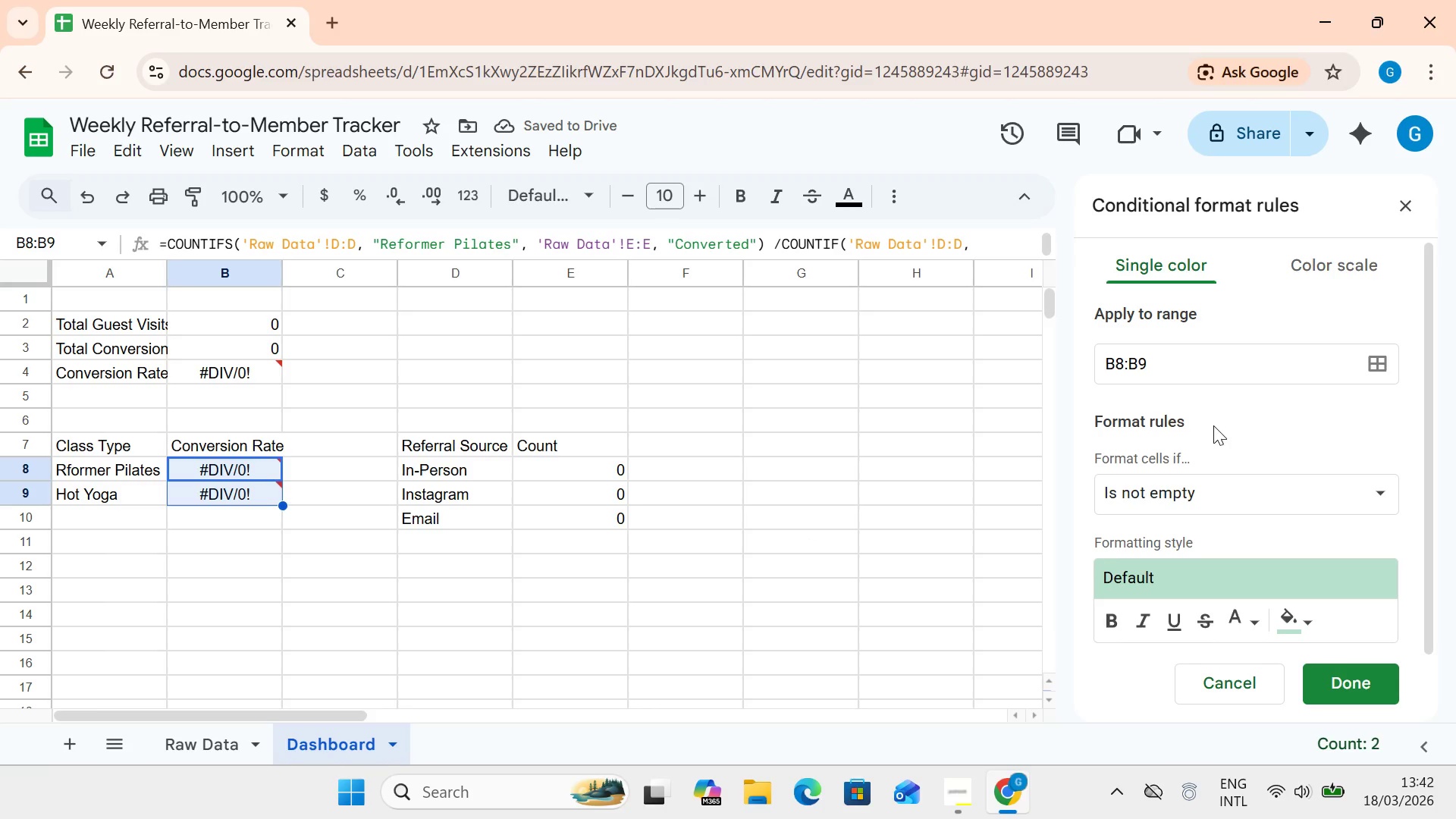 
wait(10.26)
 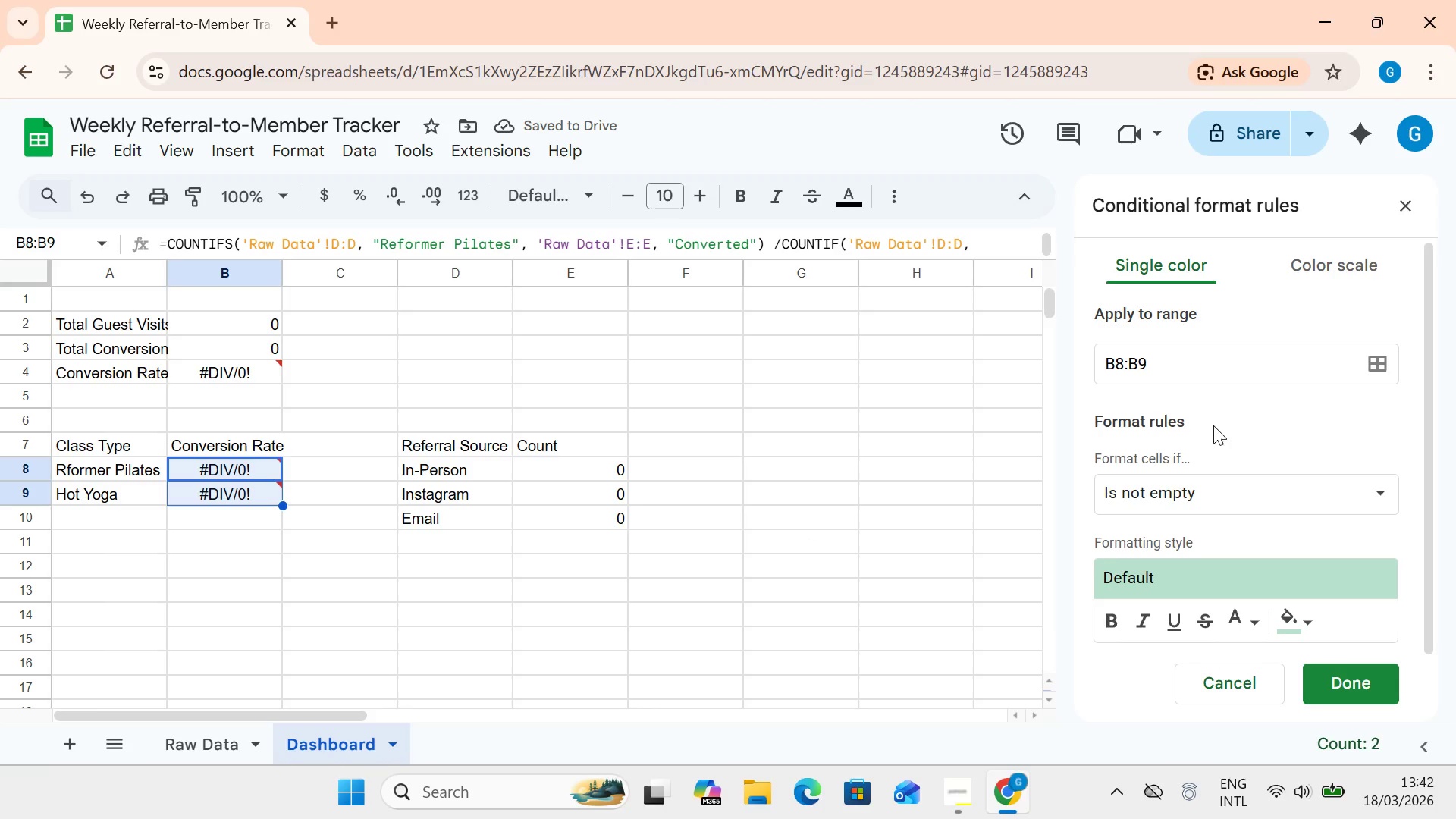 
left_click([1228, 493])
 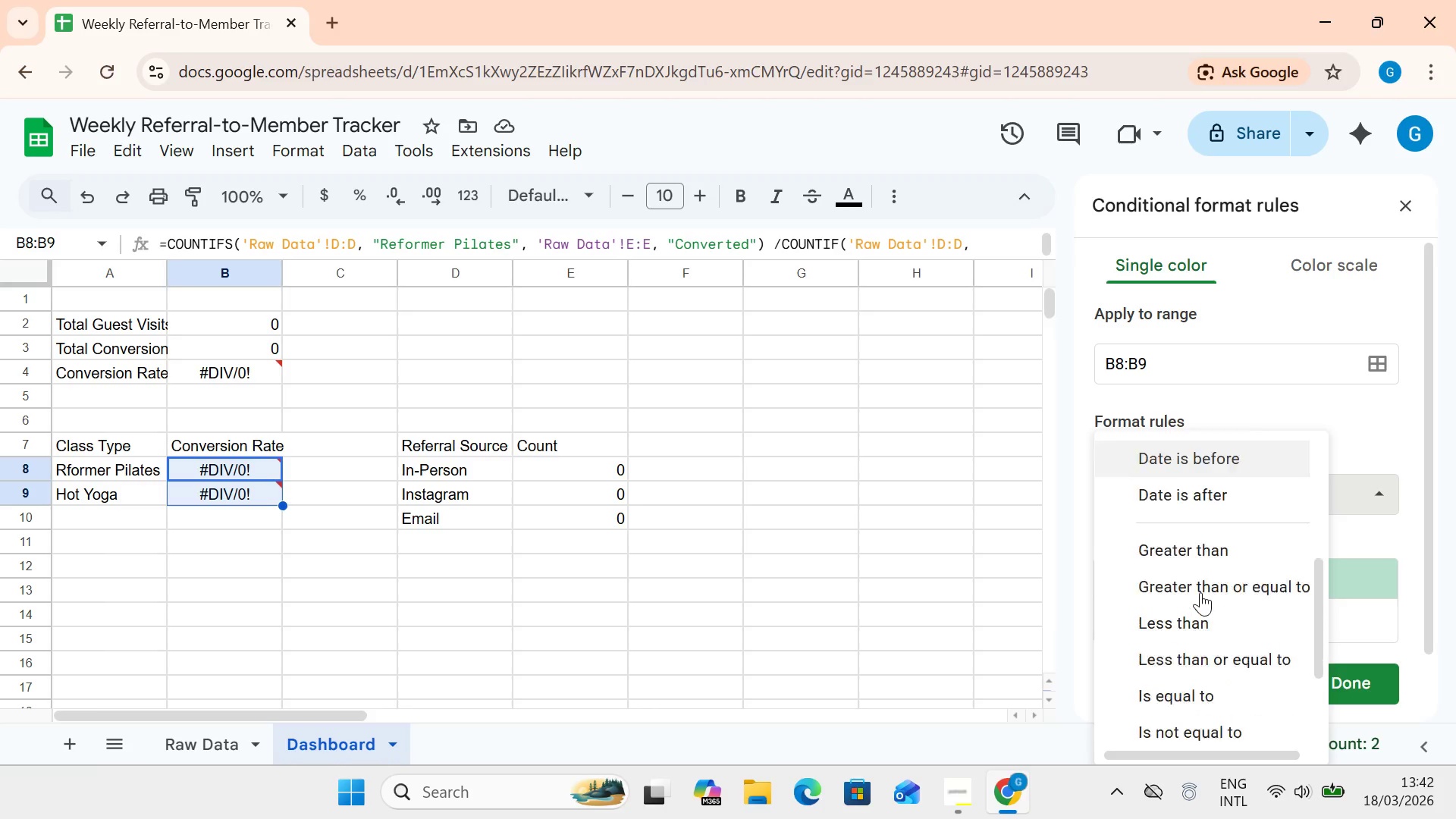 
wait(10.47)
 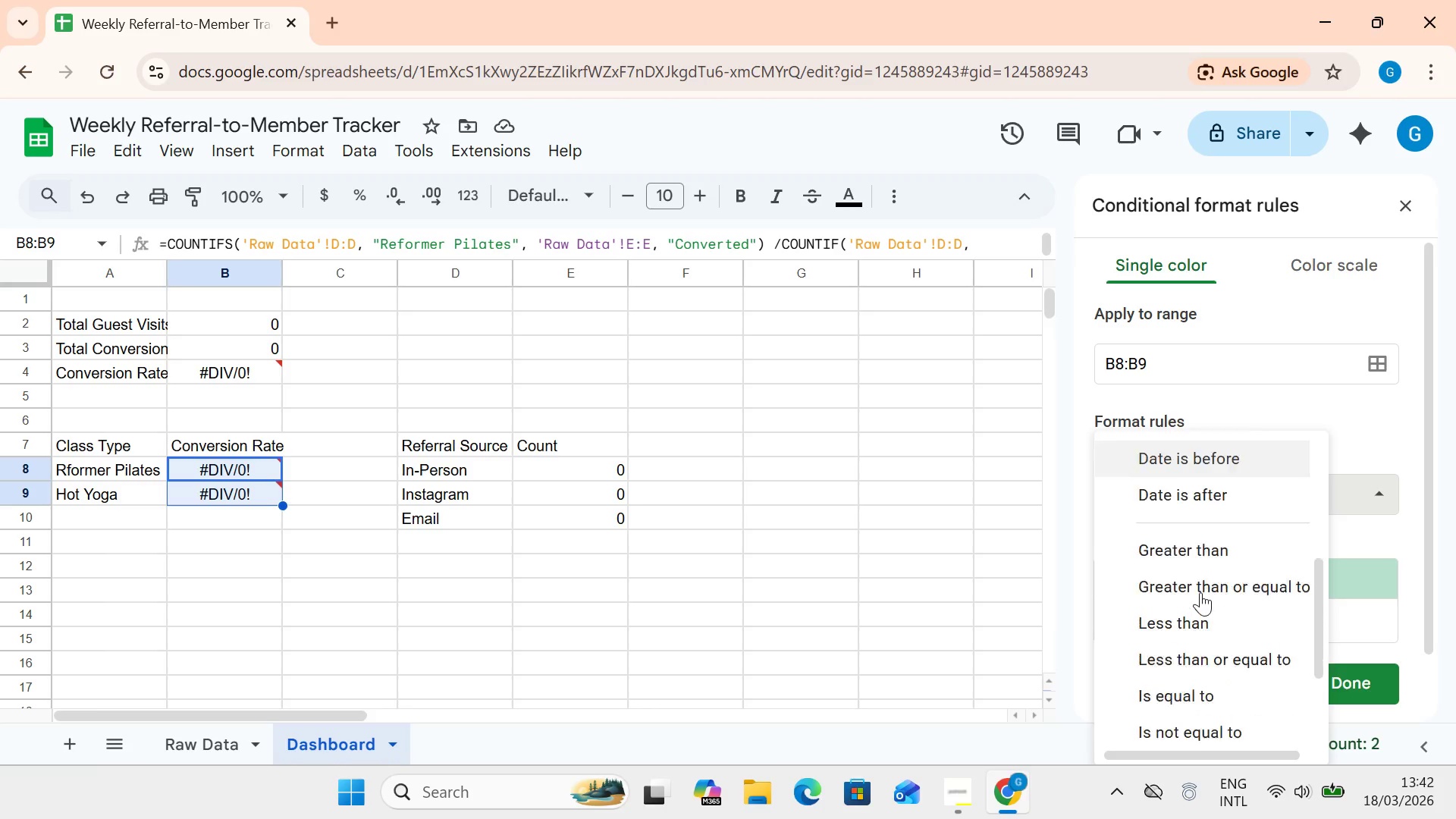 
left_click([1193, 482])
 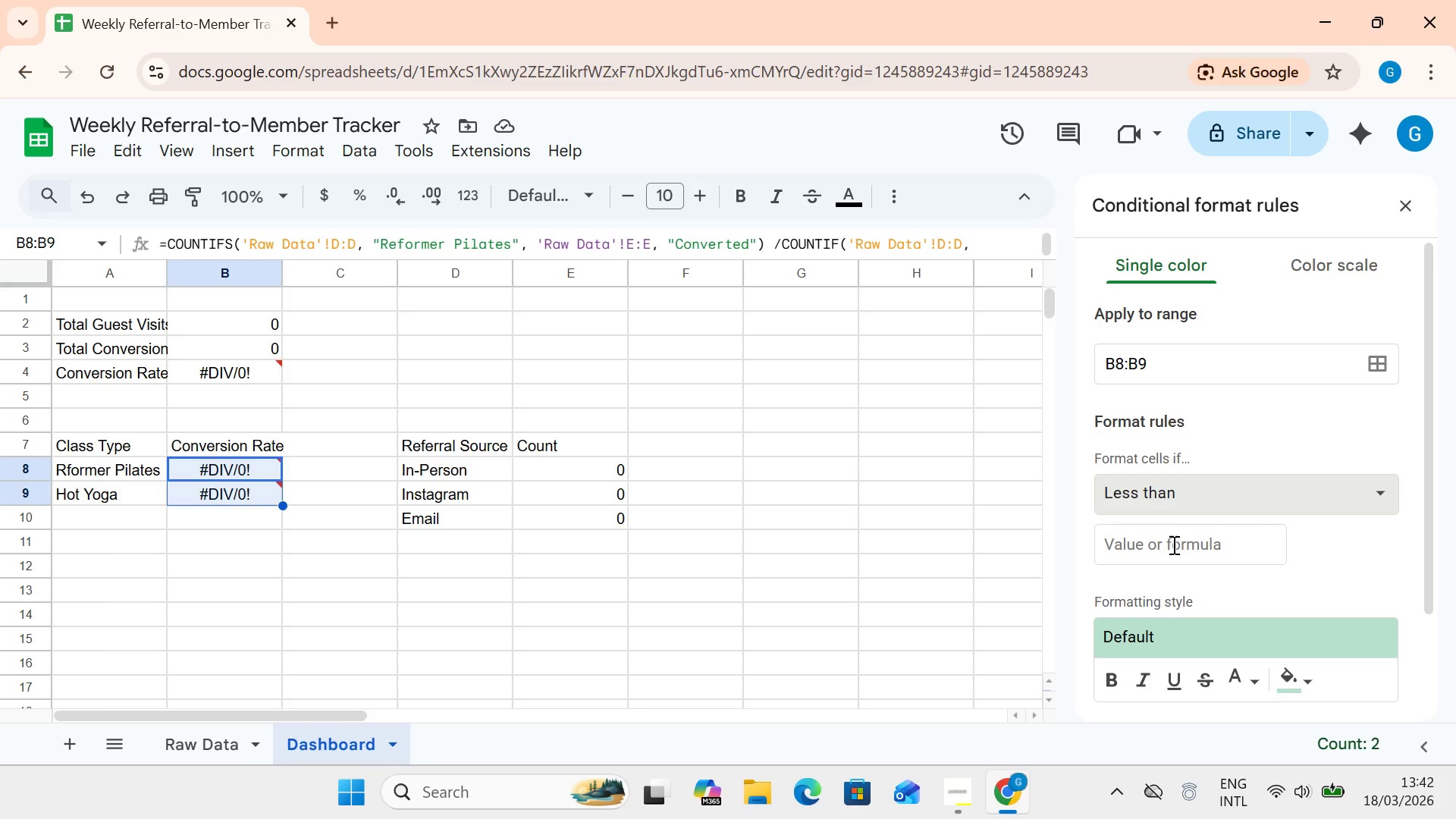 
left_click([1174, 547])
 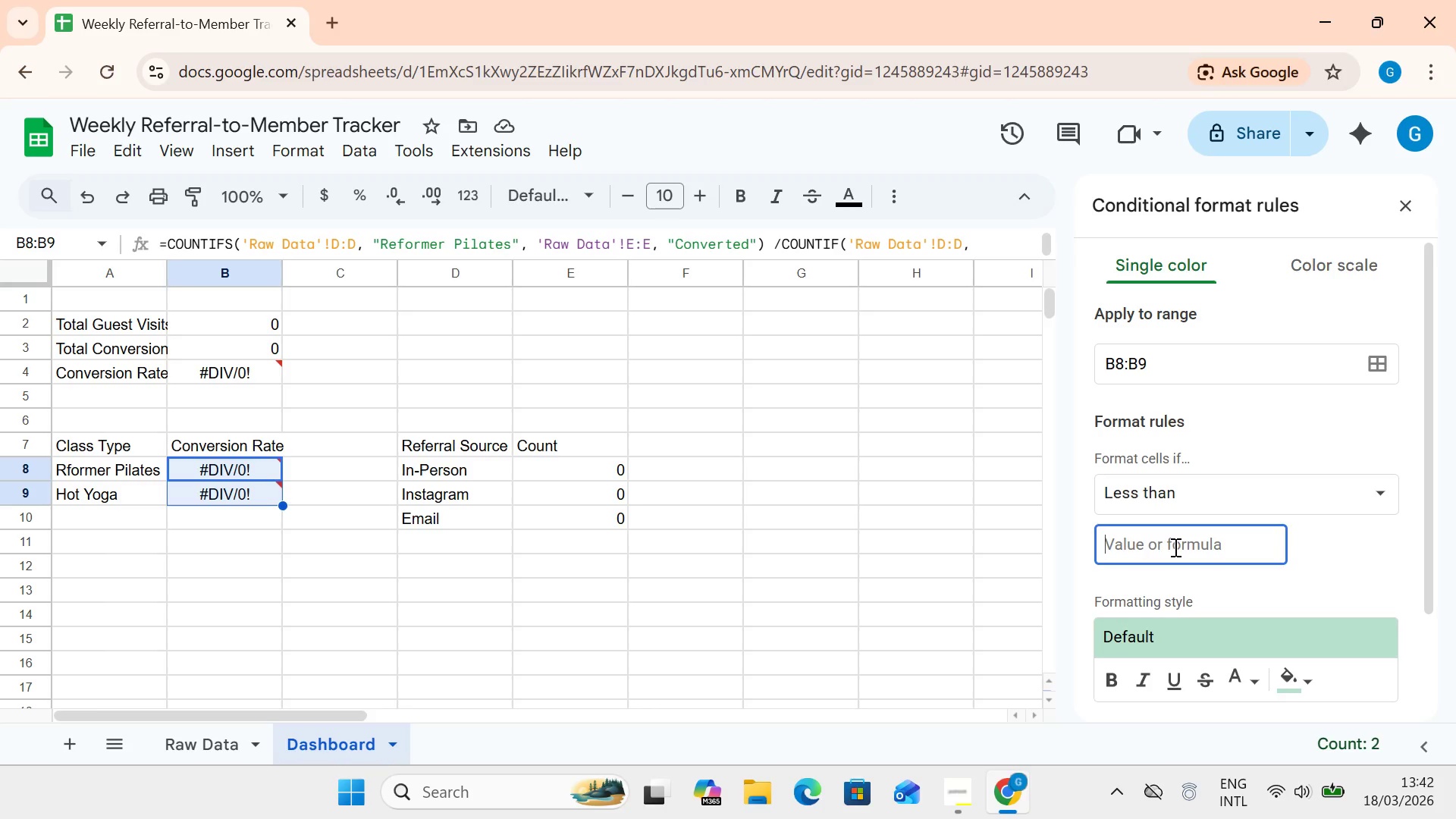 
type(0.15)
 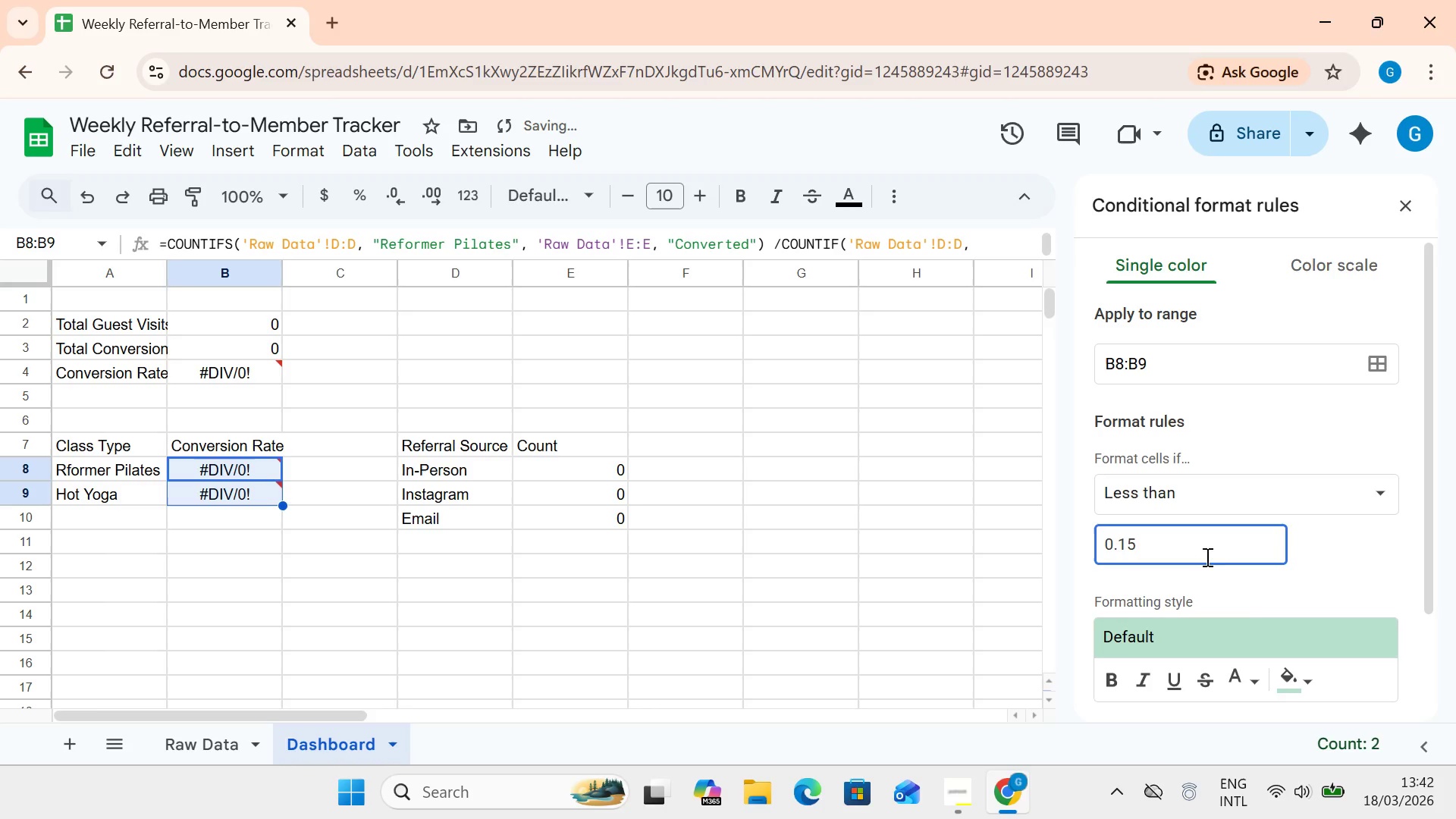 
mouse_move([1274, 604])
 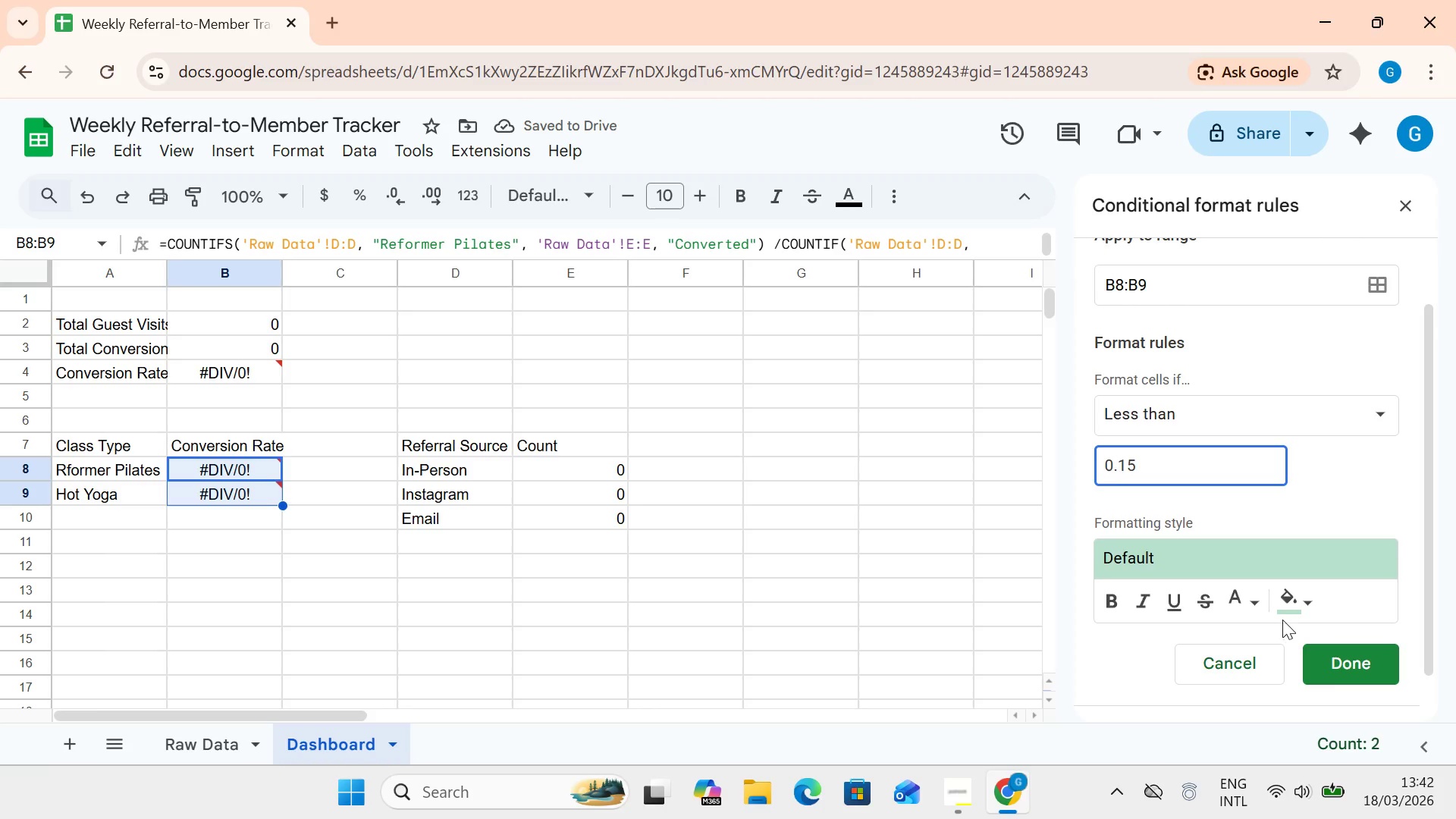 
left_click([1285, 604])
 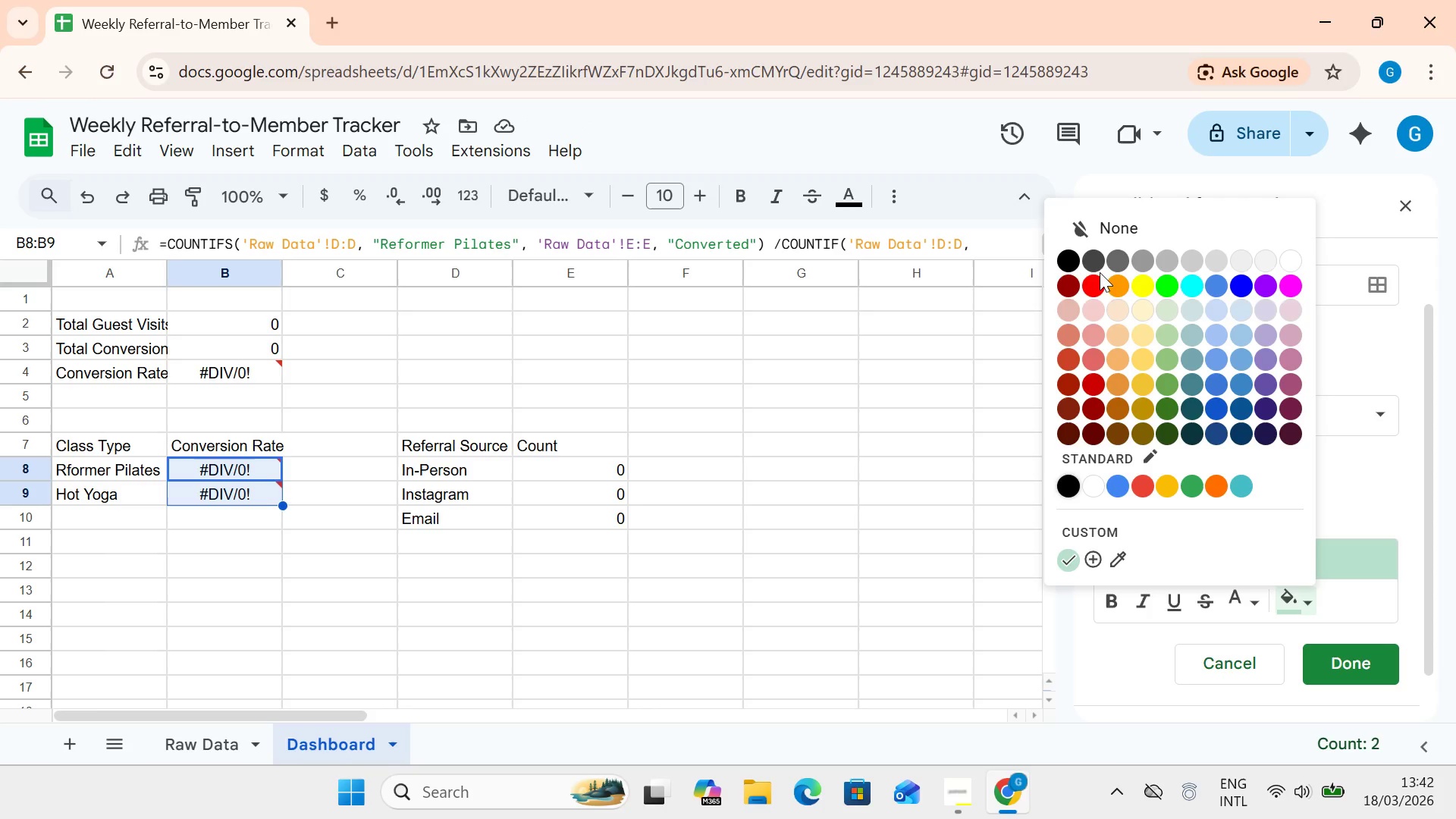 
left_click([1100, 275])
 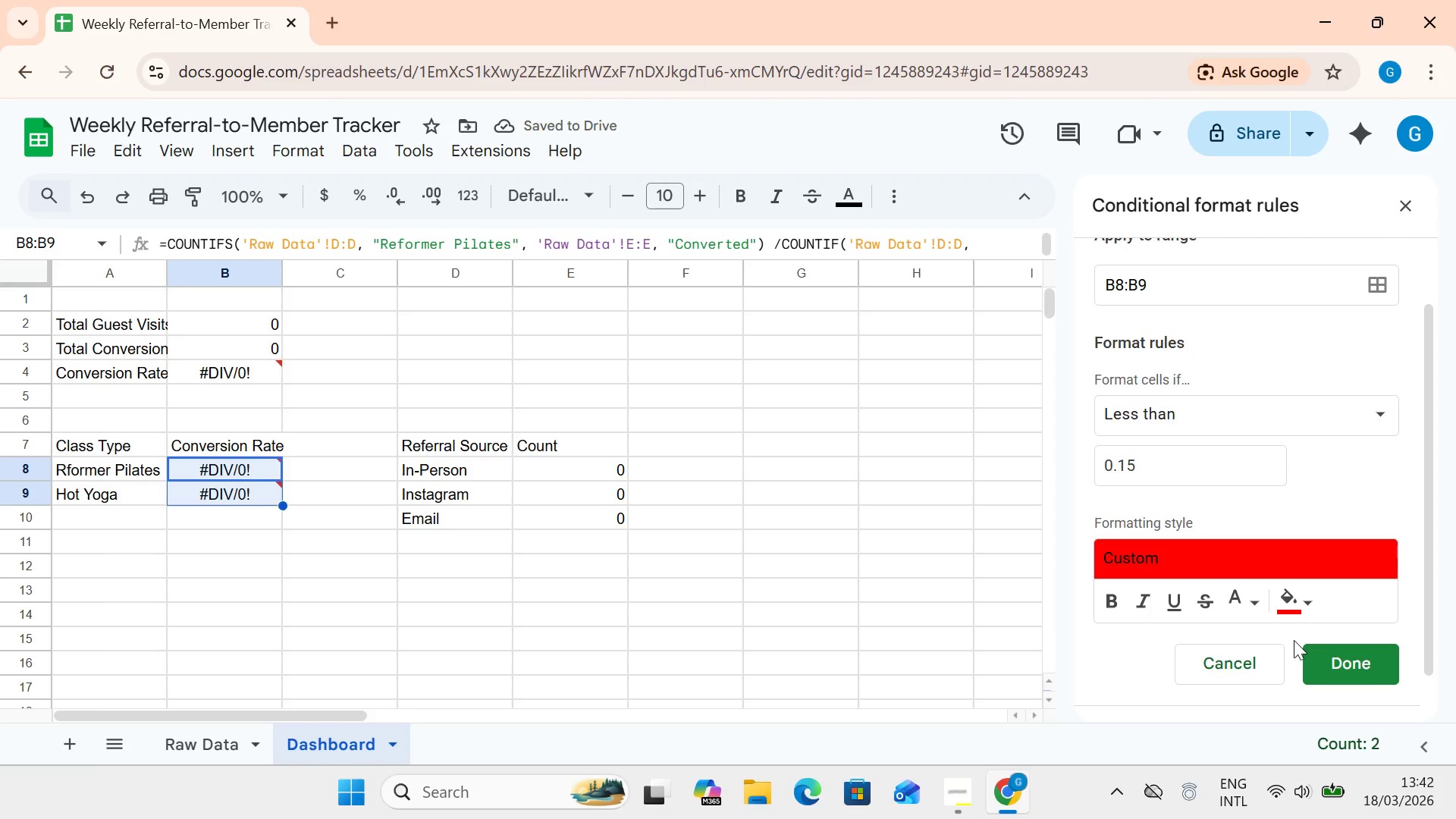 
left_click([1335, 672])
 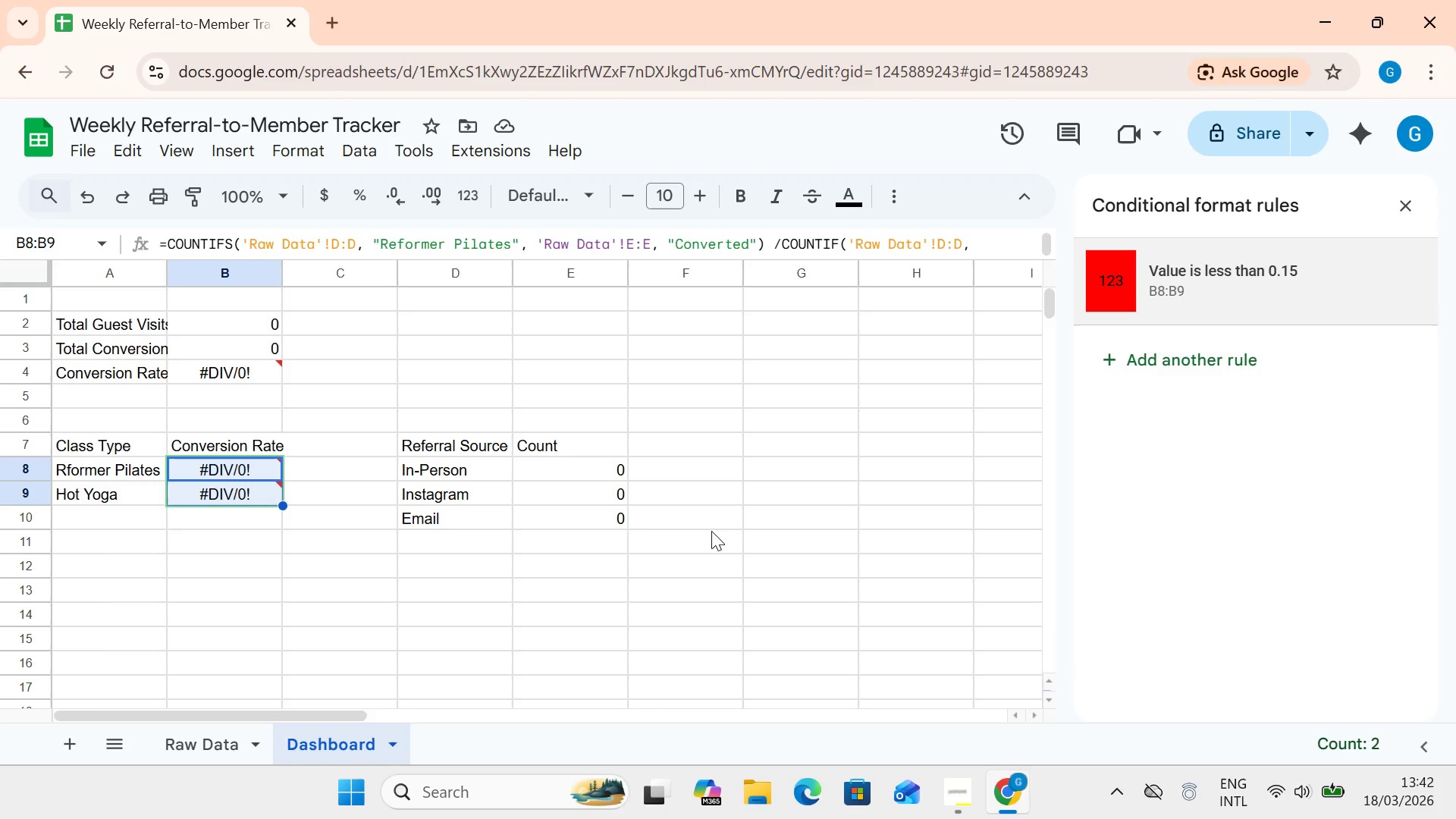 
wait(13.42)
 